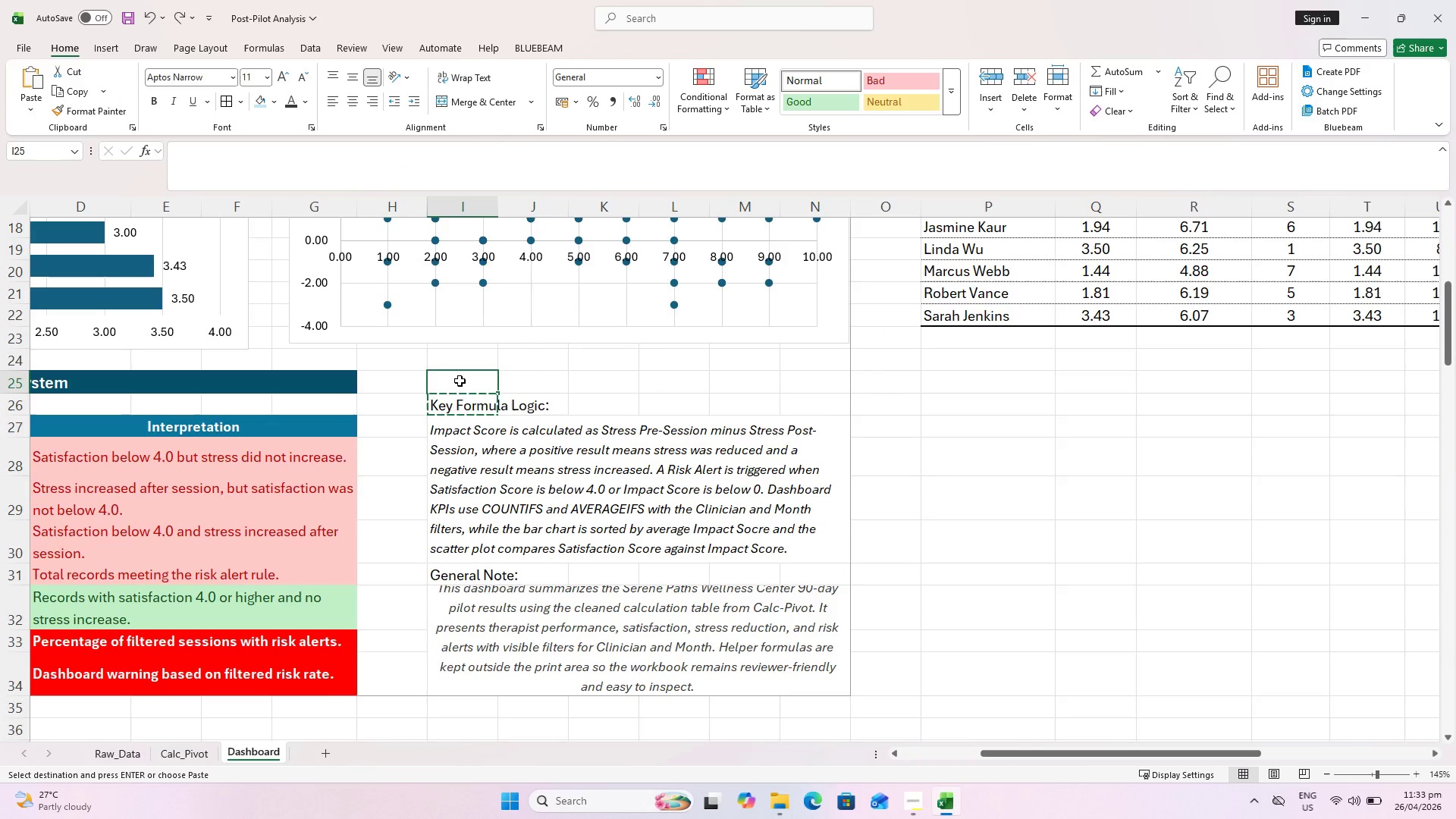 
key(Control+V)
 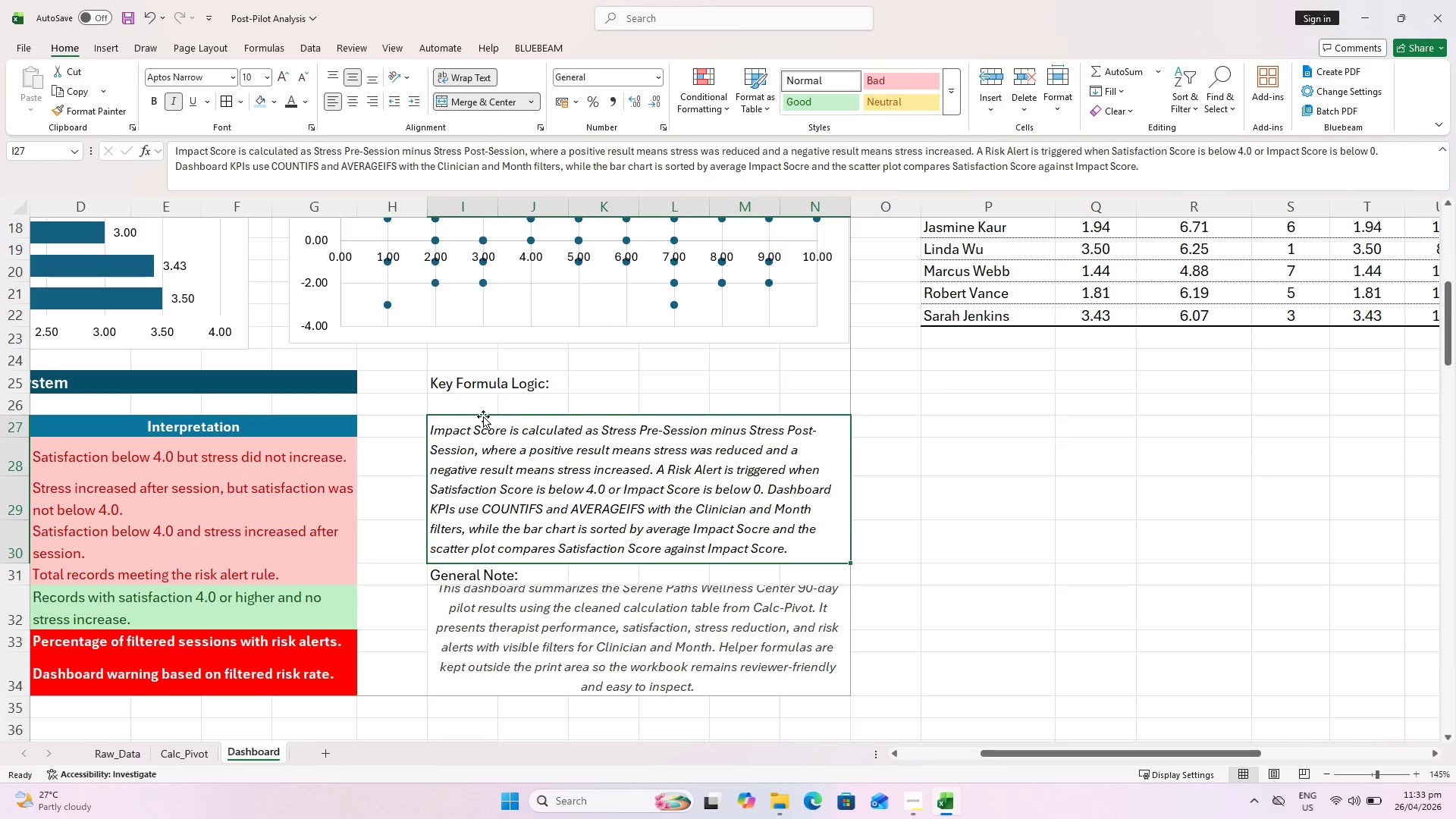 
left_click_drag(start_coordinate=[474, 401], to_coordinate=[743, 499])
 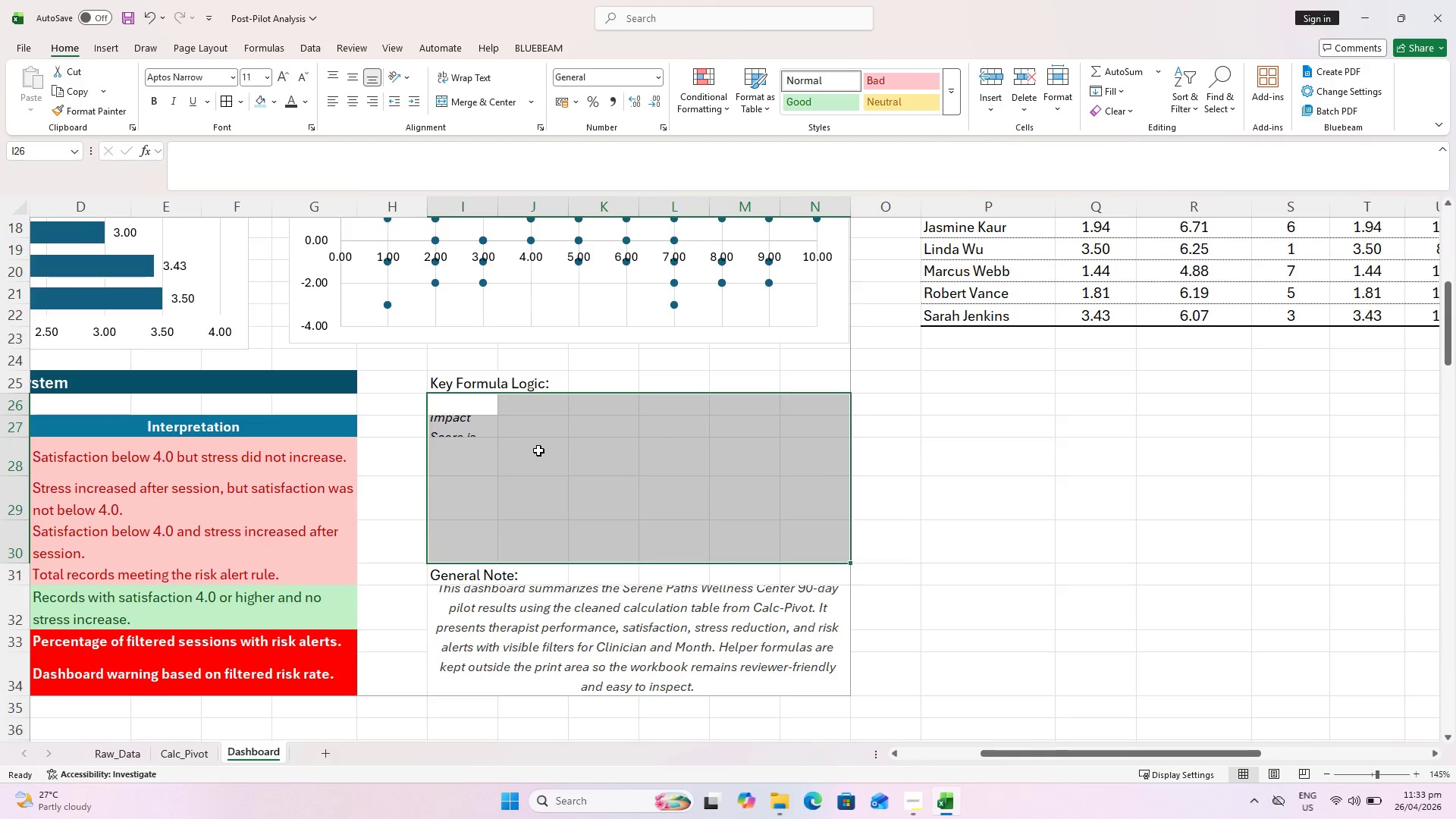 
left_click([464, 425])
 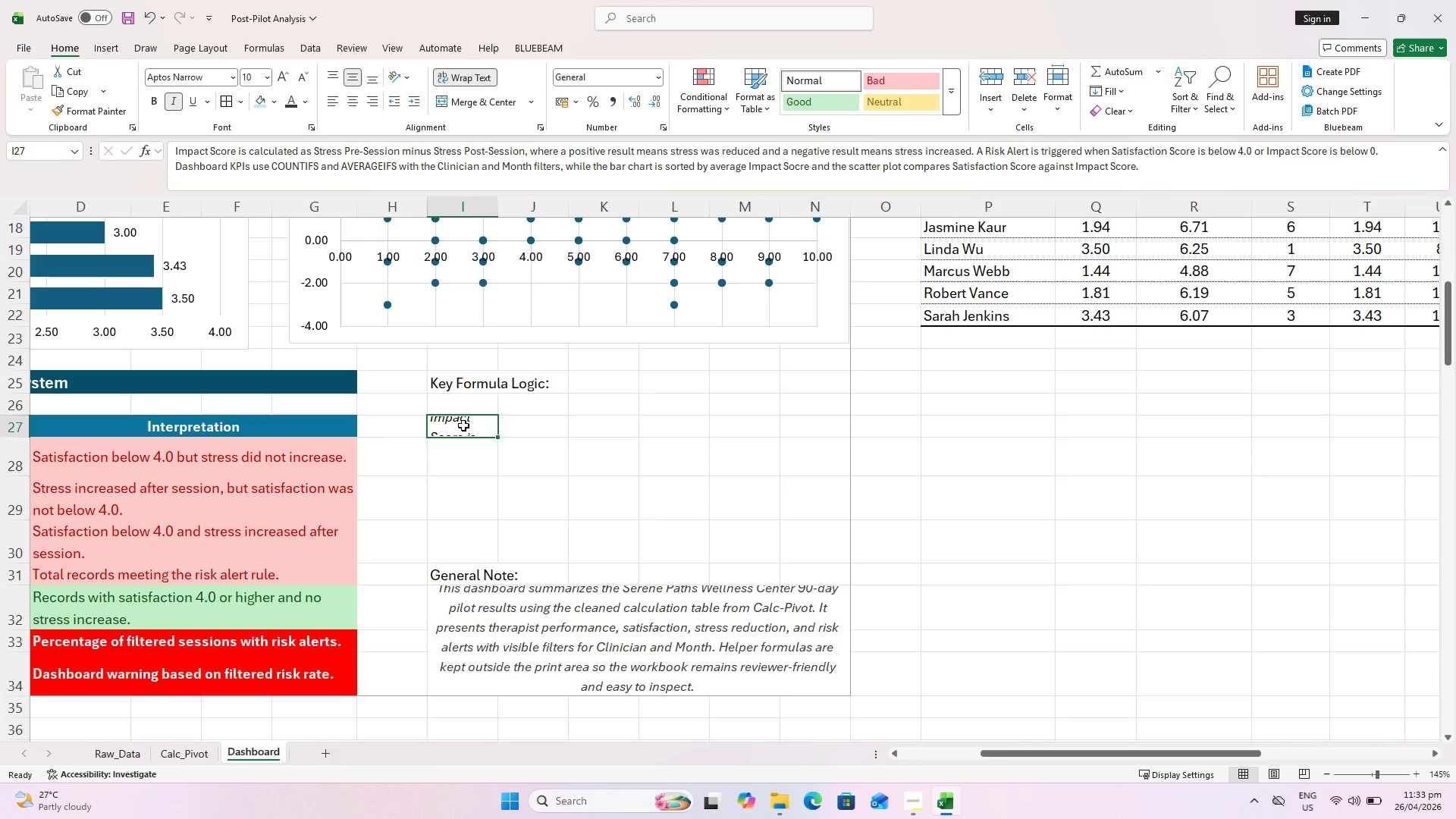 
key(Control+X)
 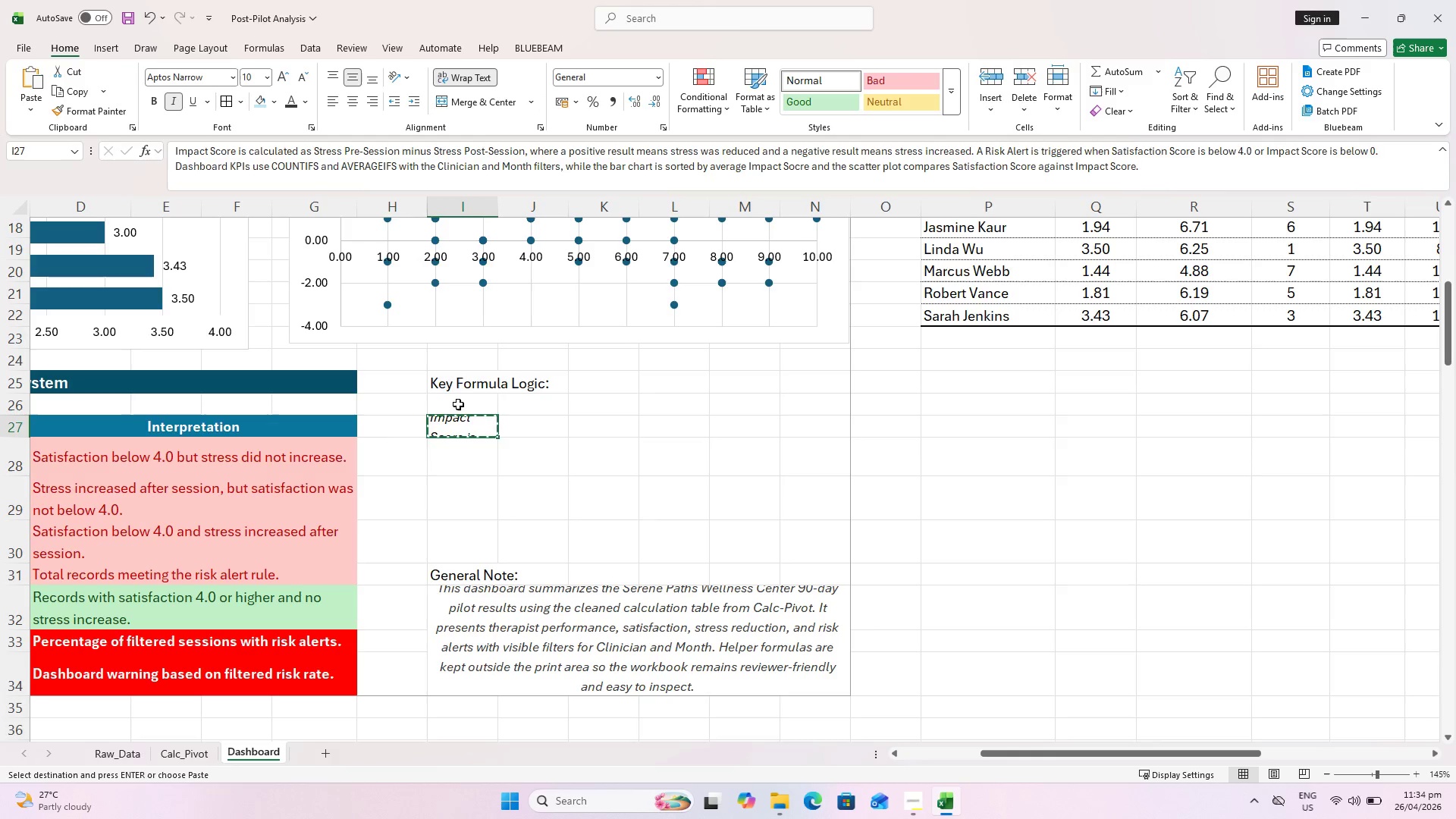 
left_click([458, 402])
 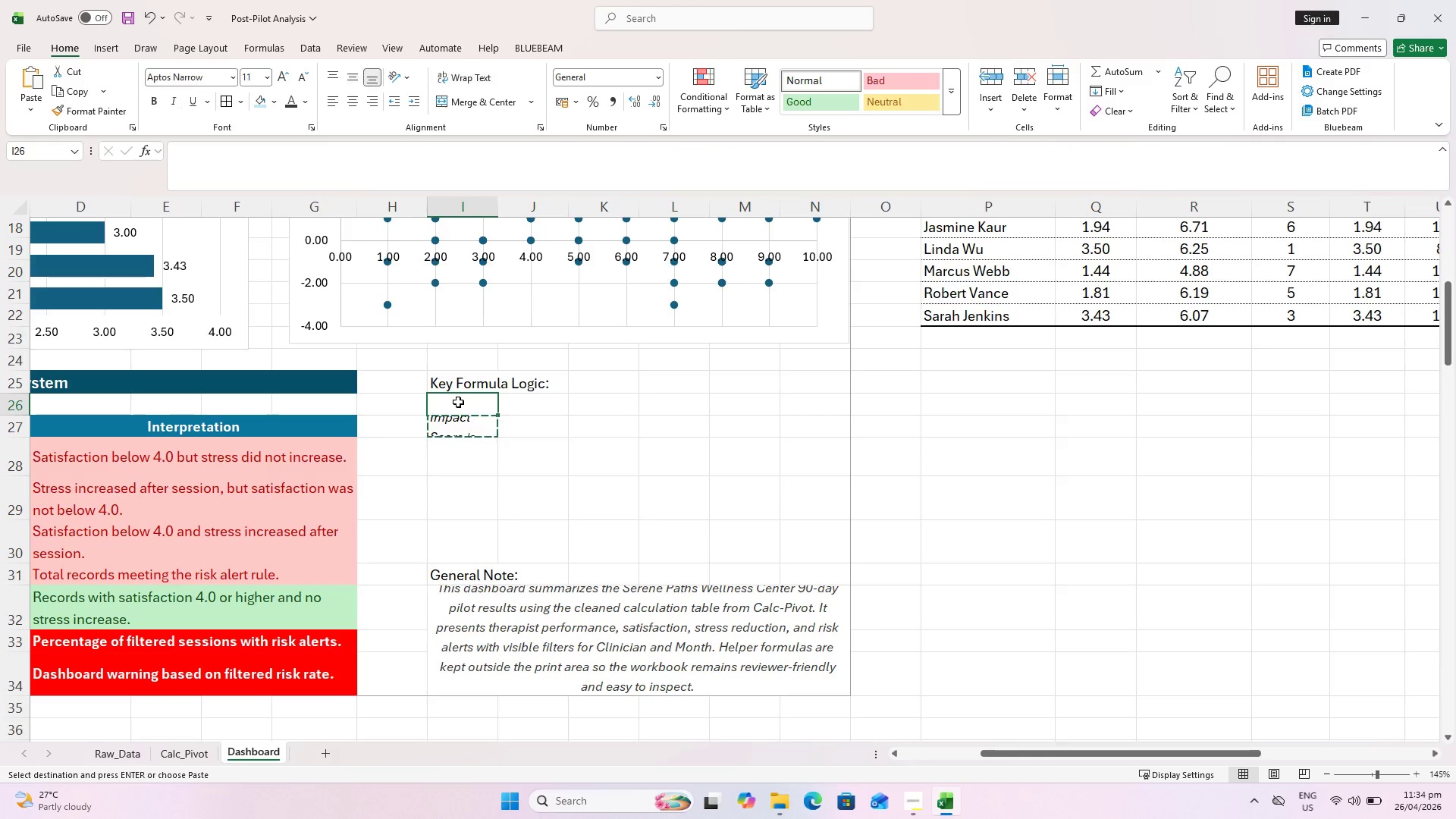 
key(Control+V)
 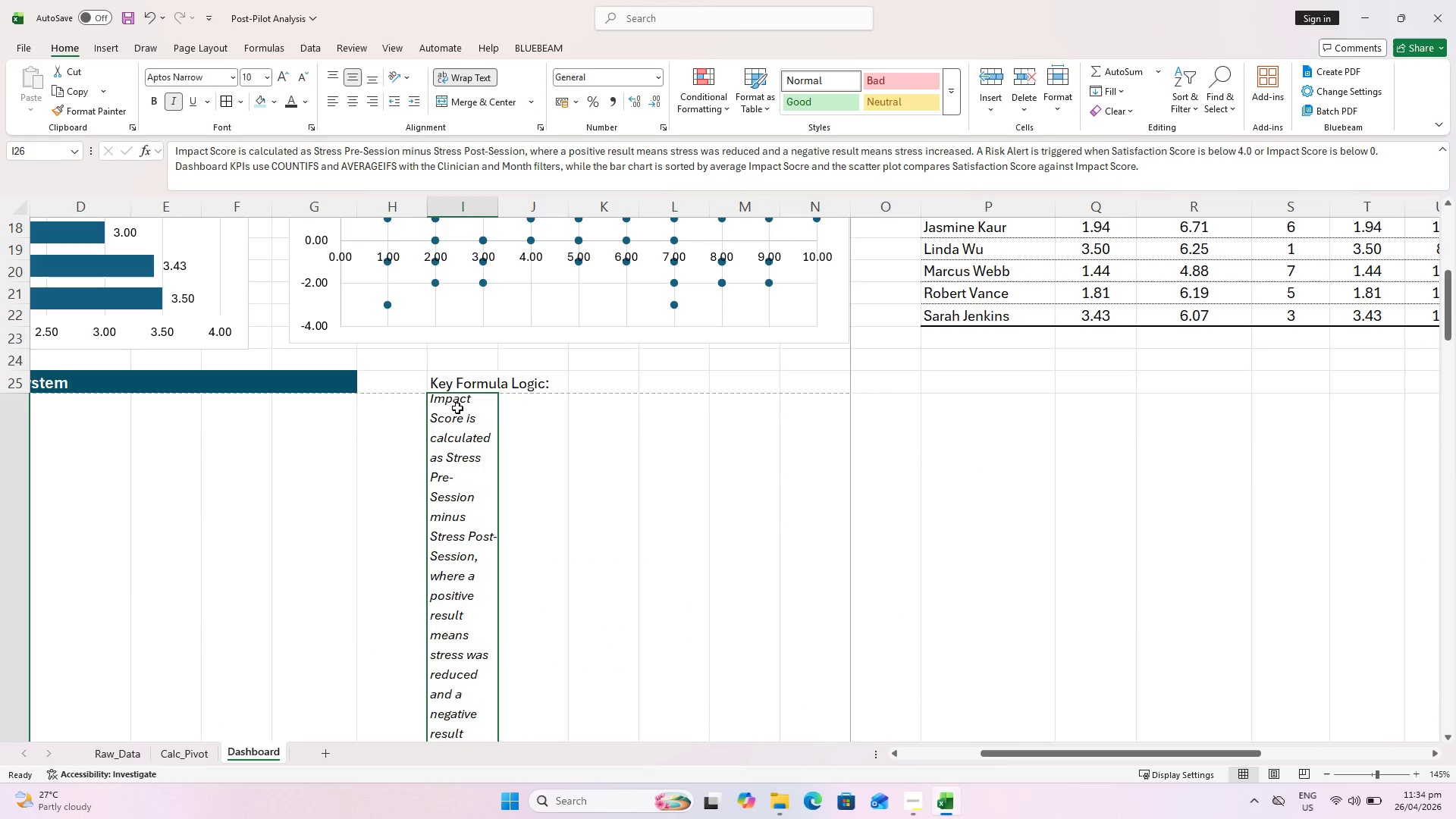 
hold_key(key=ControlLeft, duration=0.77)
 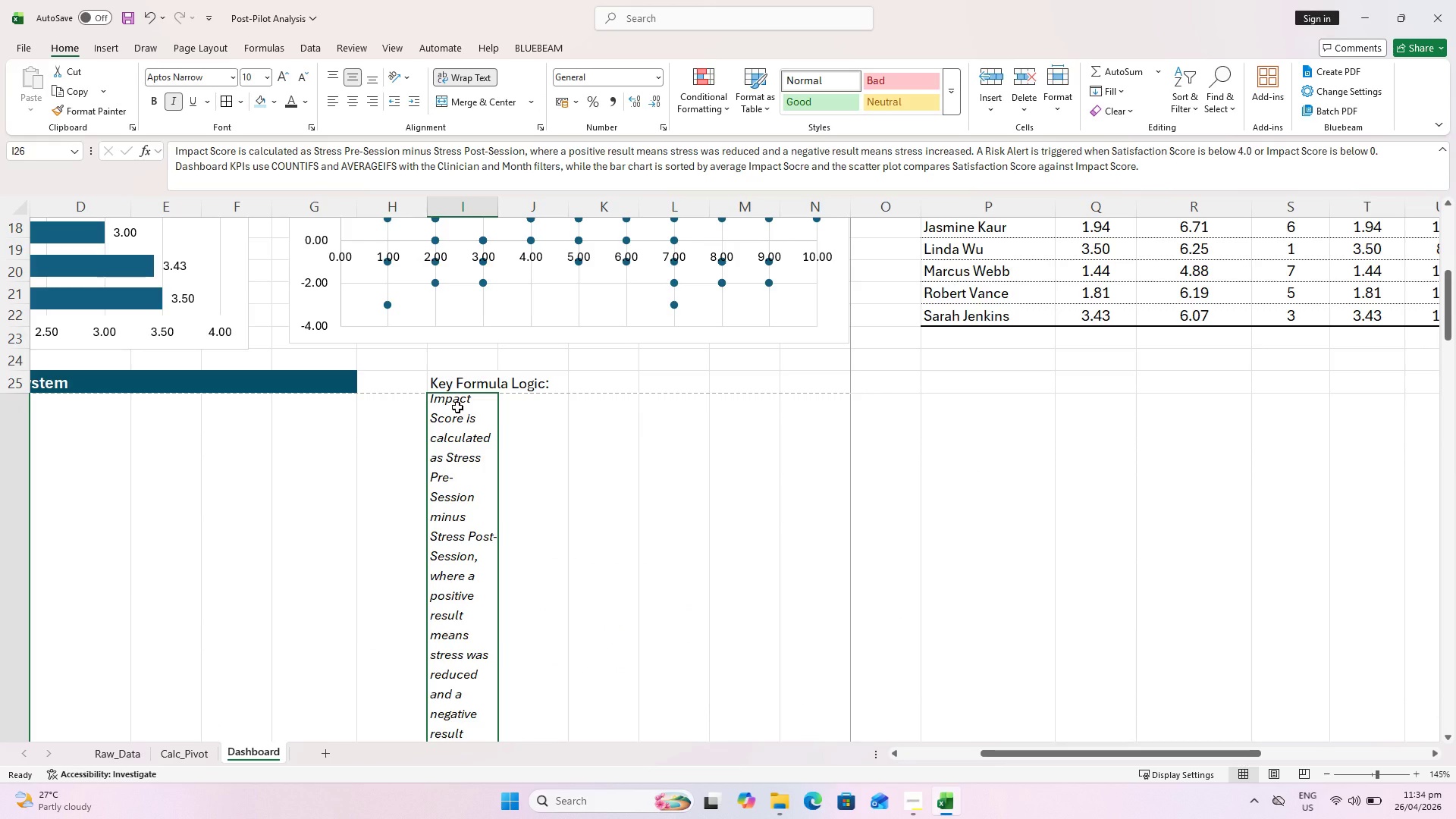 
key(Control+Z)
 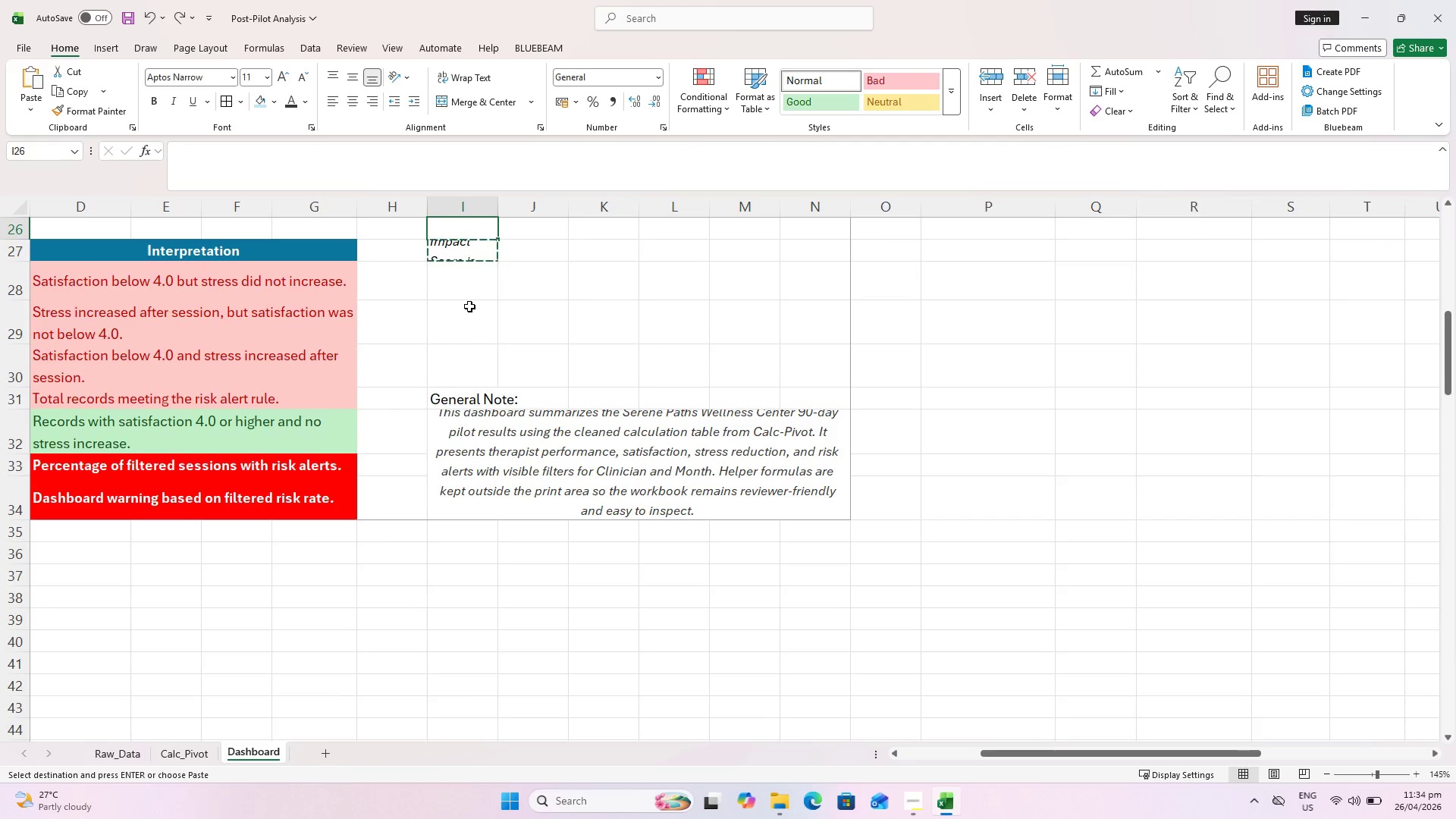 
scroll: coordinate [463, 304], scroll_direction: up, amount: 3.0
 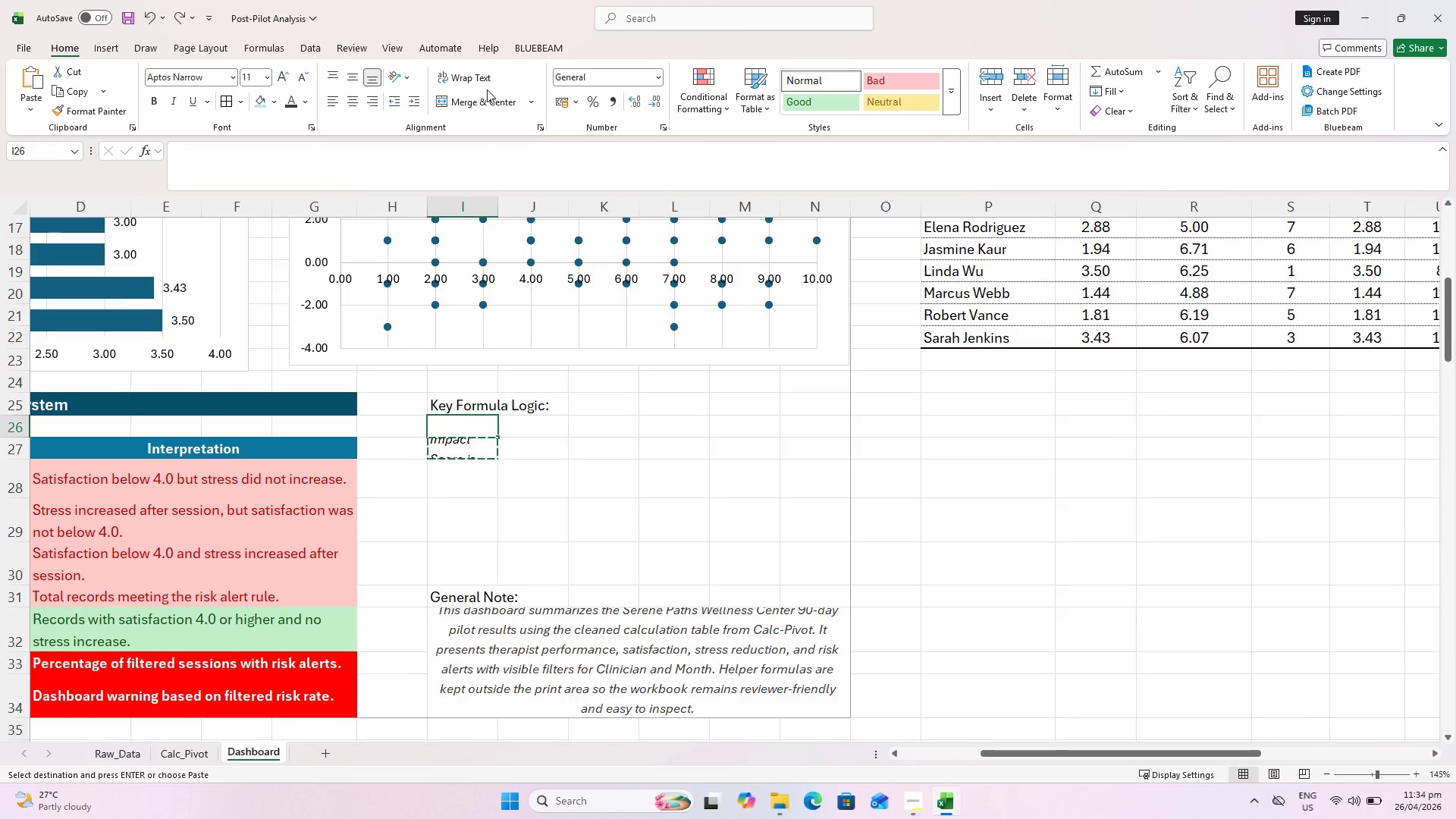 
left_click([471, 82])
 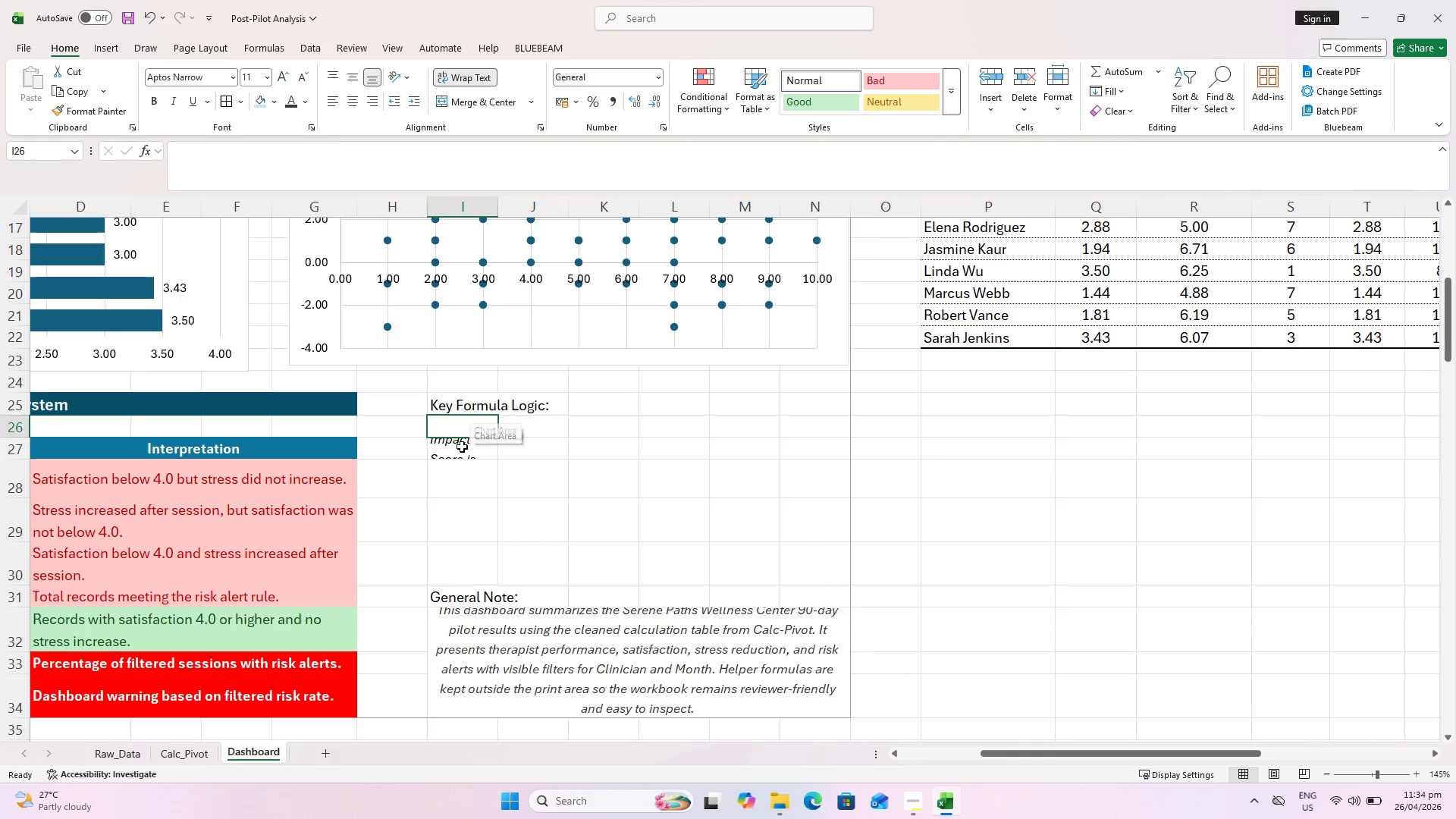 
left_click([466, 450])
 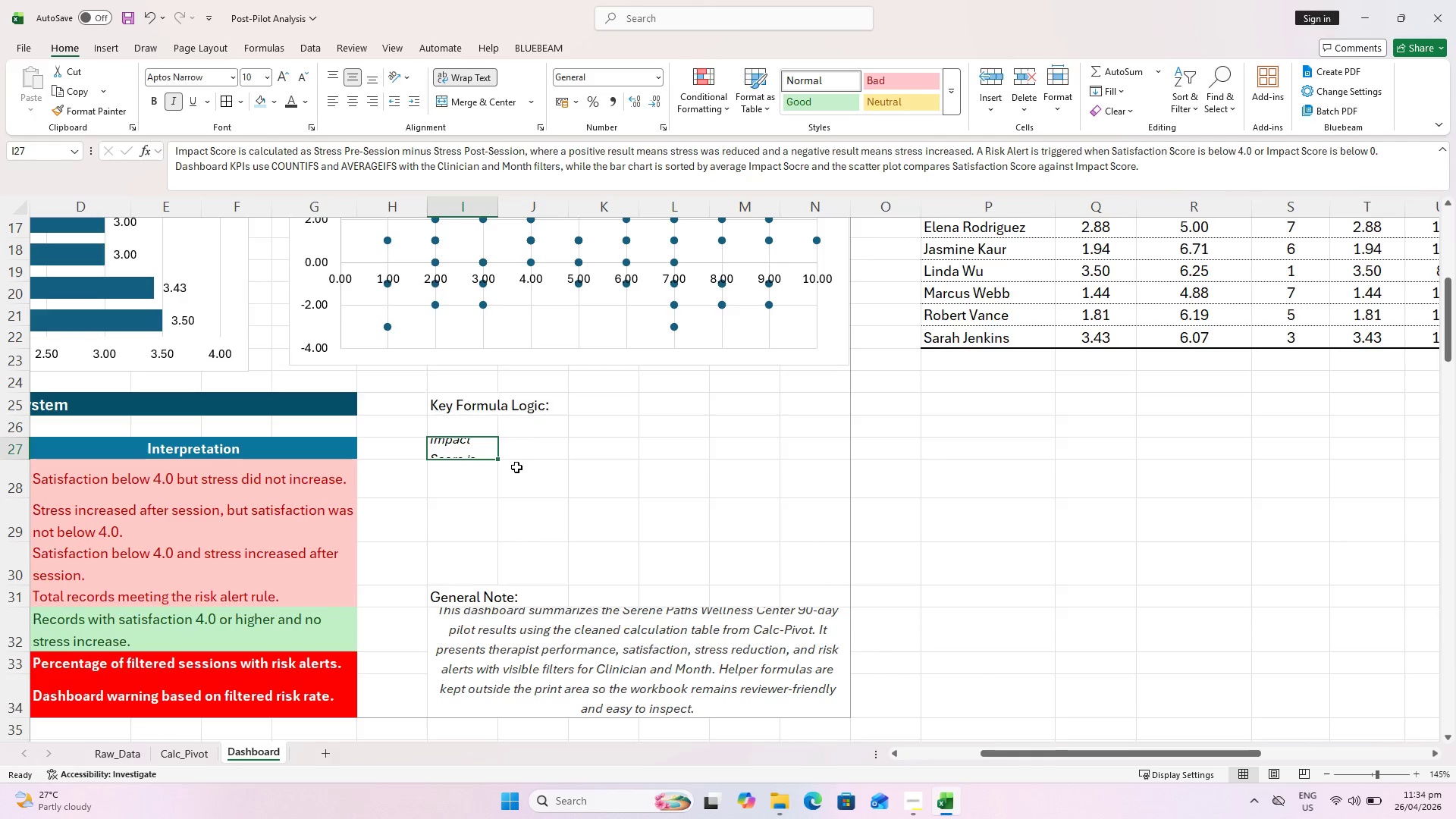 
key(Control+X)
 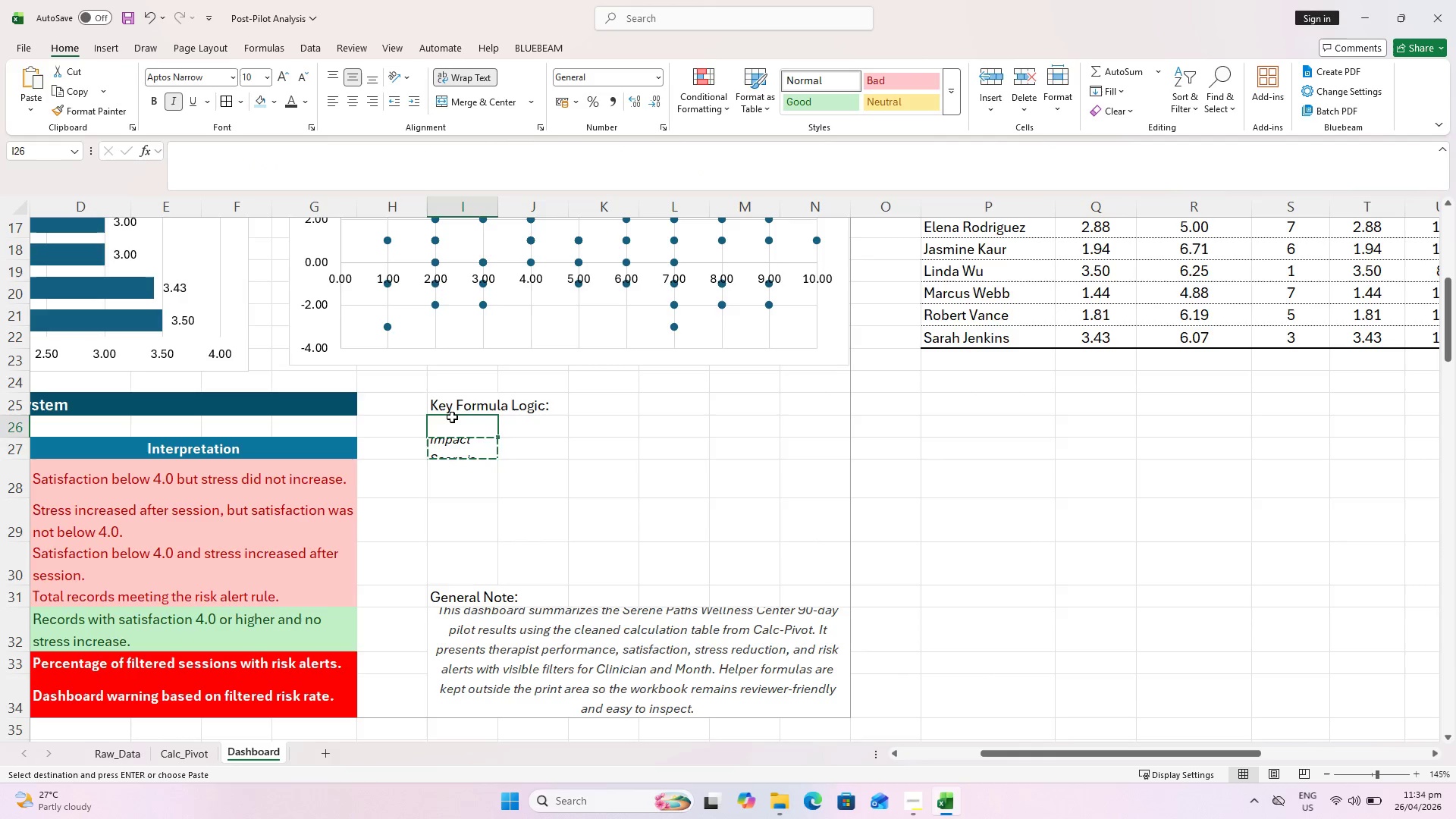 
key(Control+V)
 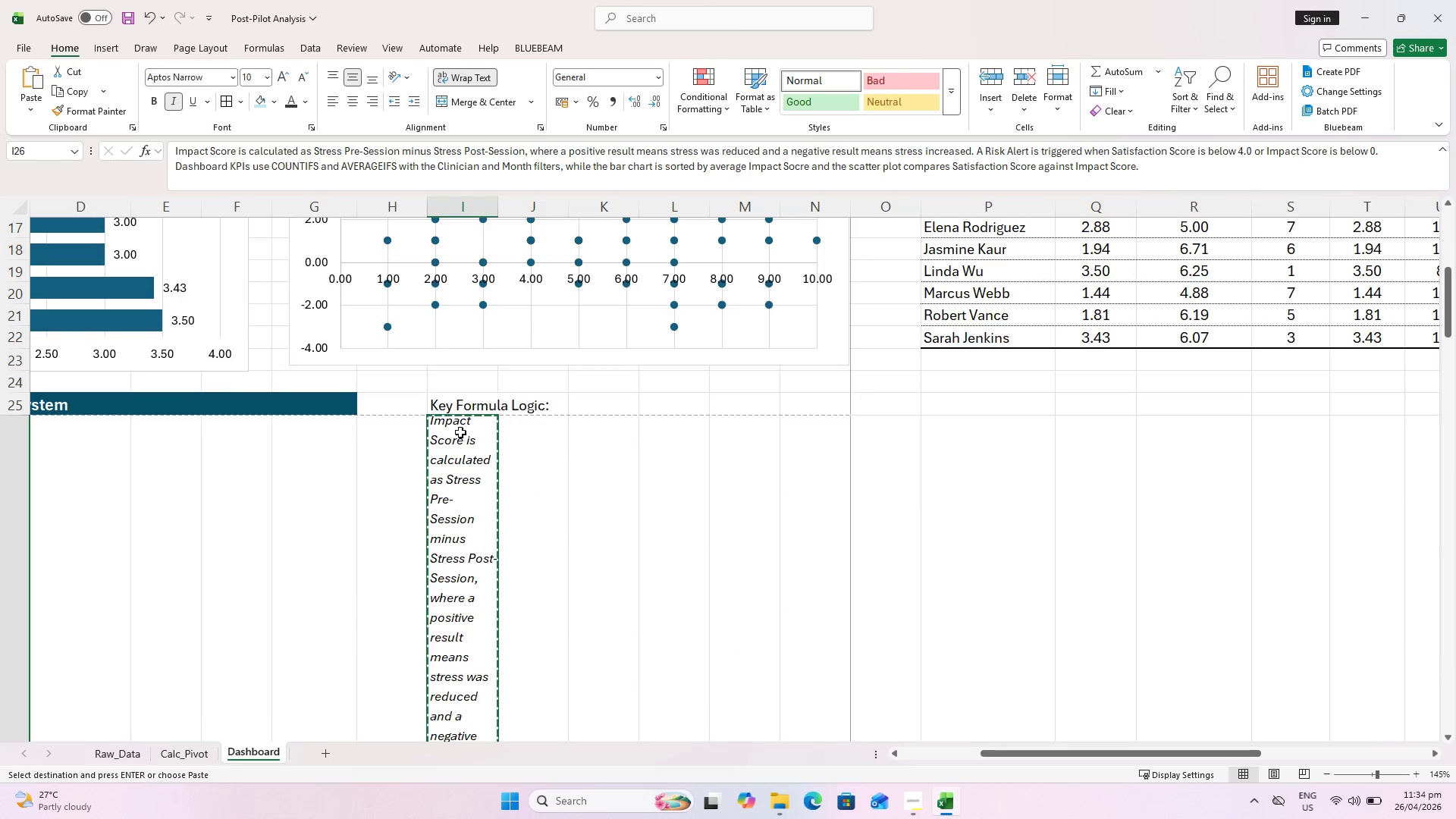 
key(Control+C)
 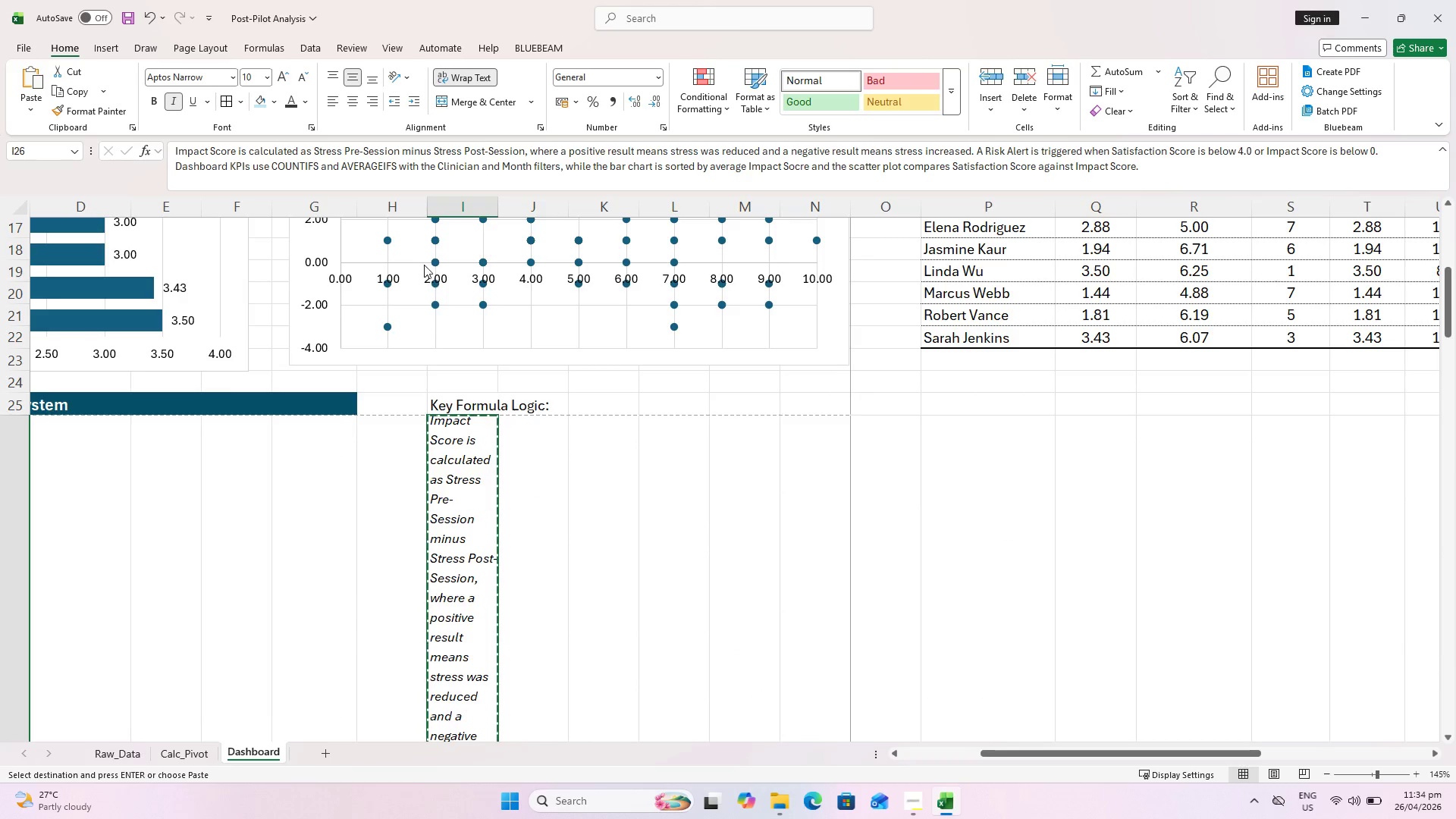 
hold_key(key=ShiftLeft, duration=1.61)
 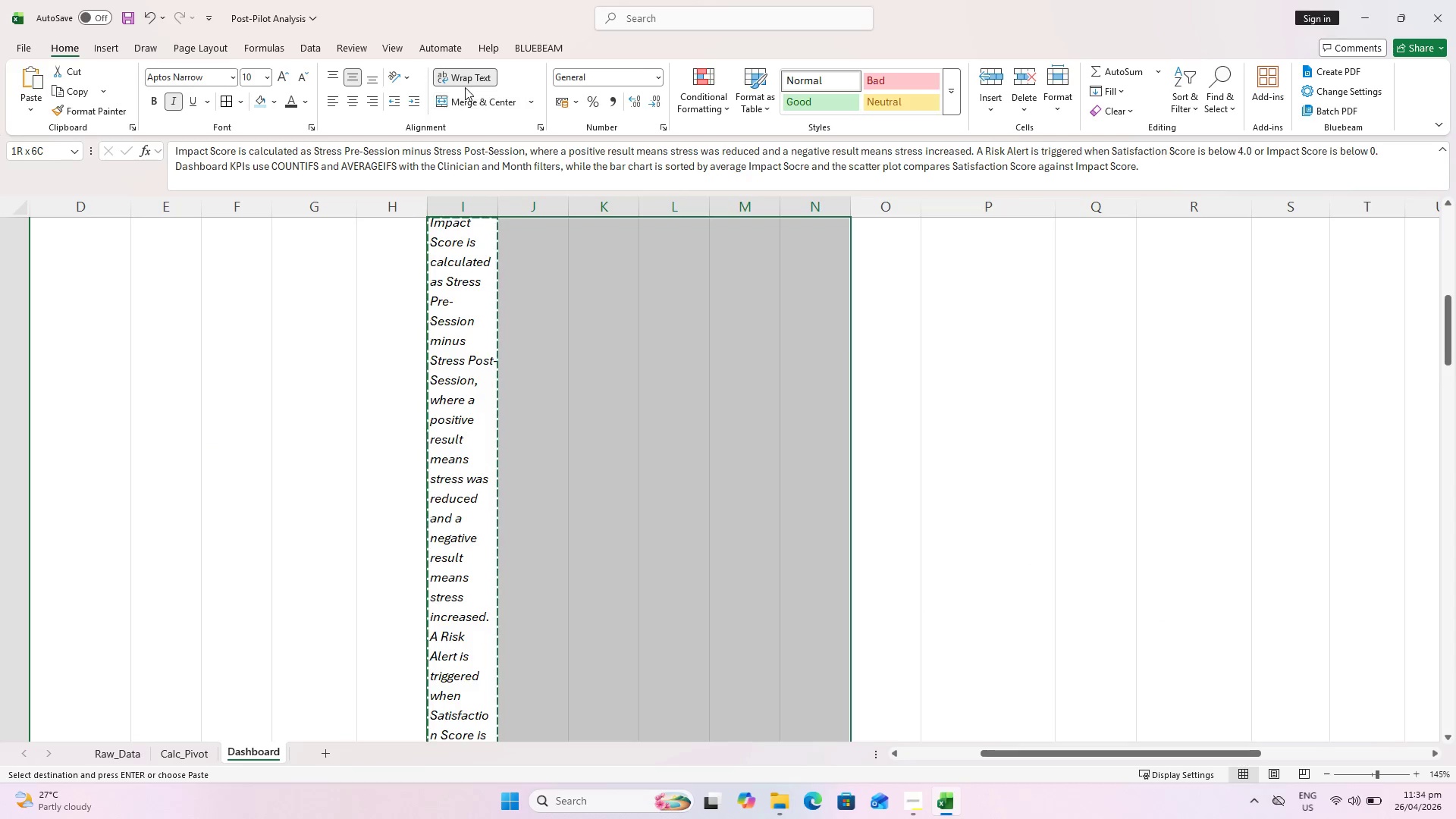 
scroll: coordinate [546, 491], scroll_direction: down, amount: 9.0
 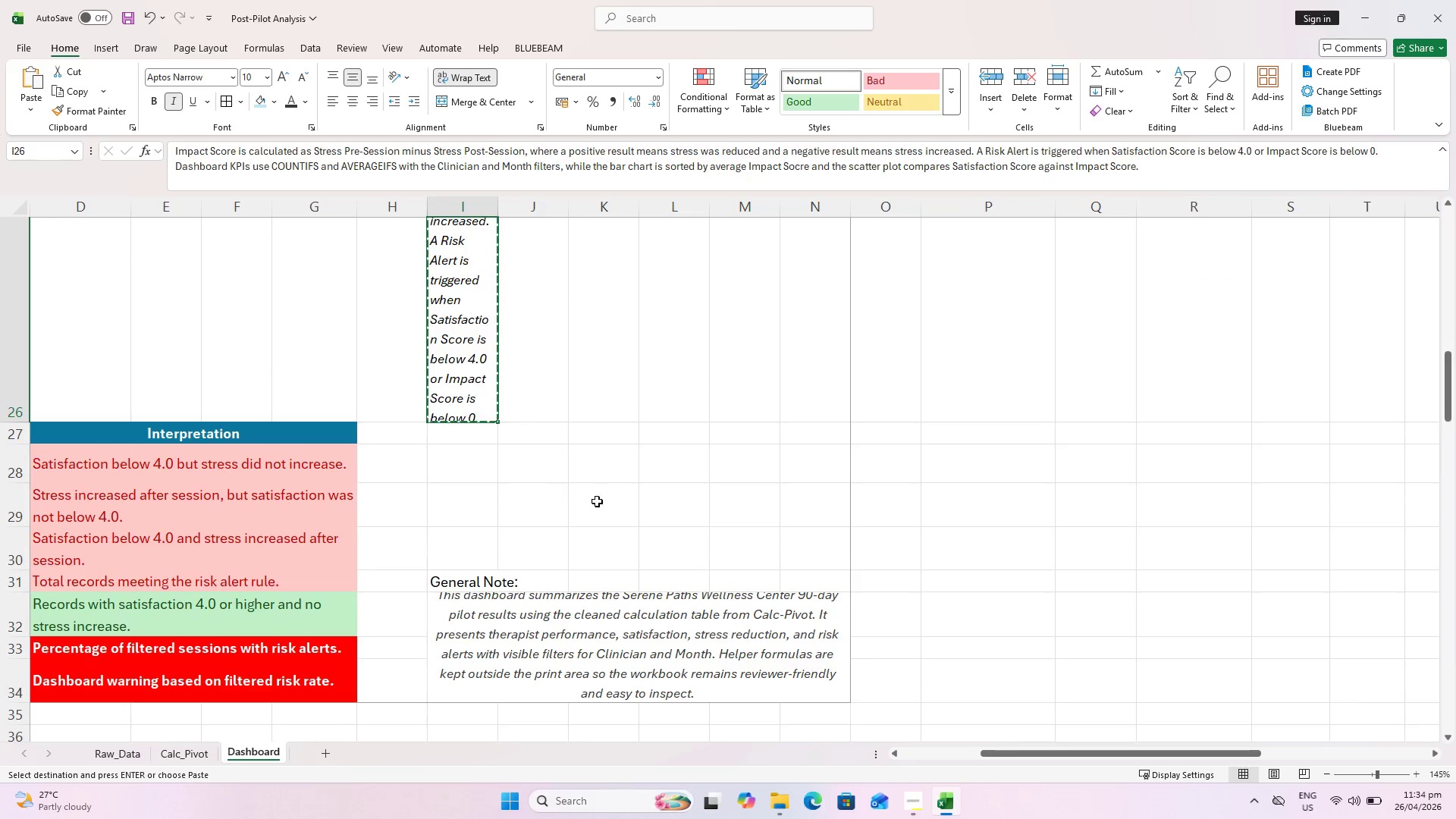 
left_click([460, 105])
 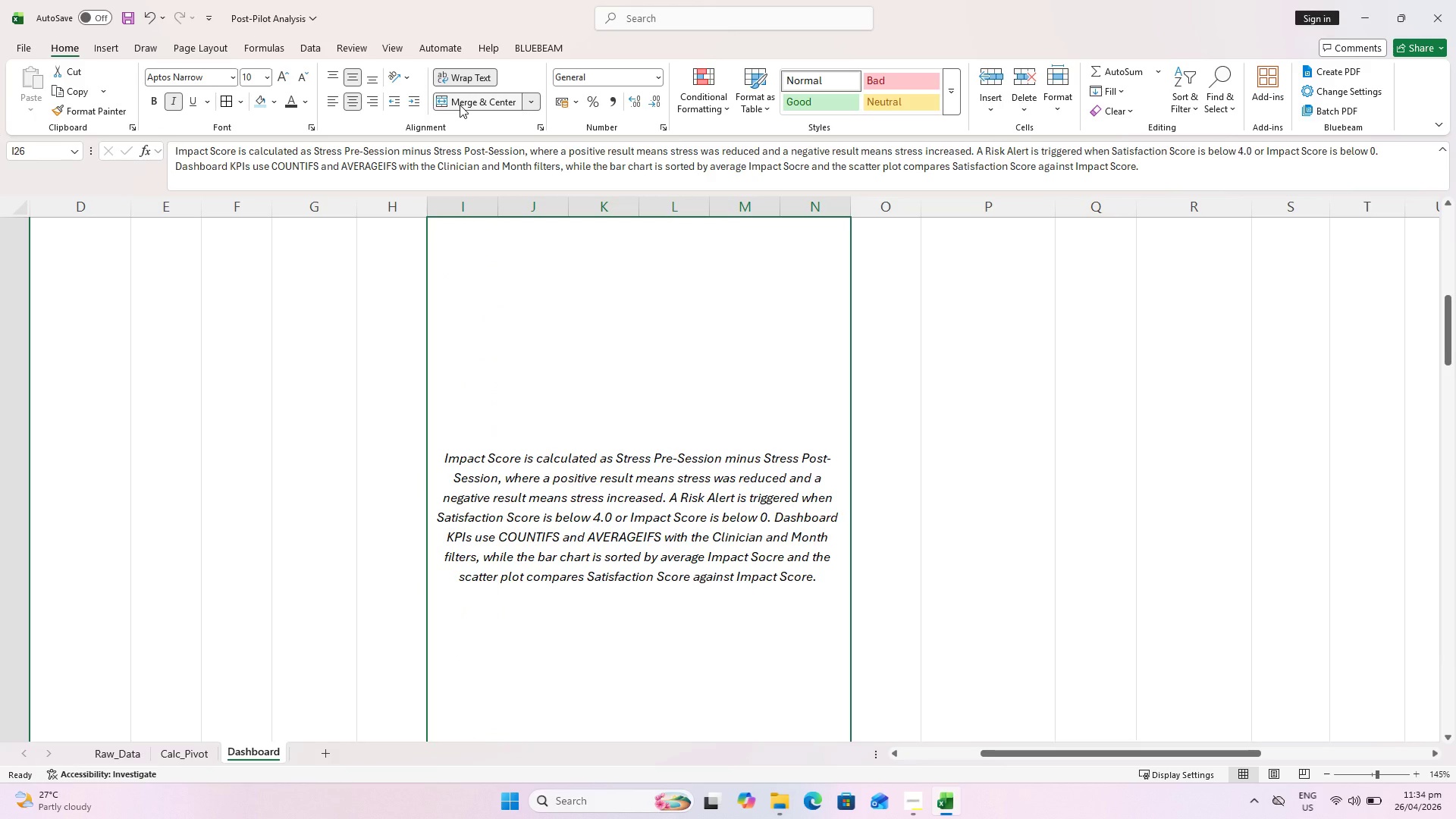 
left_click([460, 105])
 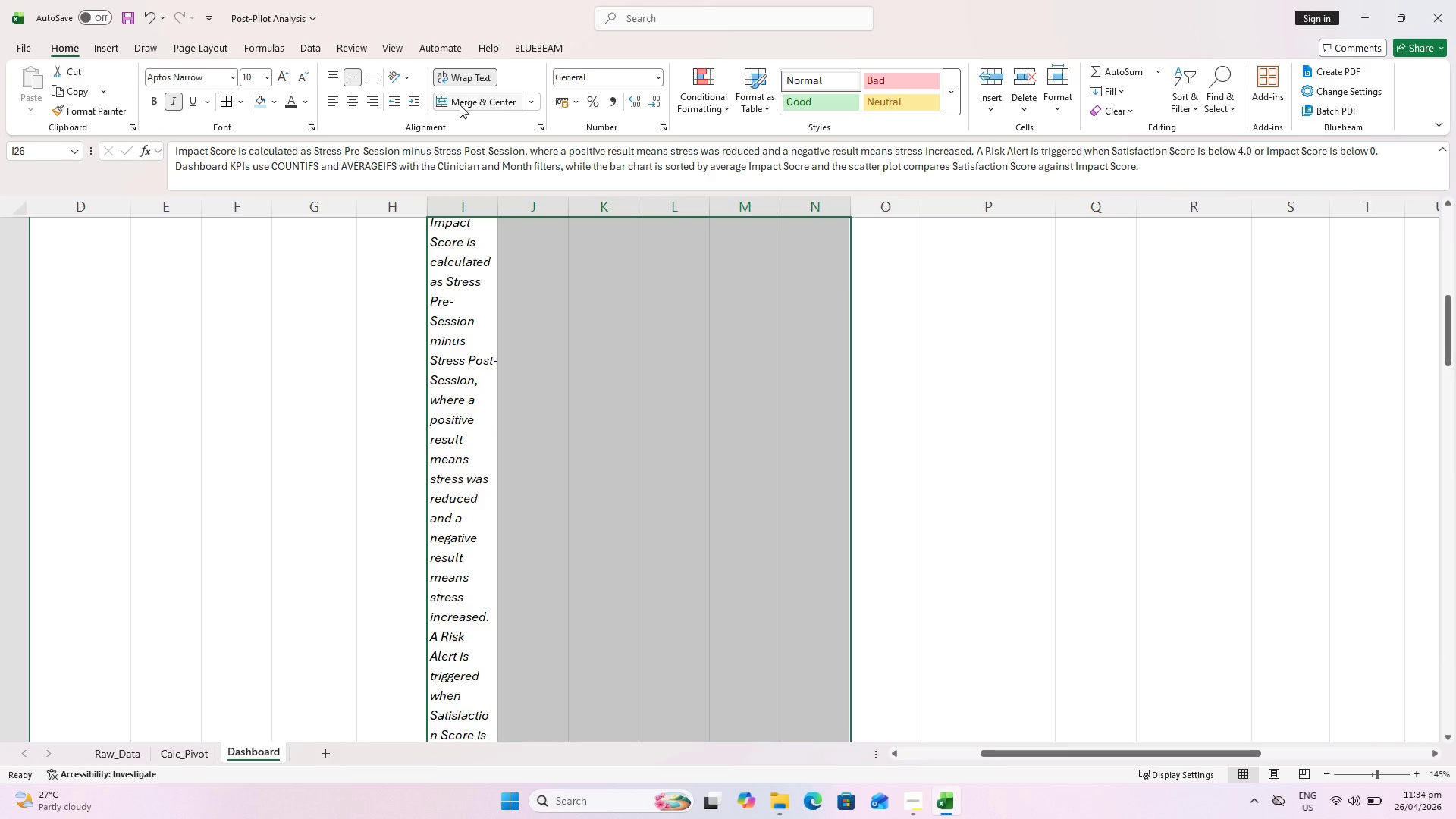 
left_click([460, 105])
 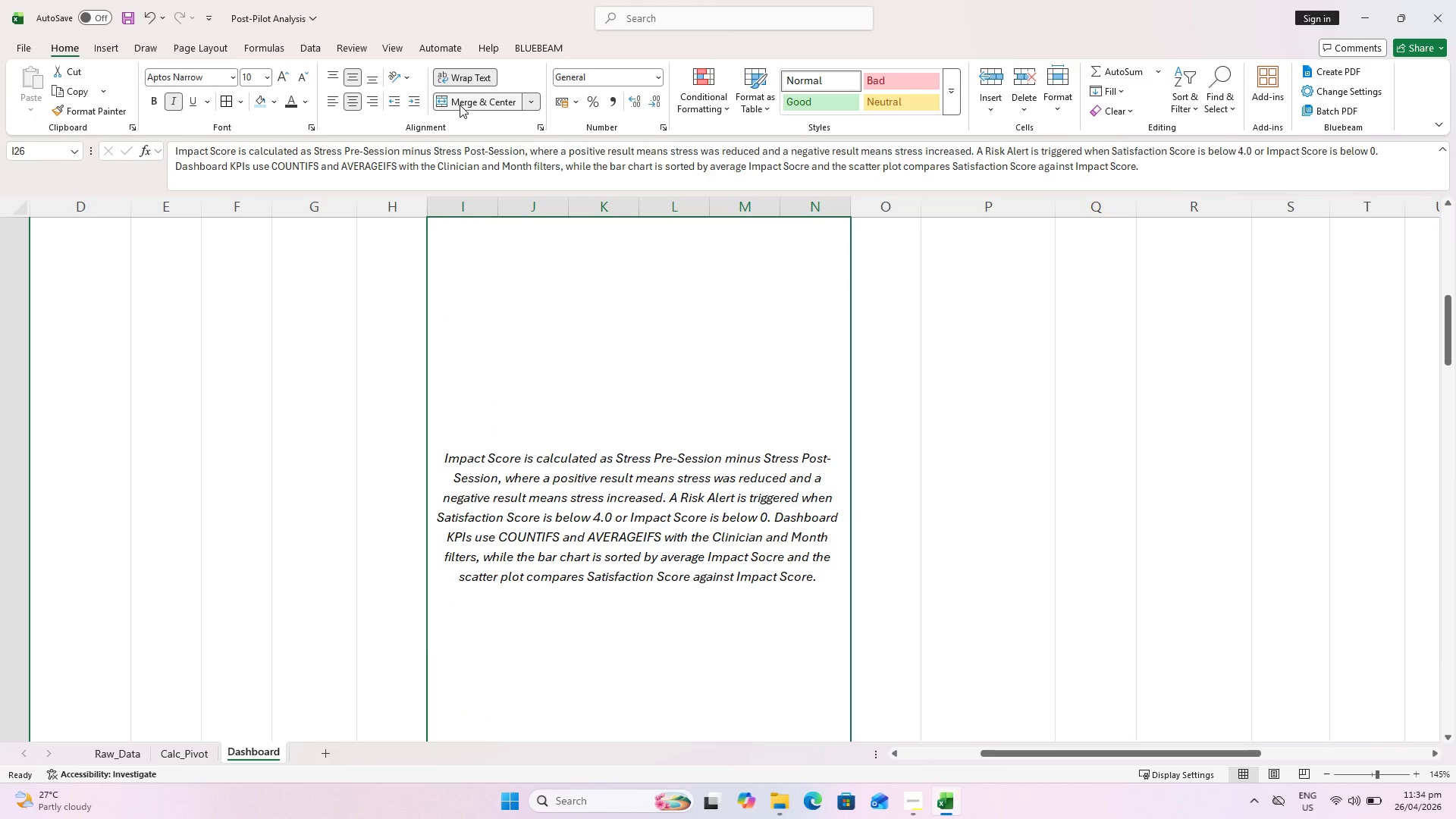 
key(Control+Z)
 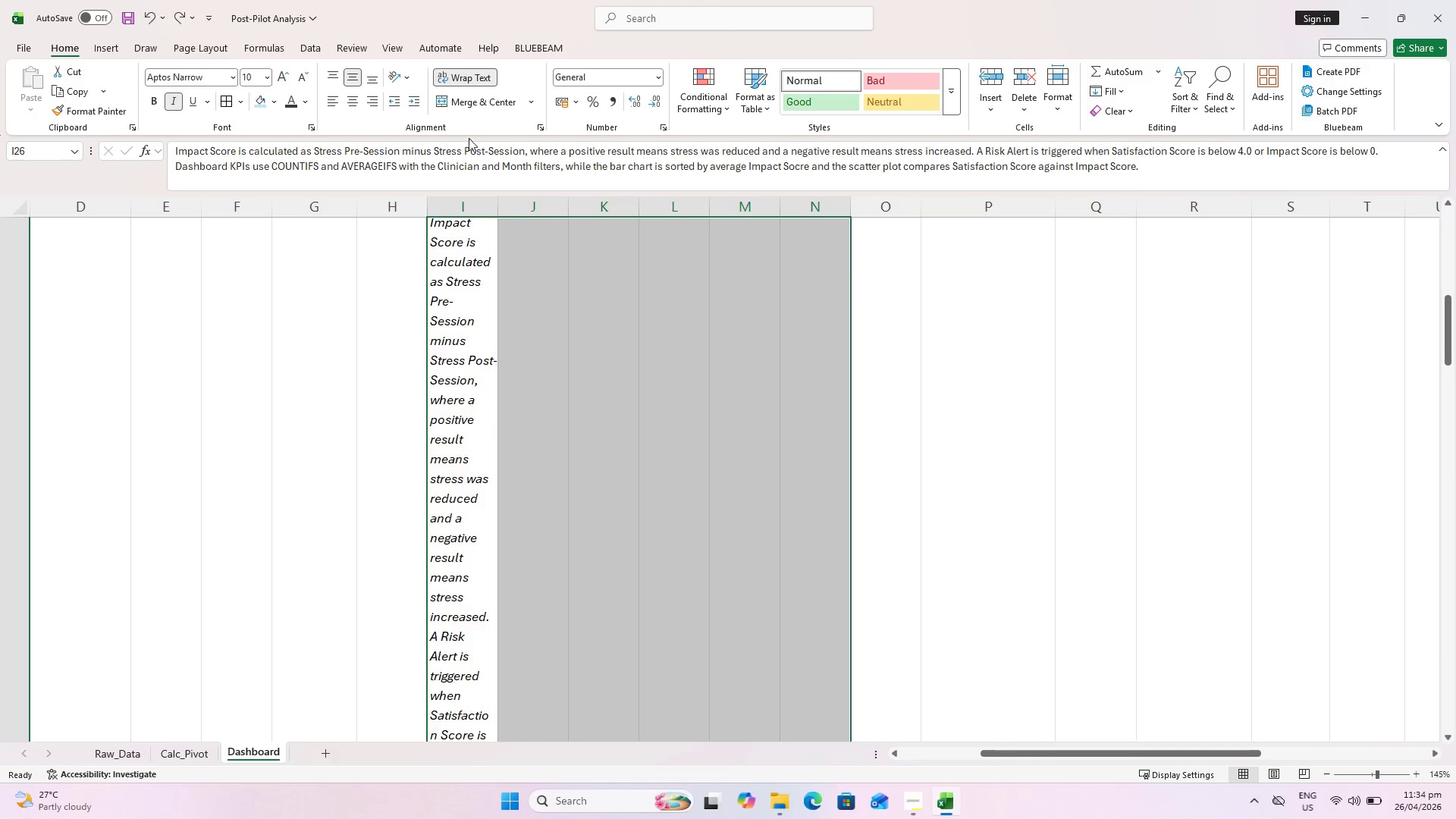 
key(Control+Z)
 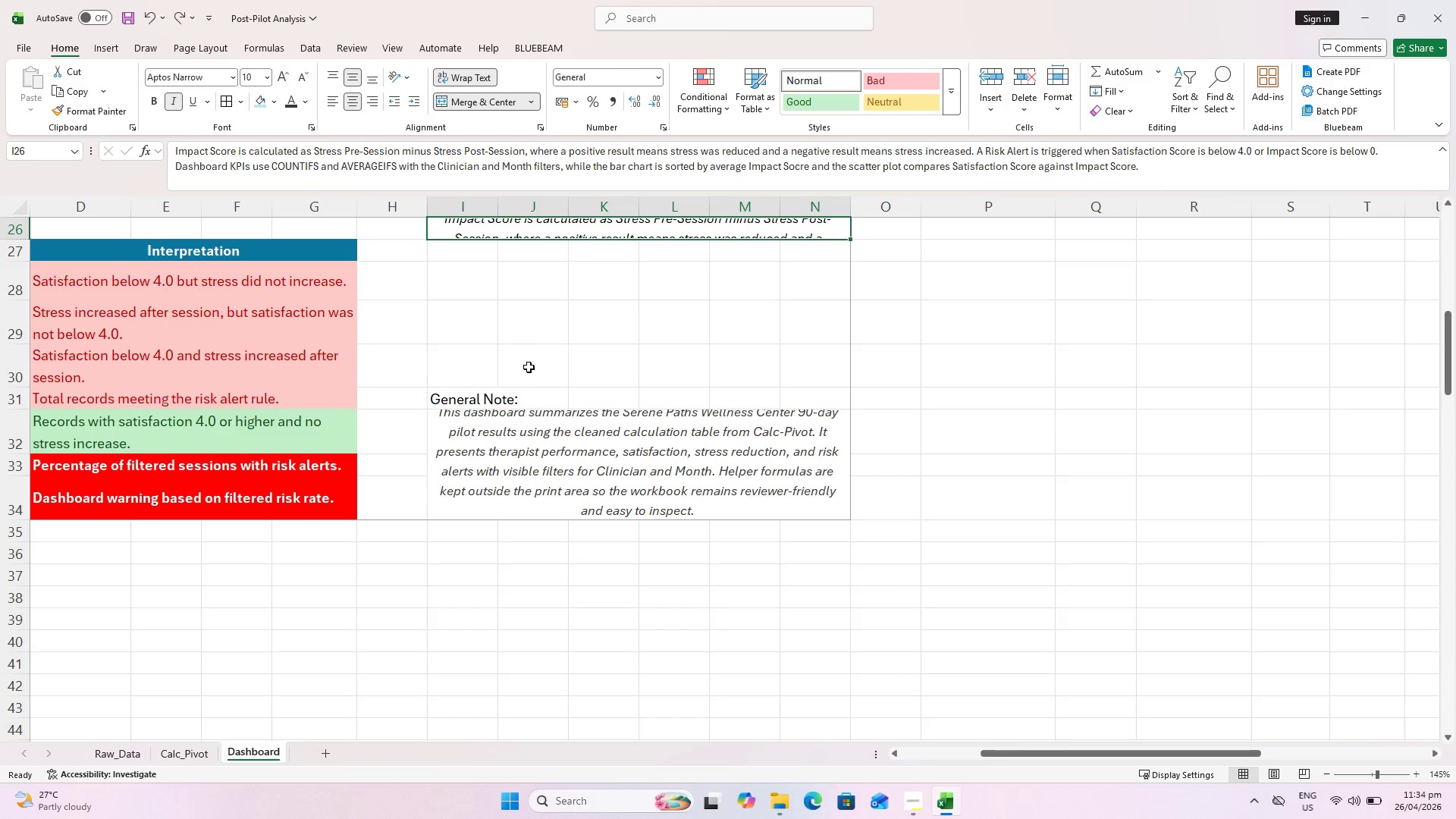 
scroll: coordinate [529, 363], scroll_direction: up, amount: 4.0
 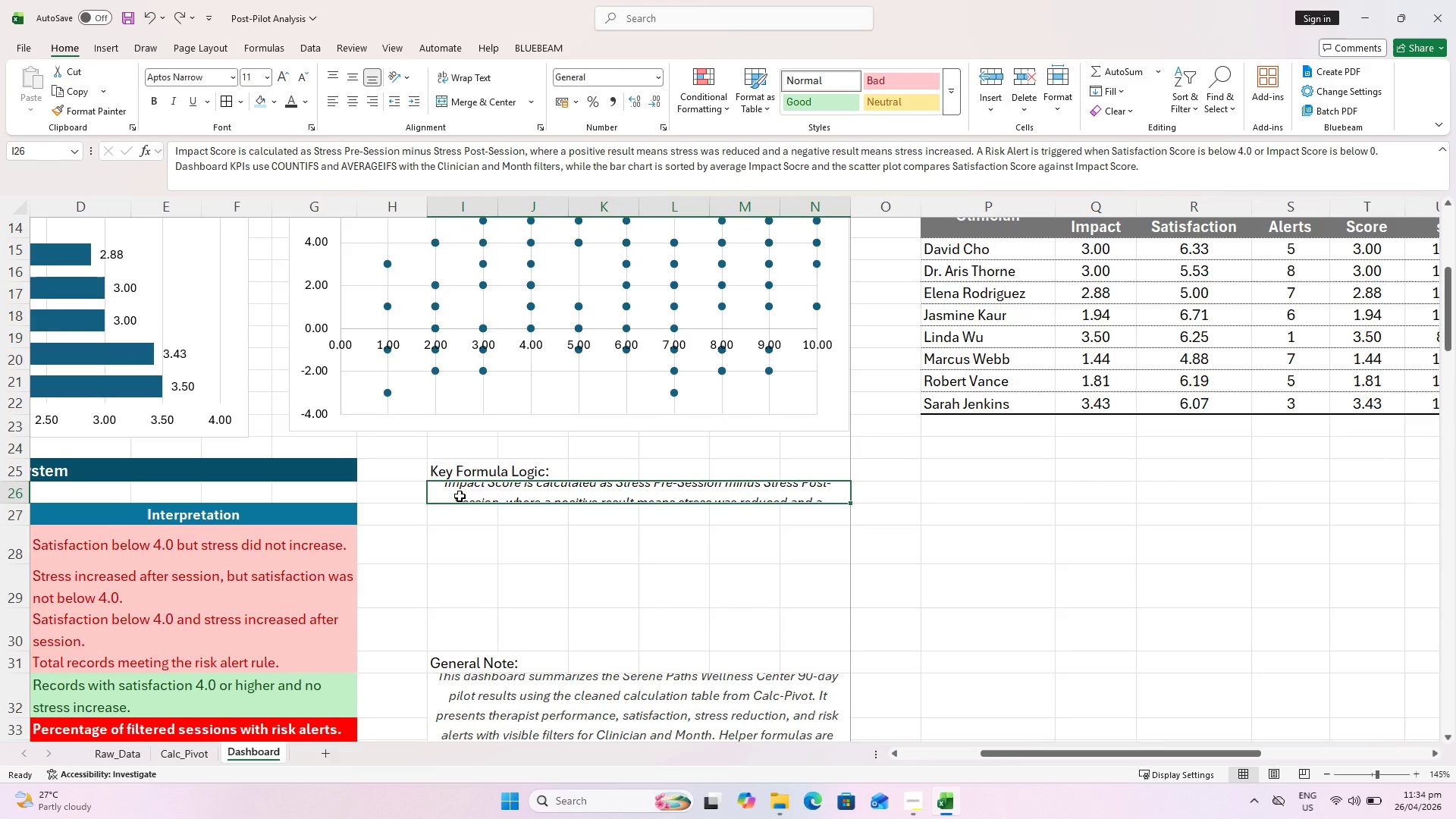 
hold_key(key=ShiftLeft, duration=0.62)
 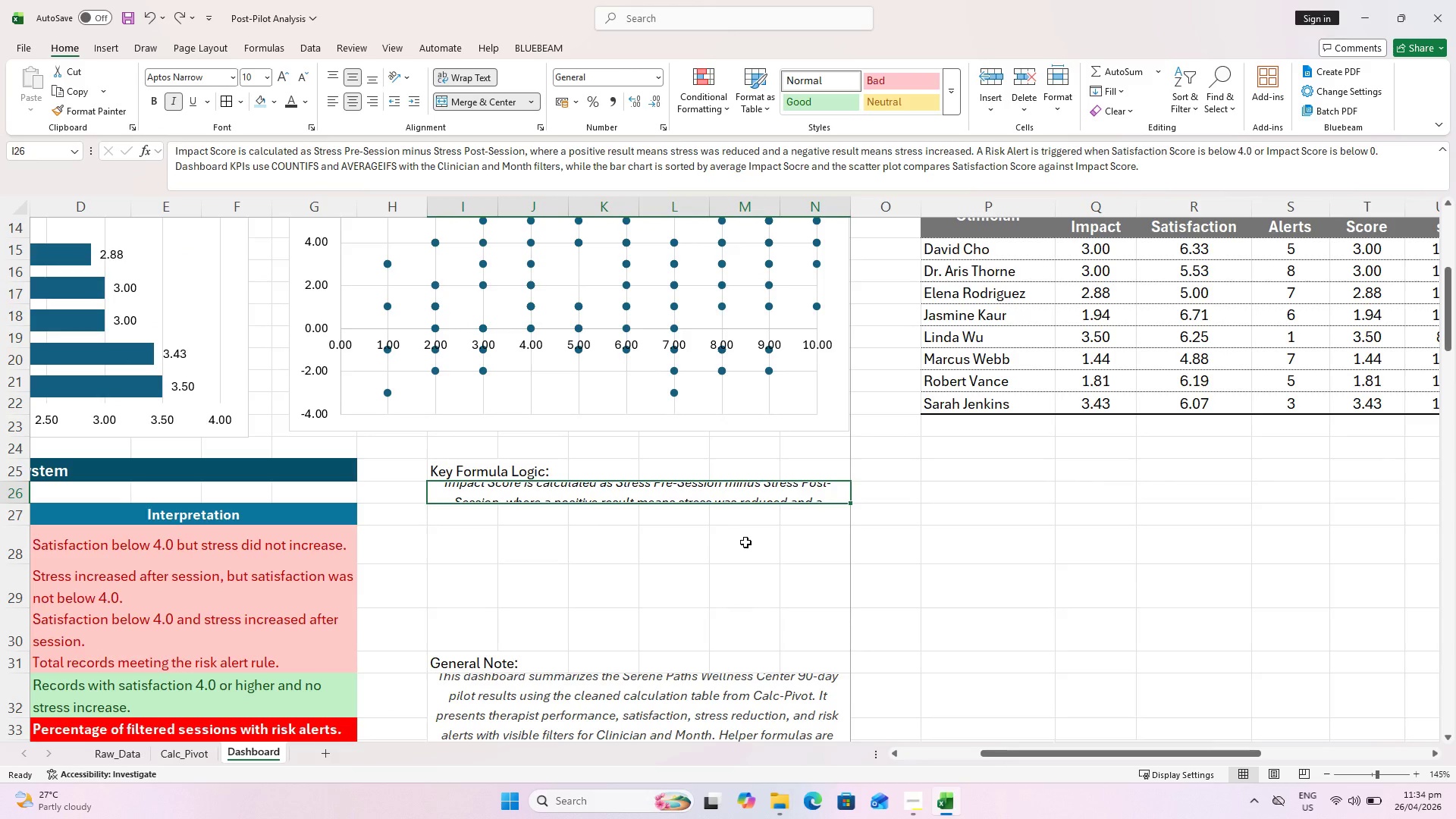 
hold_key(key=ShiftLeft, duration=1.22)
 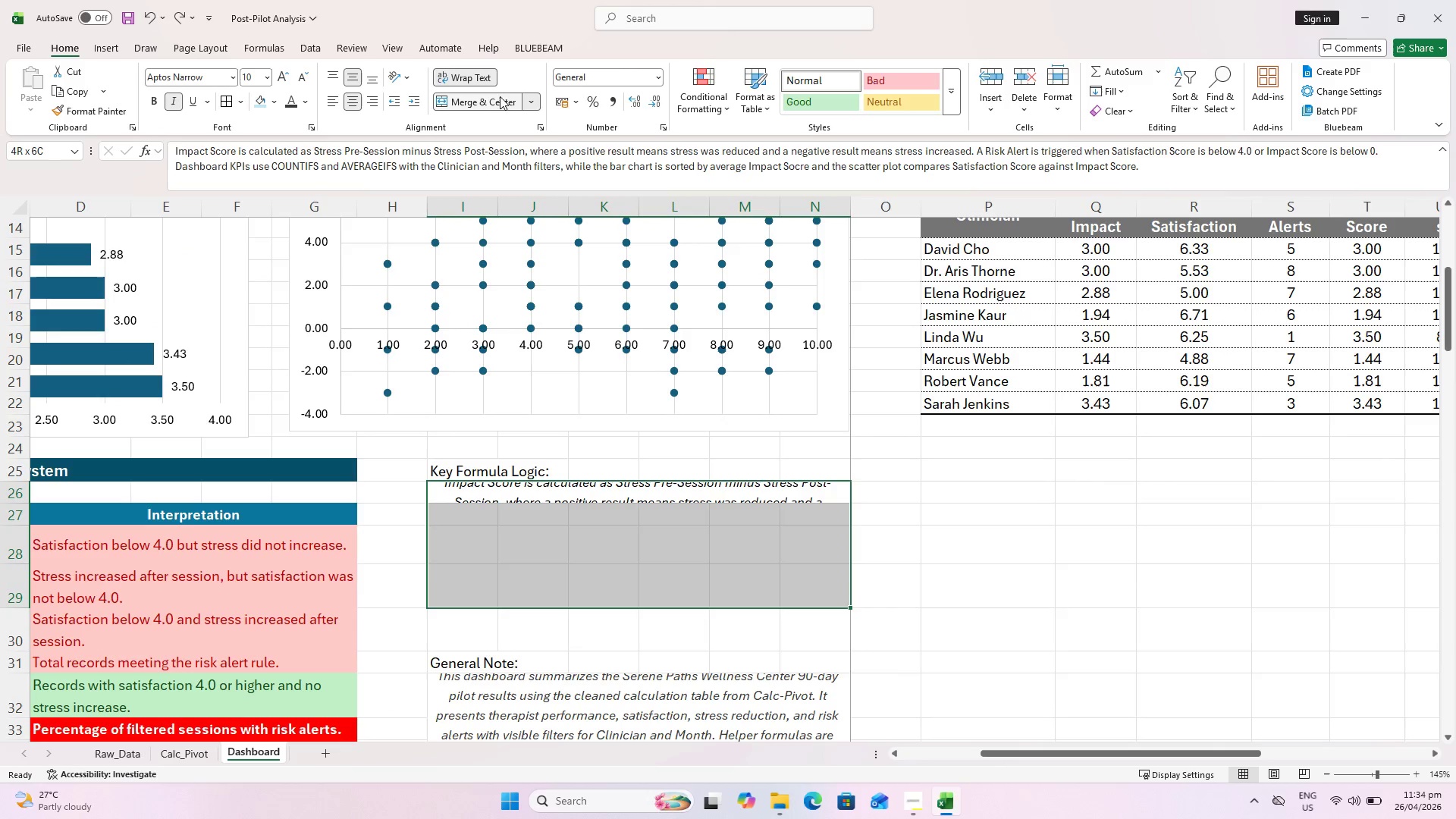 
left_click([482, 102])
 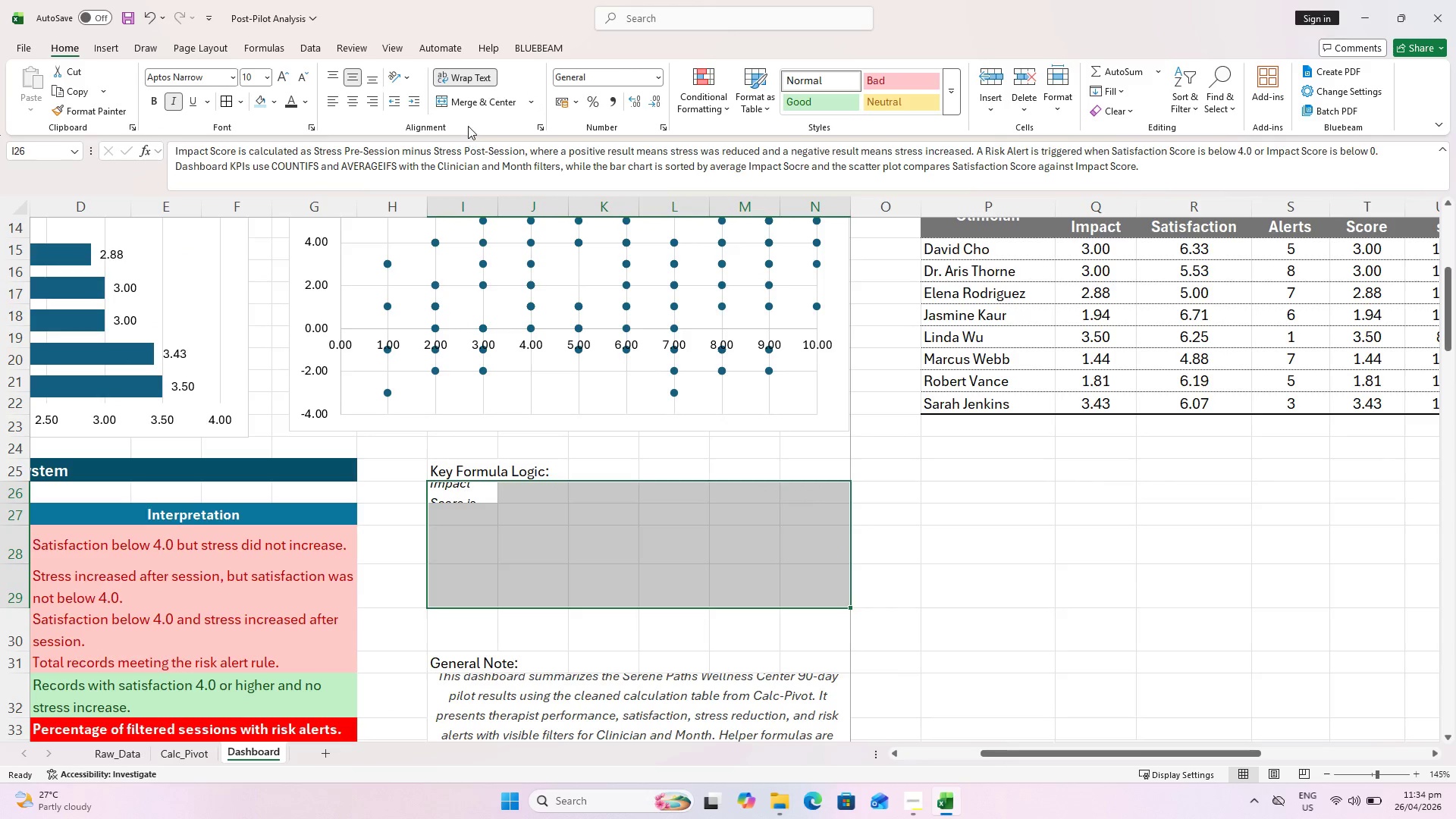 
left_click([463, 103])
 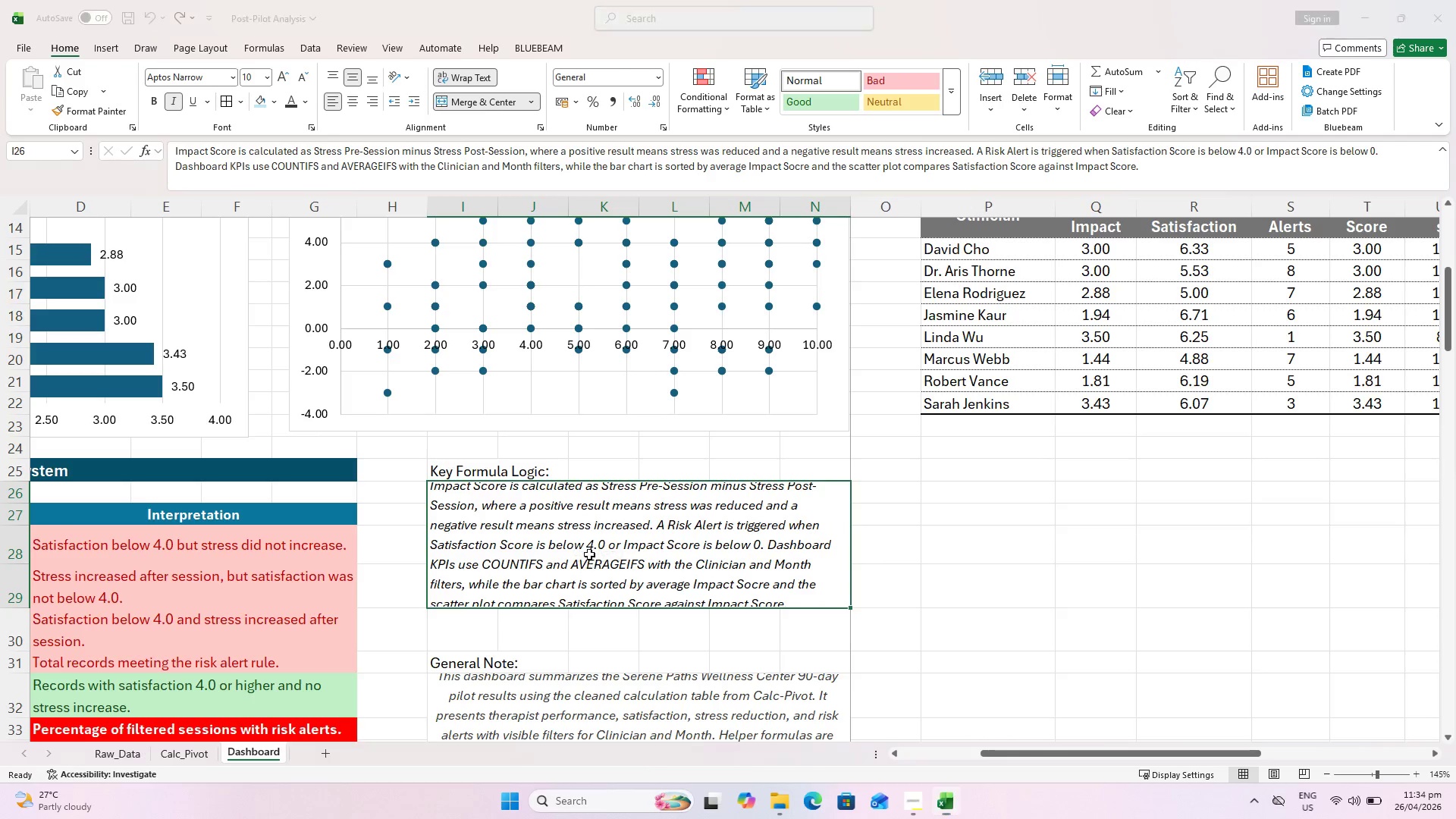 
wait(6.17)
 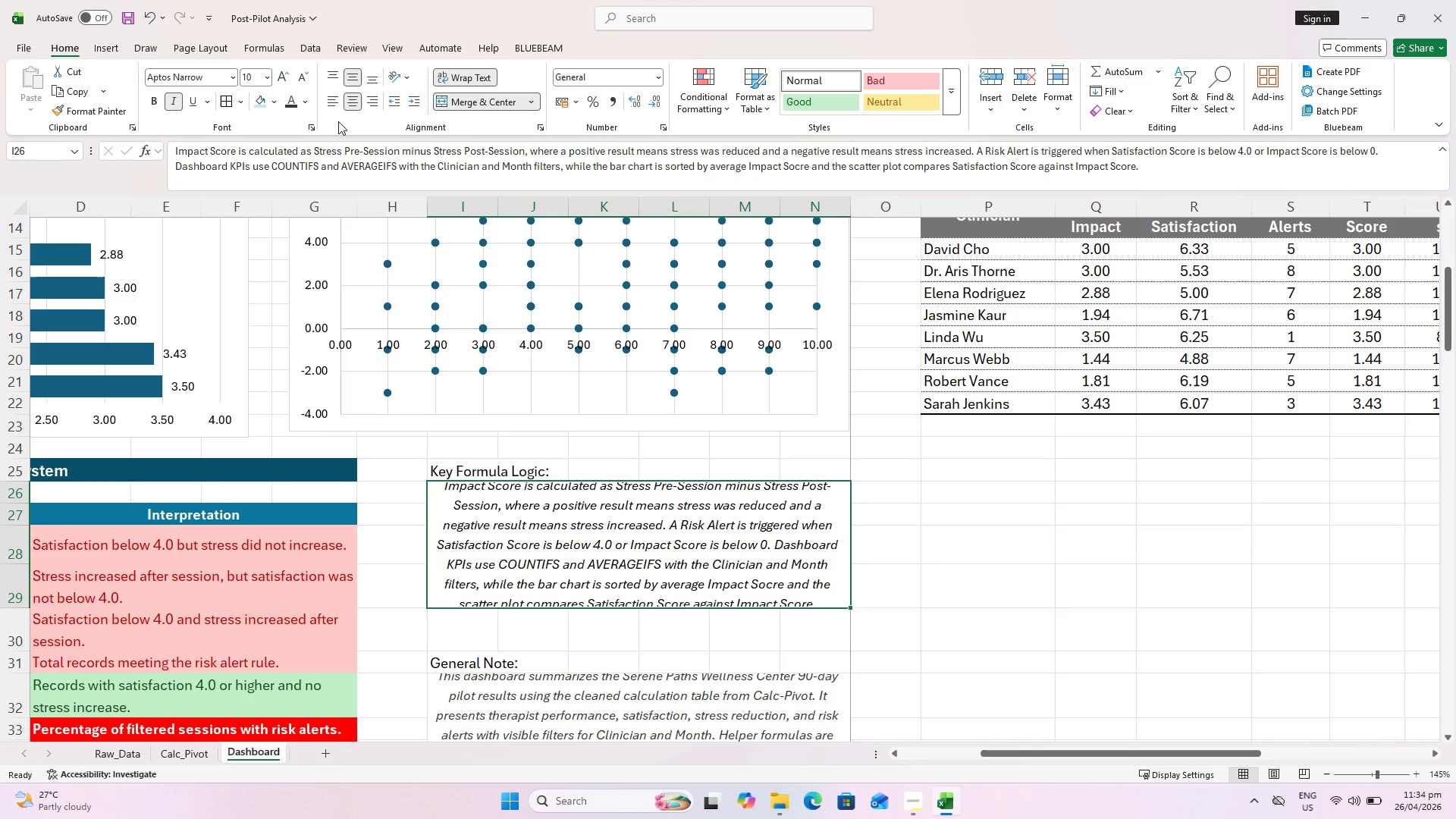 
left_click_drag(start_coordinate=[1010, 758], to_coordinate=[945, 765])
 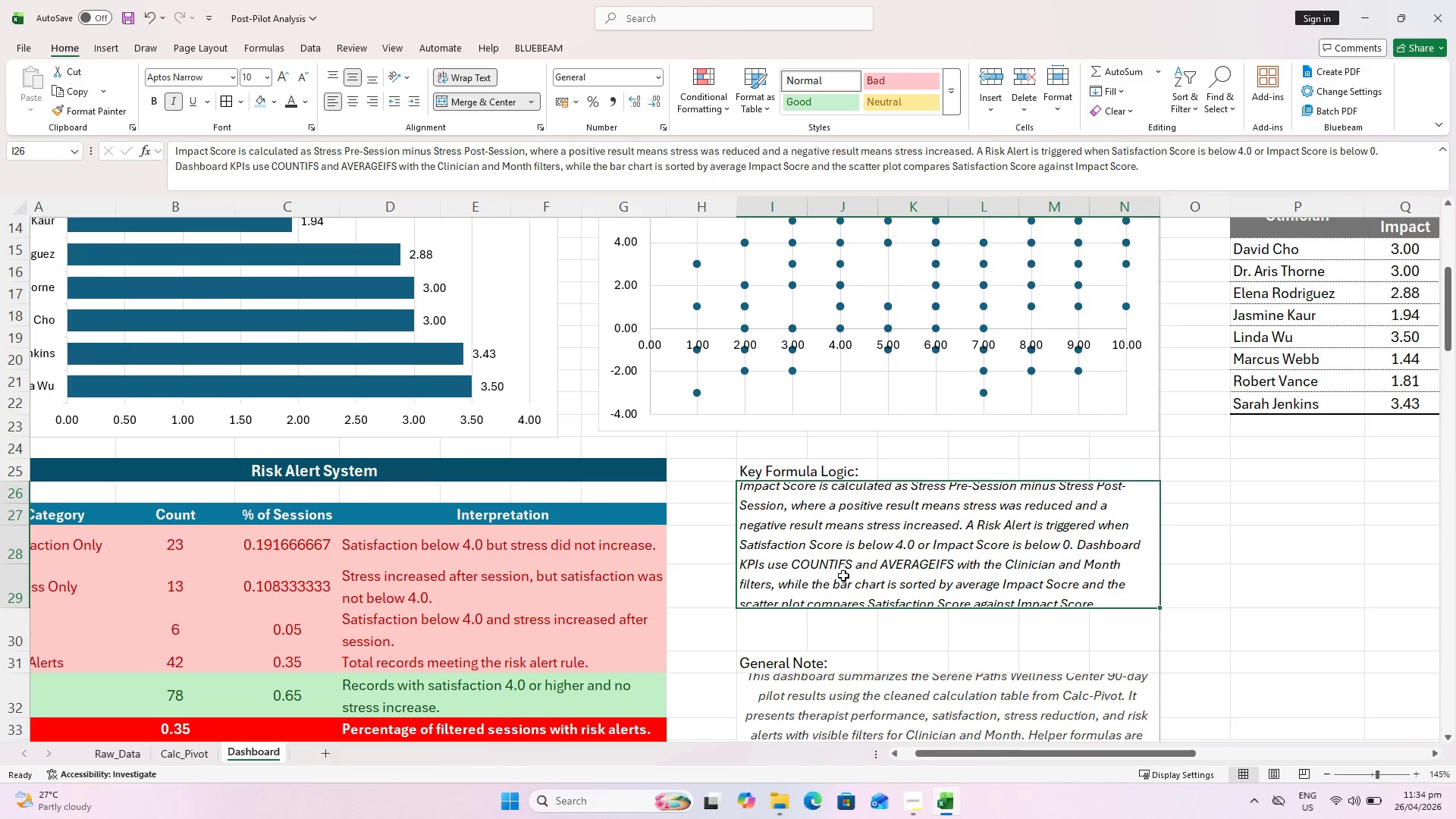 
left_click([850, 564])
 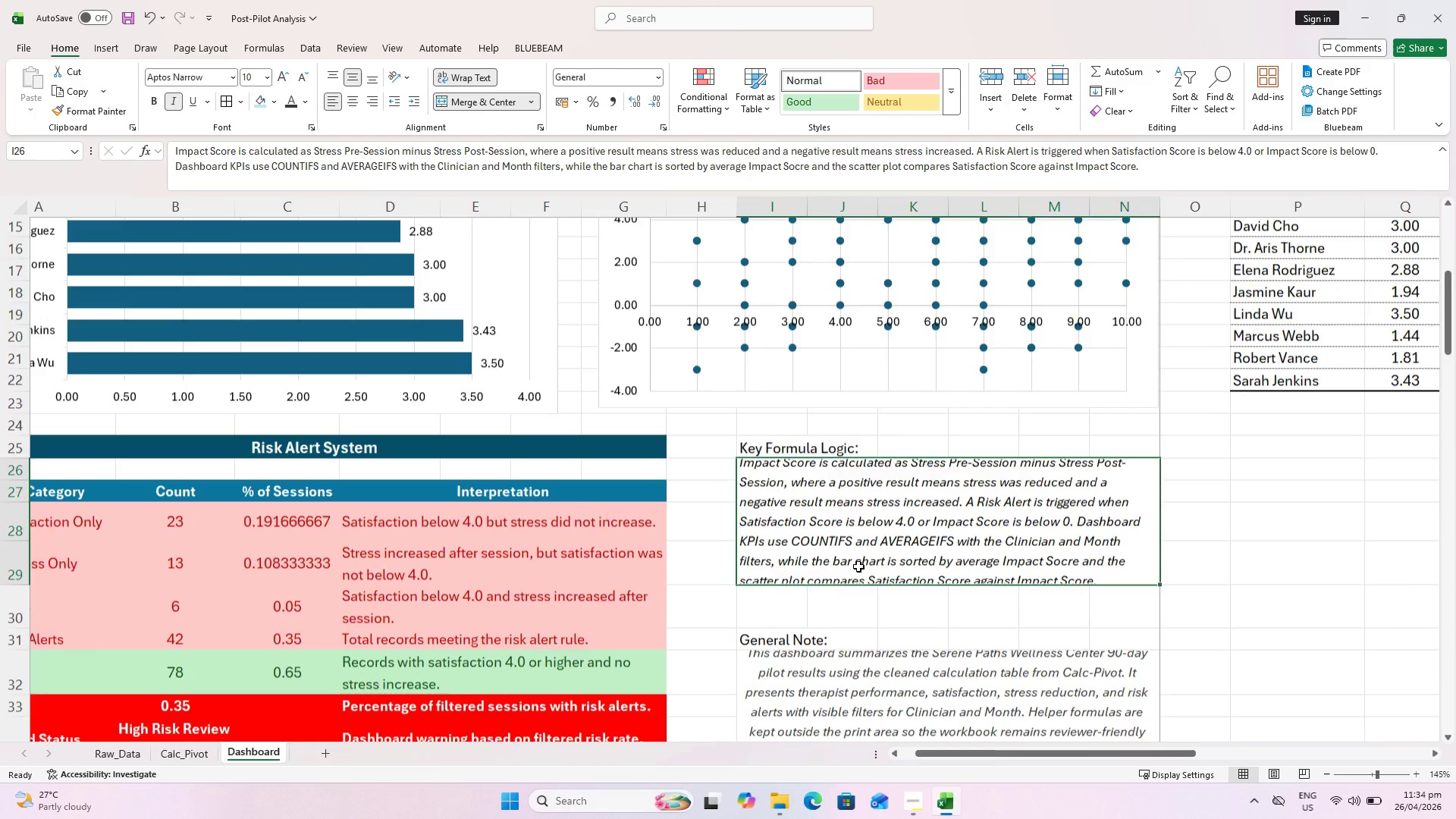 
scroll: coordinate [858, 566], scroll_direction: down, amount: 3.0
 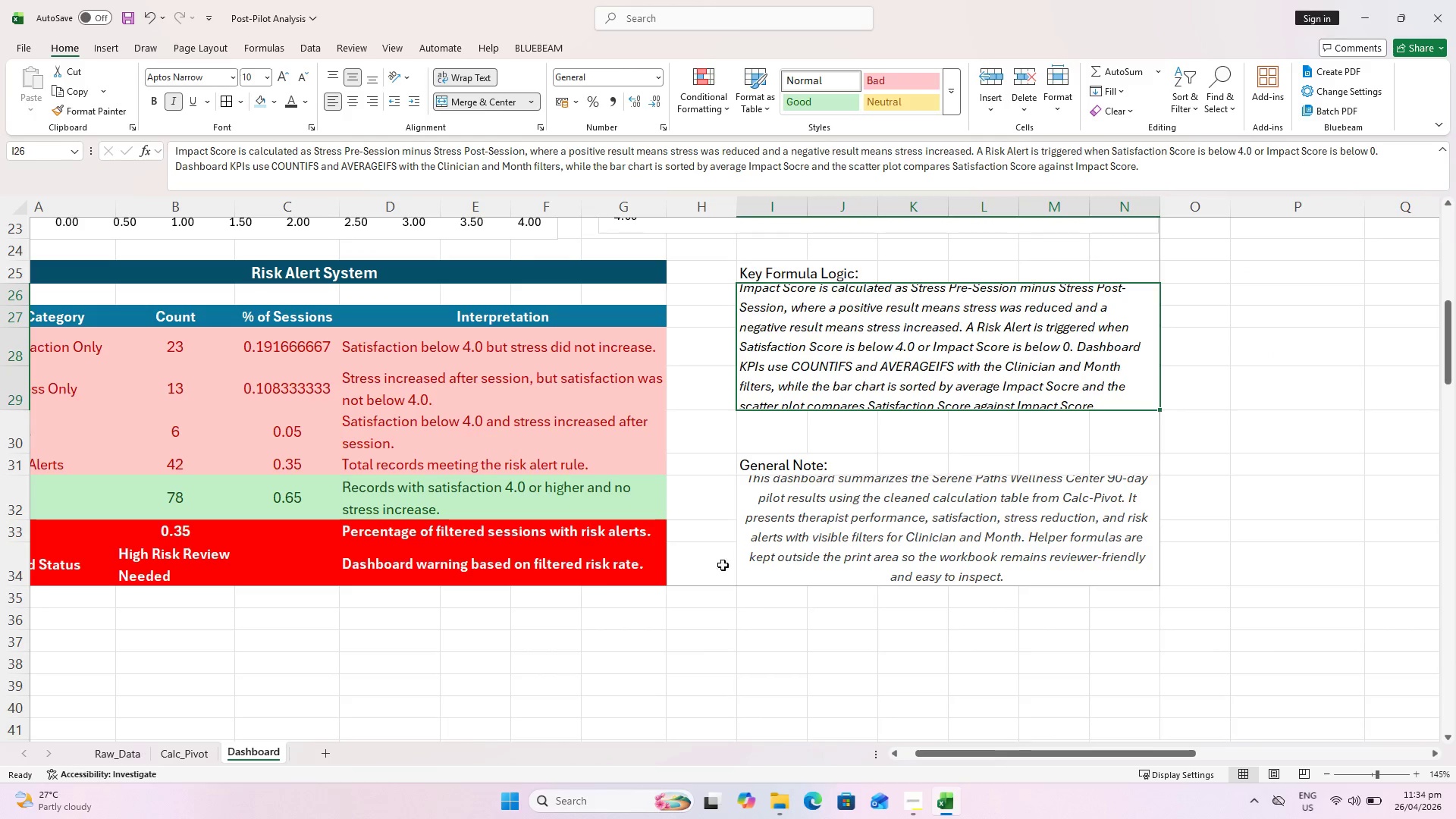 
scroll: coordinate [661, 568], scroll_direction: up, amount: 2.0
 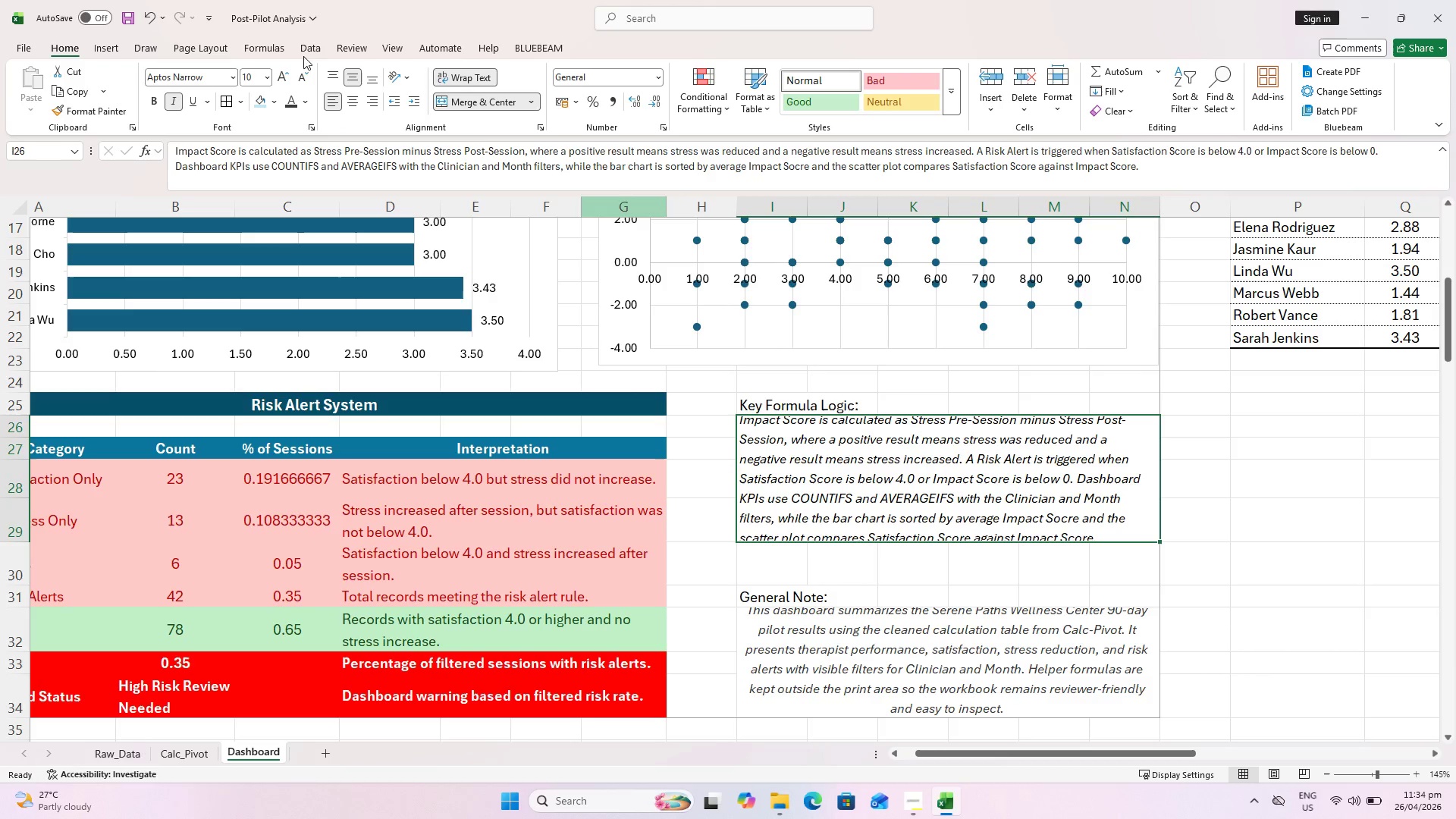 
wait(5.38)
 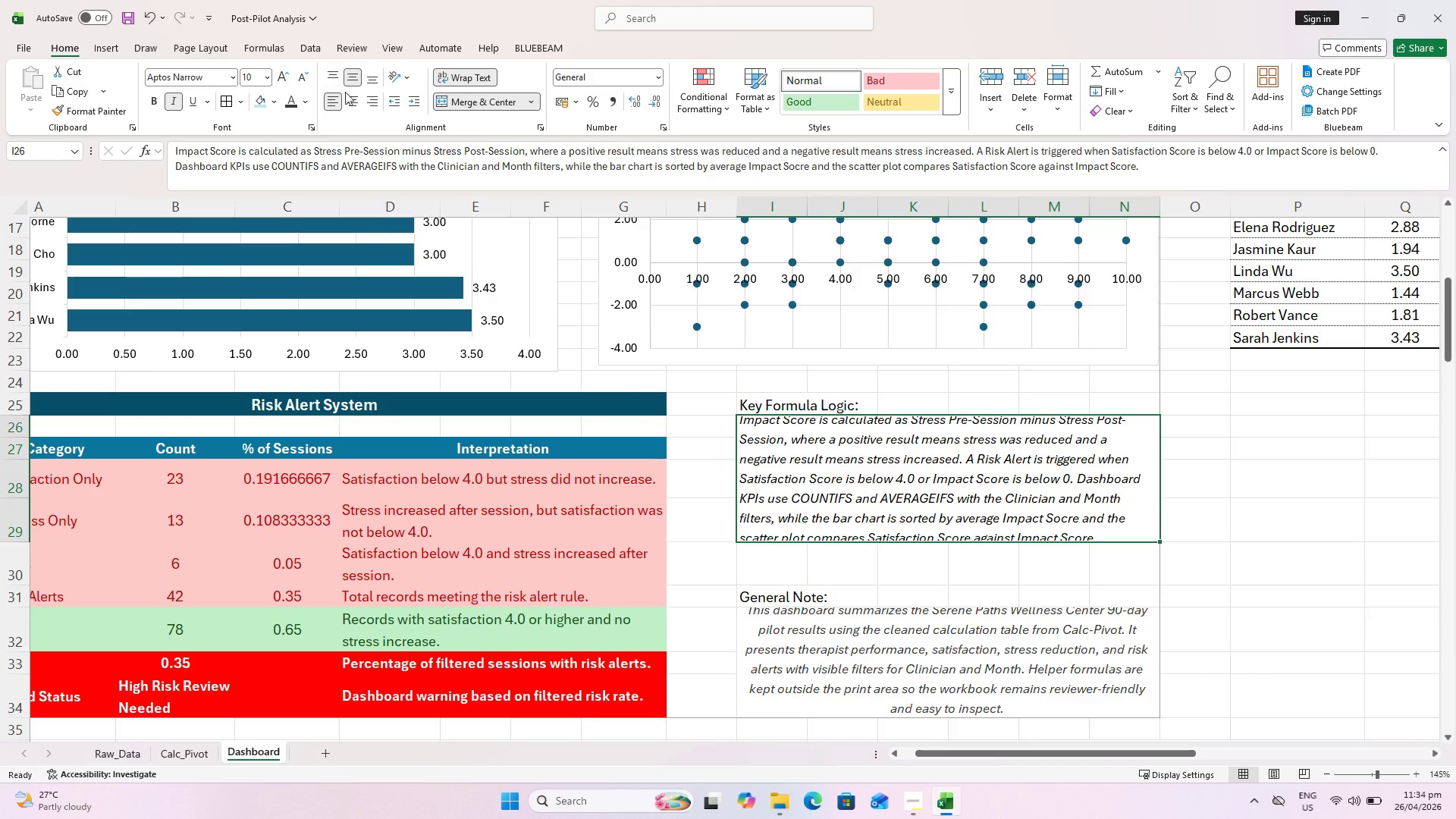 
left_click([293, 76])
 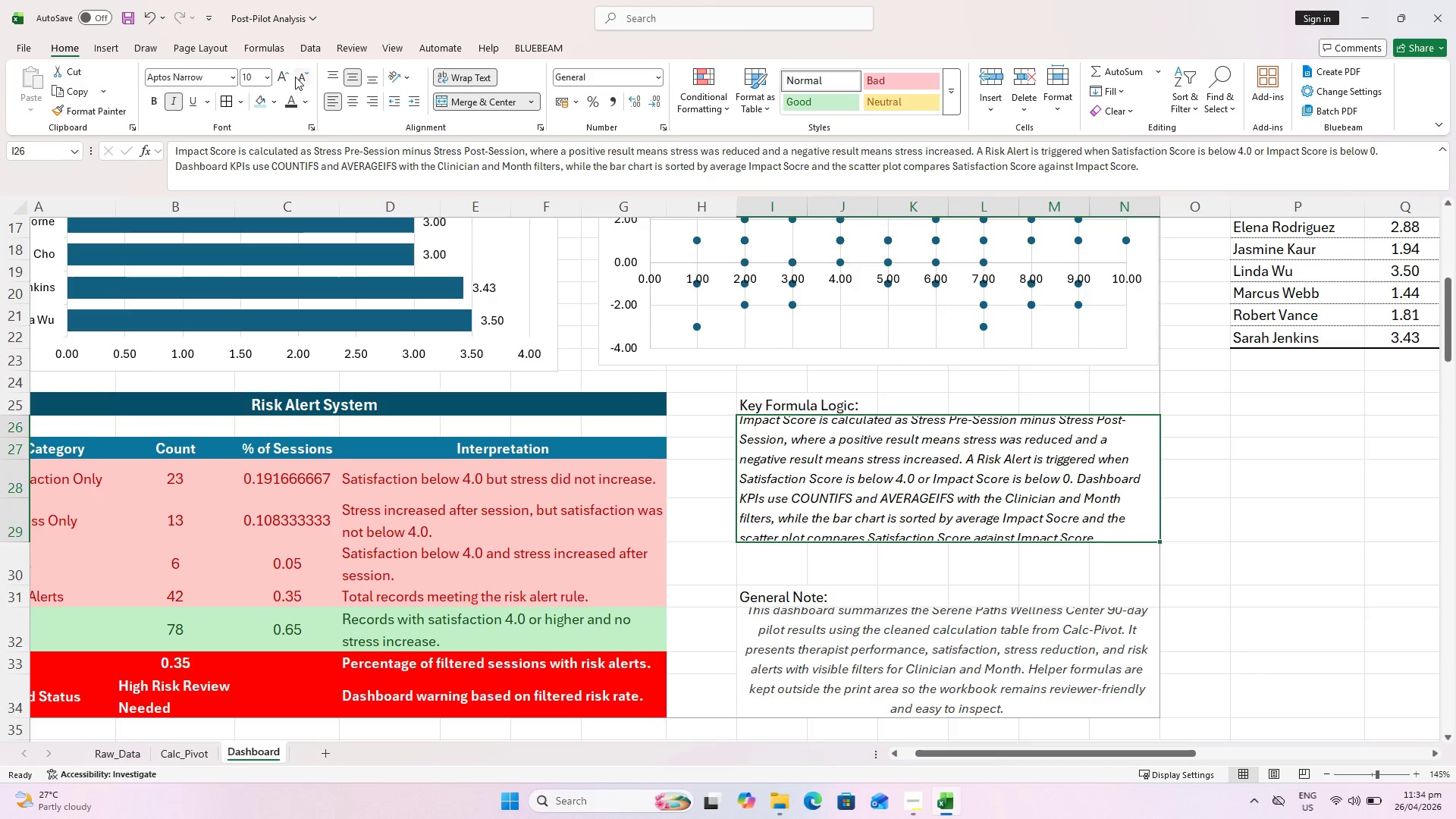 
left_click([304, 80])
 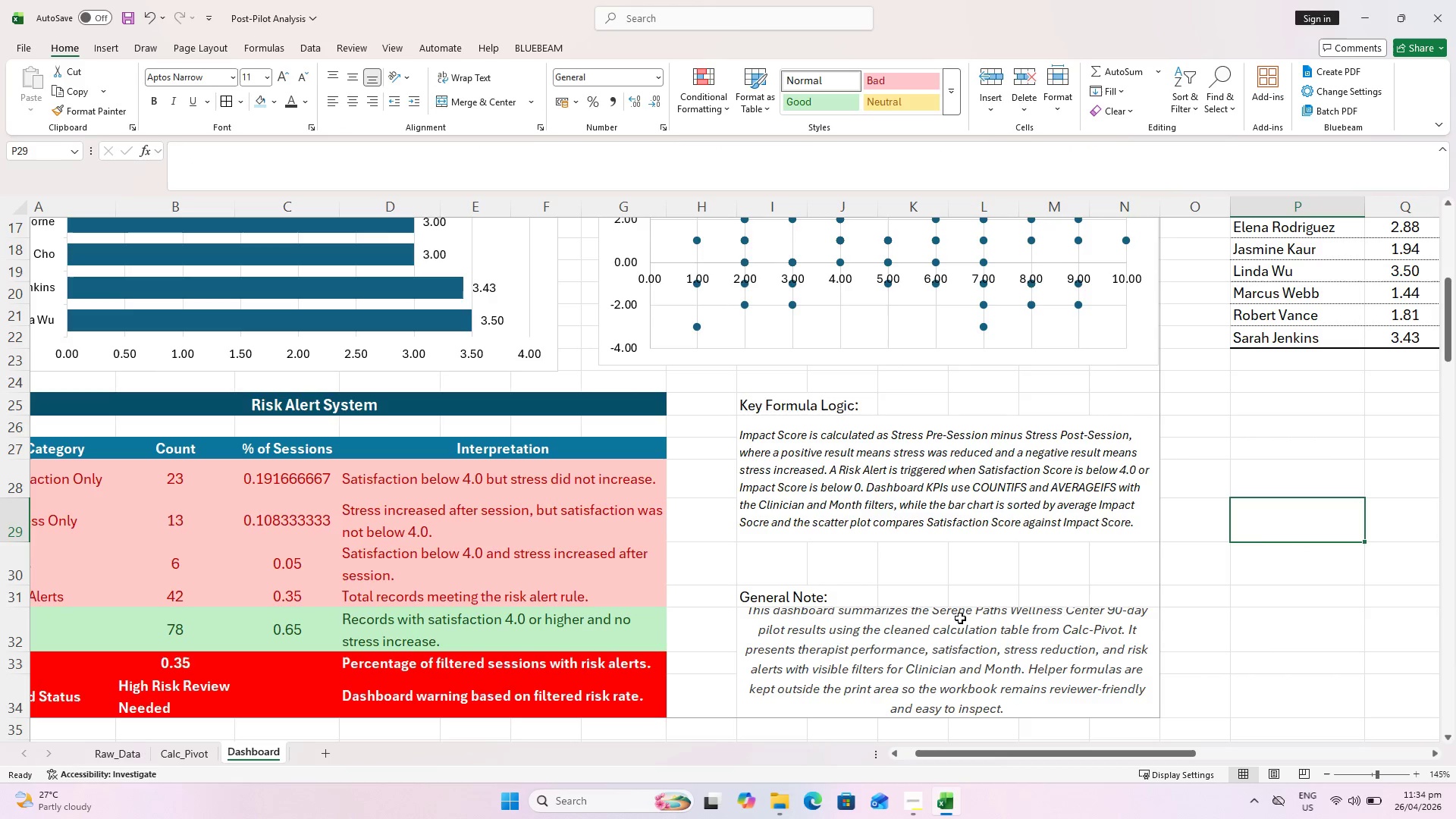 
wait(5.98)
 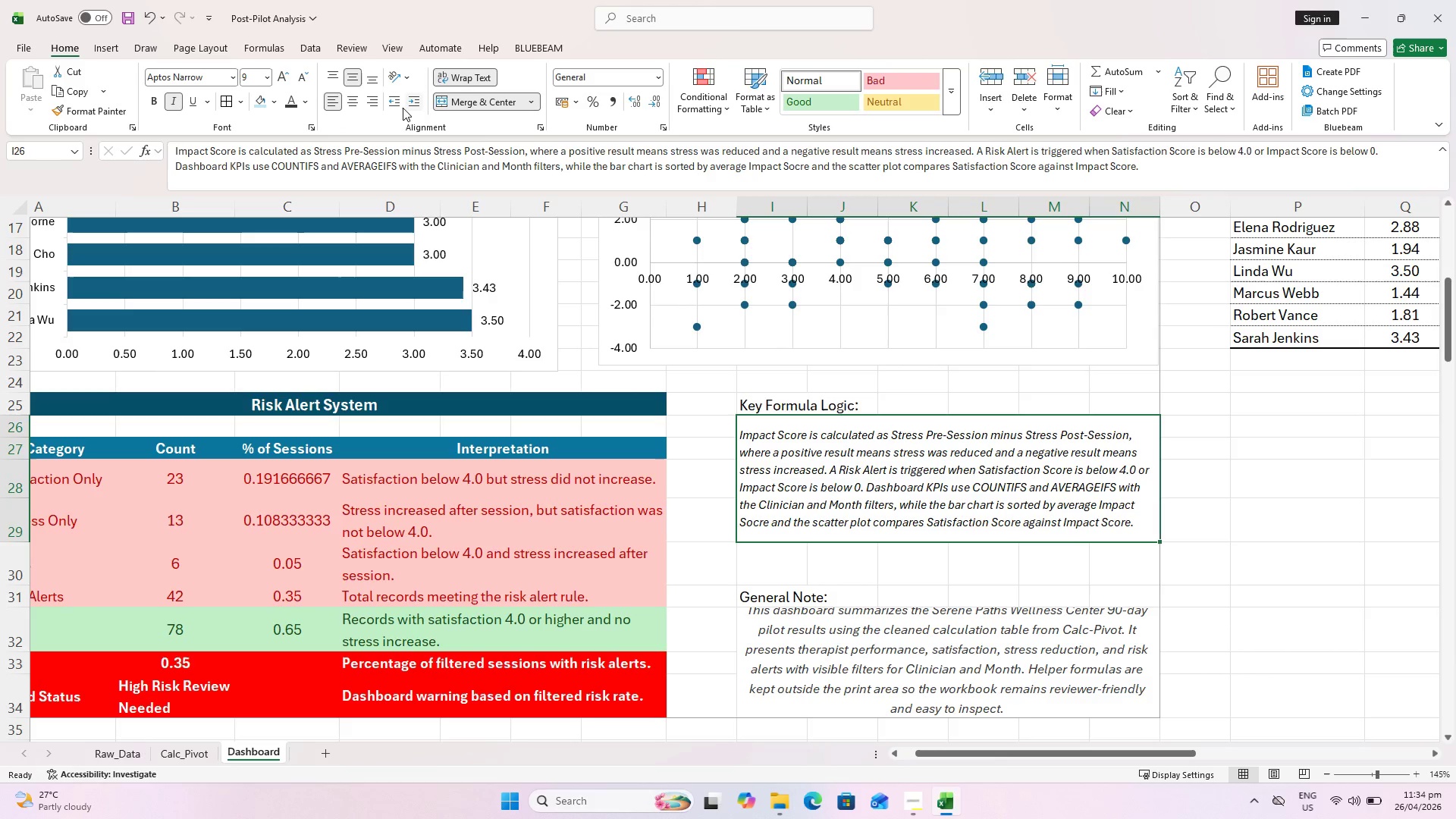 
hold_key(key=ControlLeft, duration=0.78)
 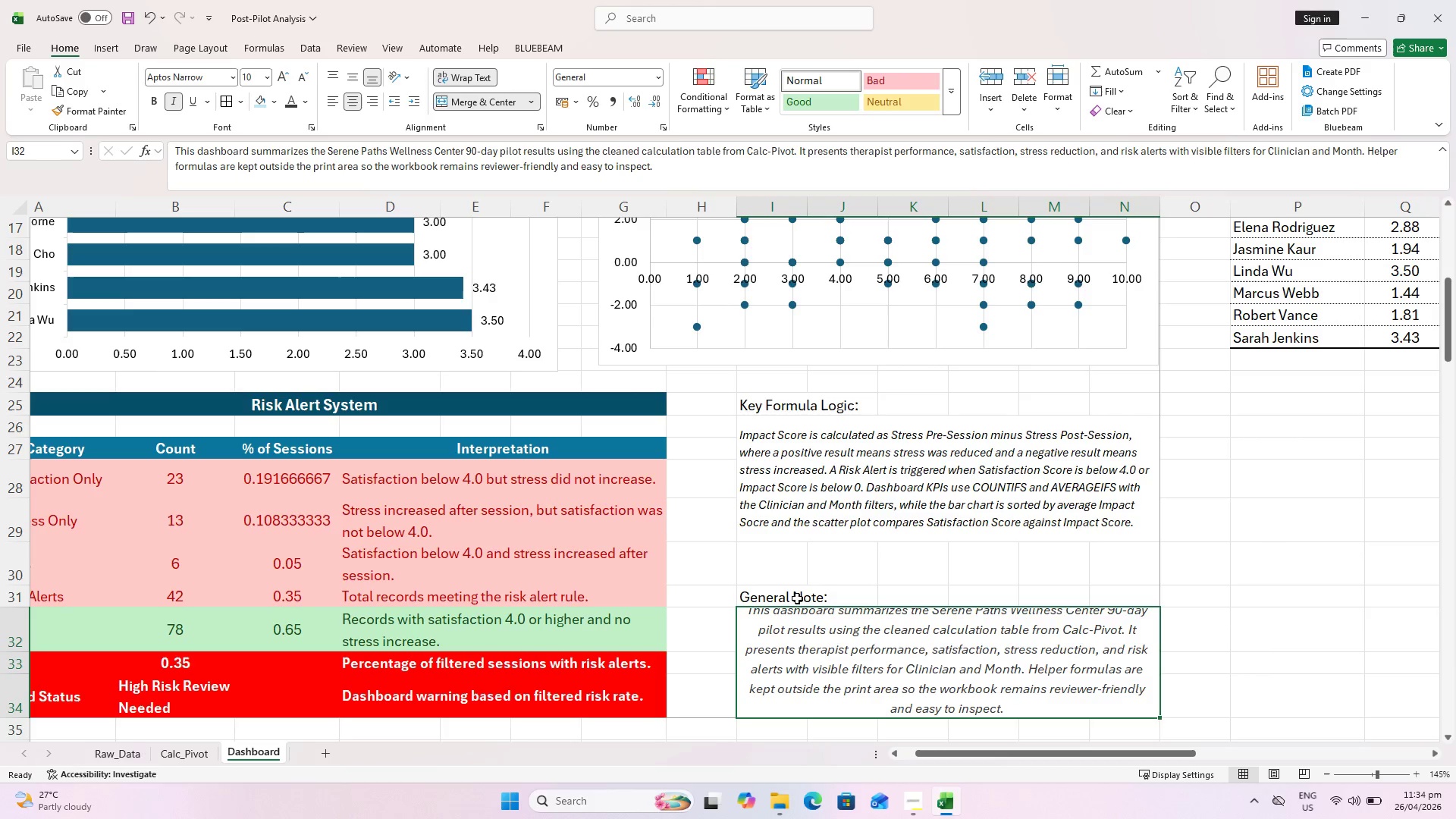 
left_click([776, 585])
 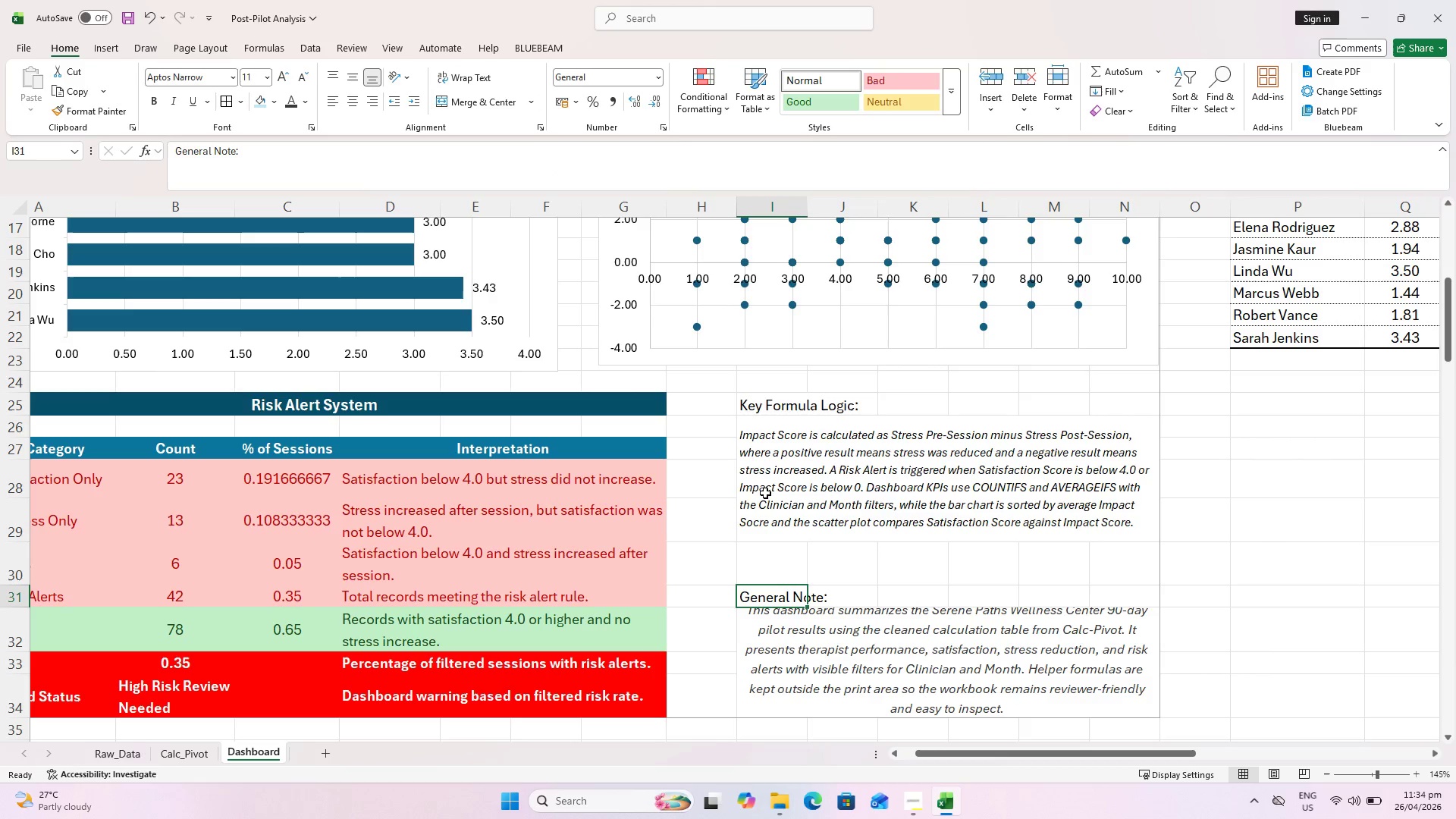 
left_click([795, 485])
 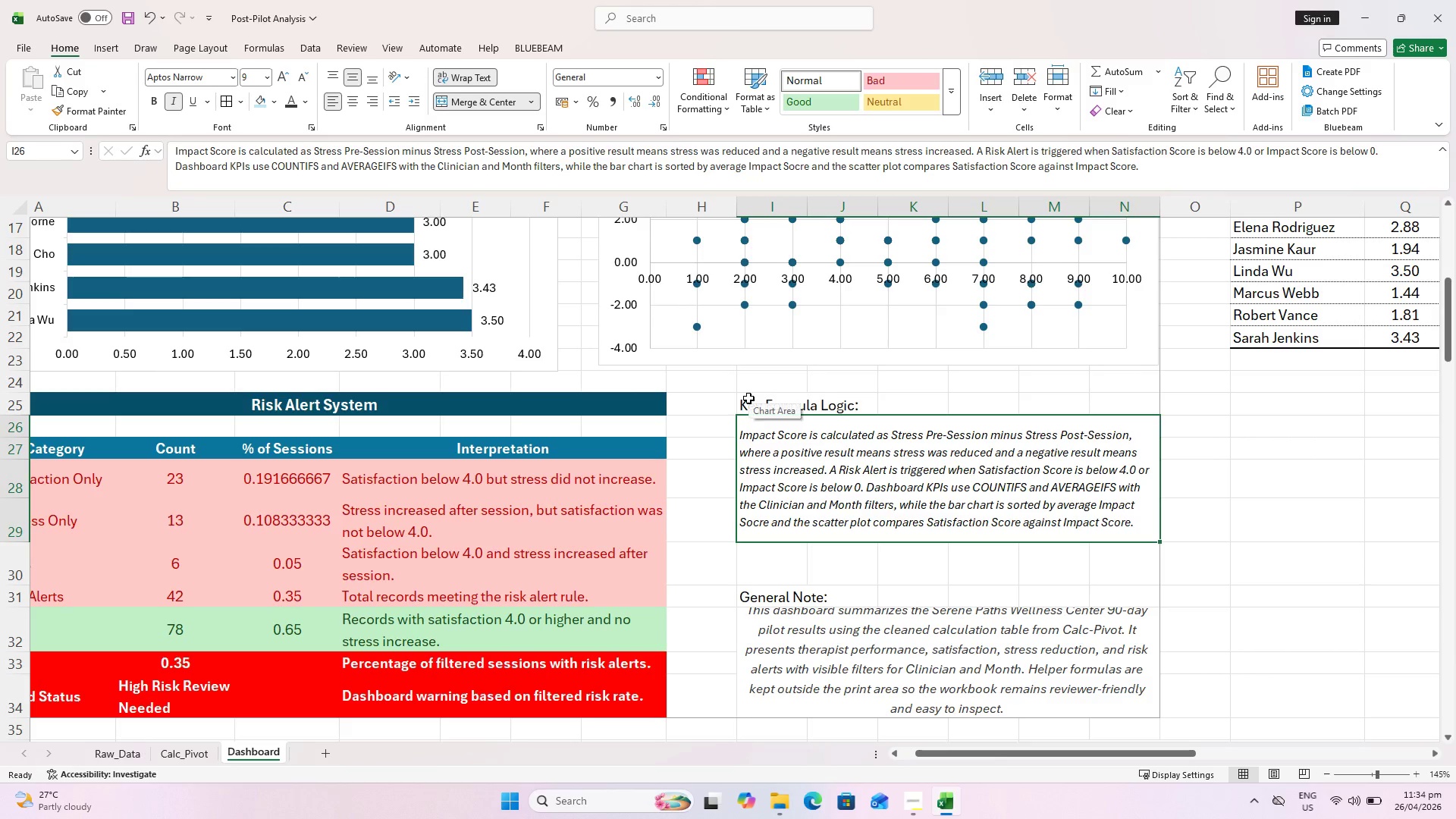 
left_click_drag(start_coordinate=[322, 168], to_coordinate=[147, 193])
 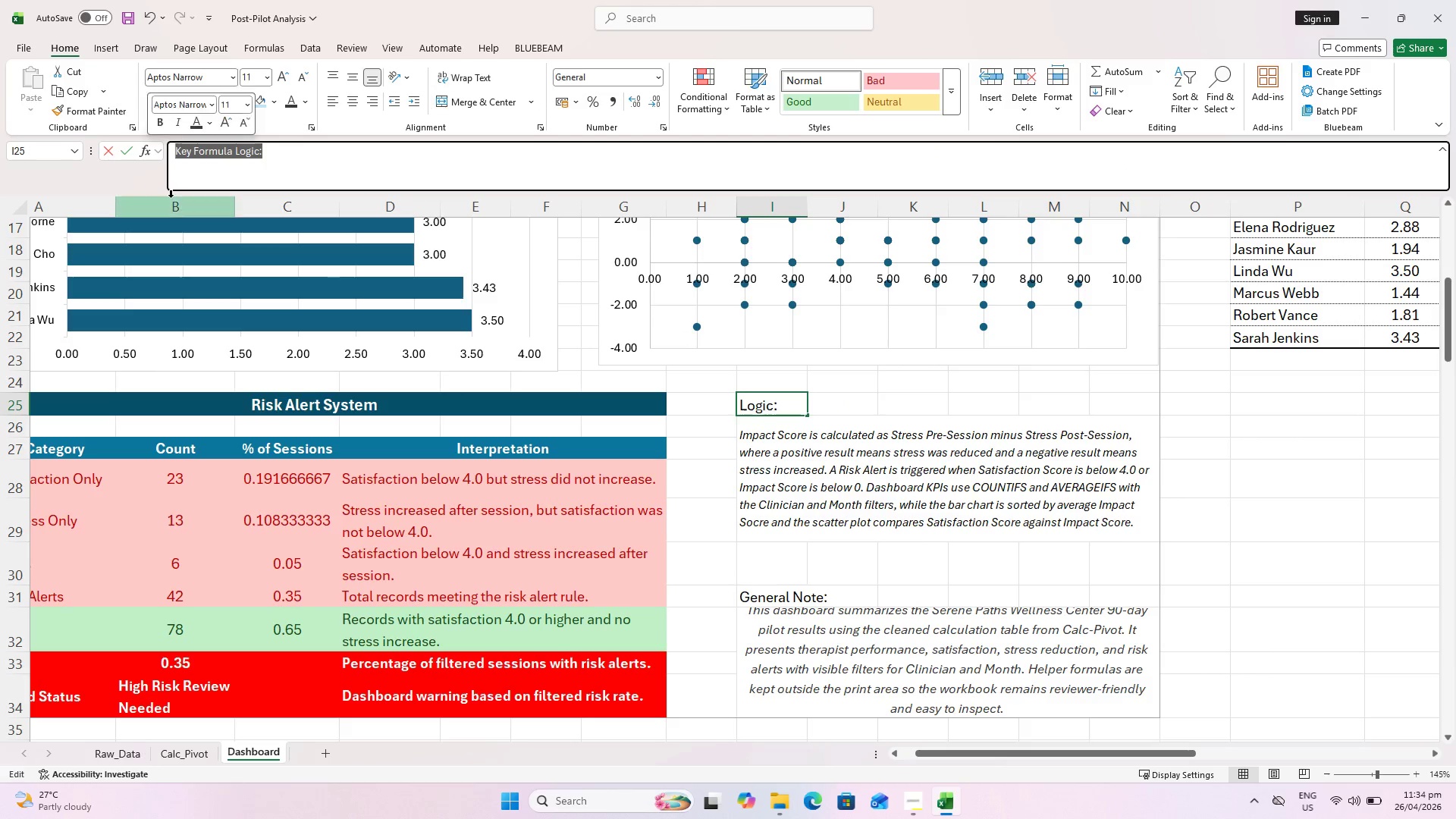 
key(Control+X)
 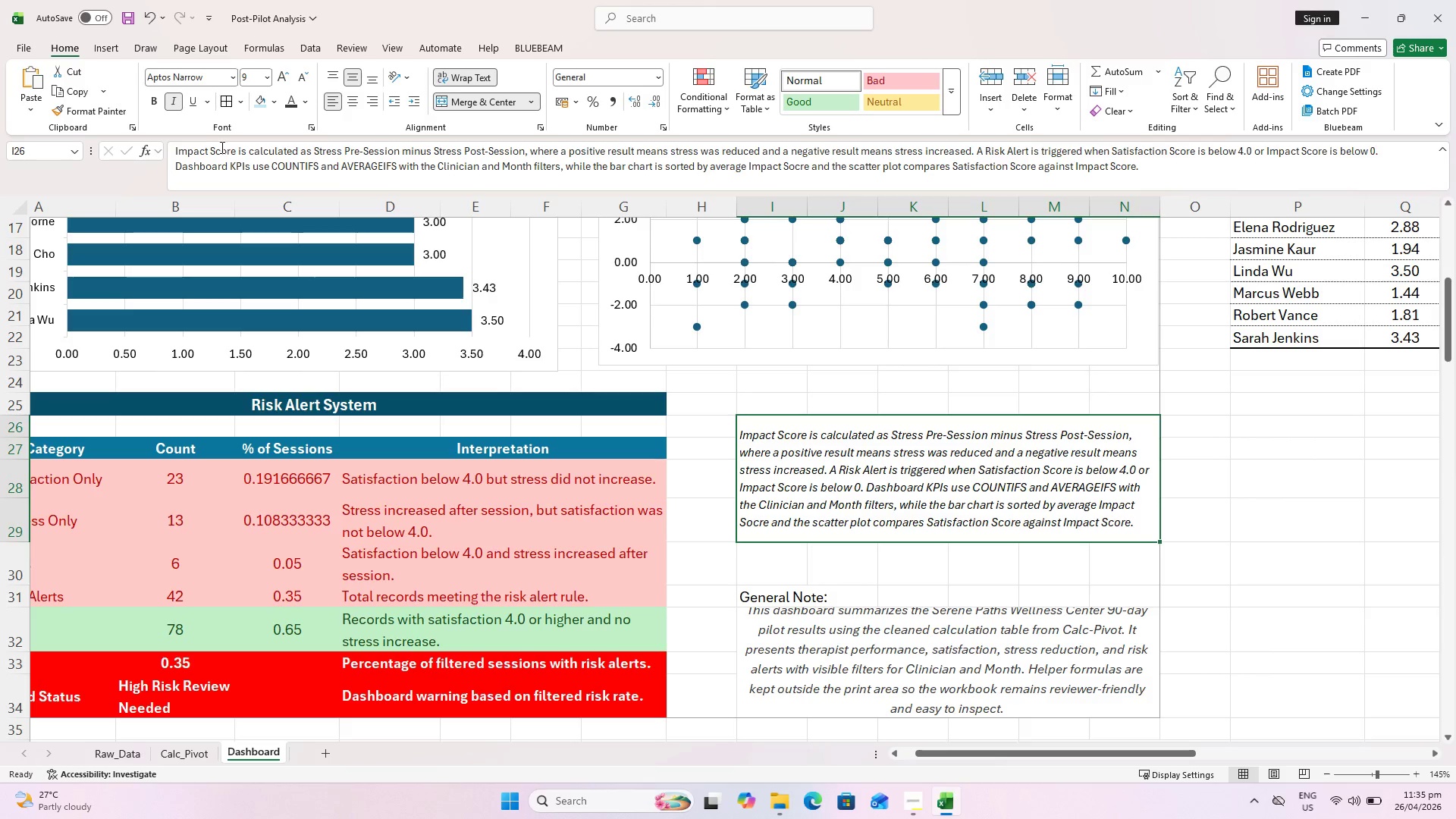 
left_click([171, 149])
 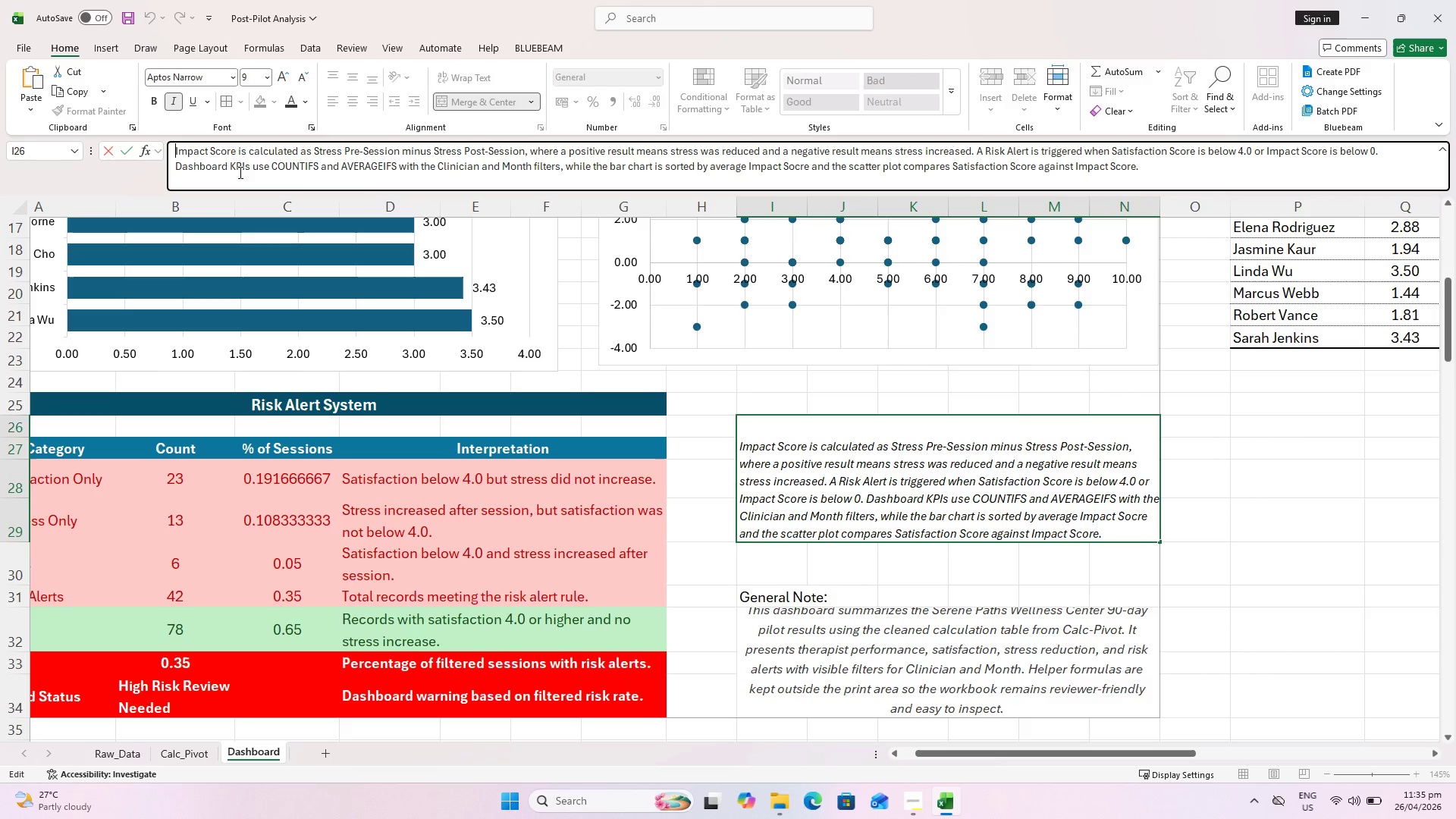 
key(Control+V)
 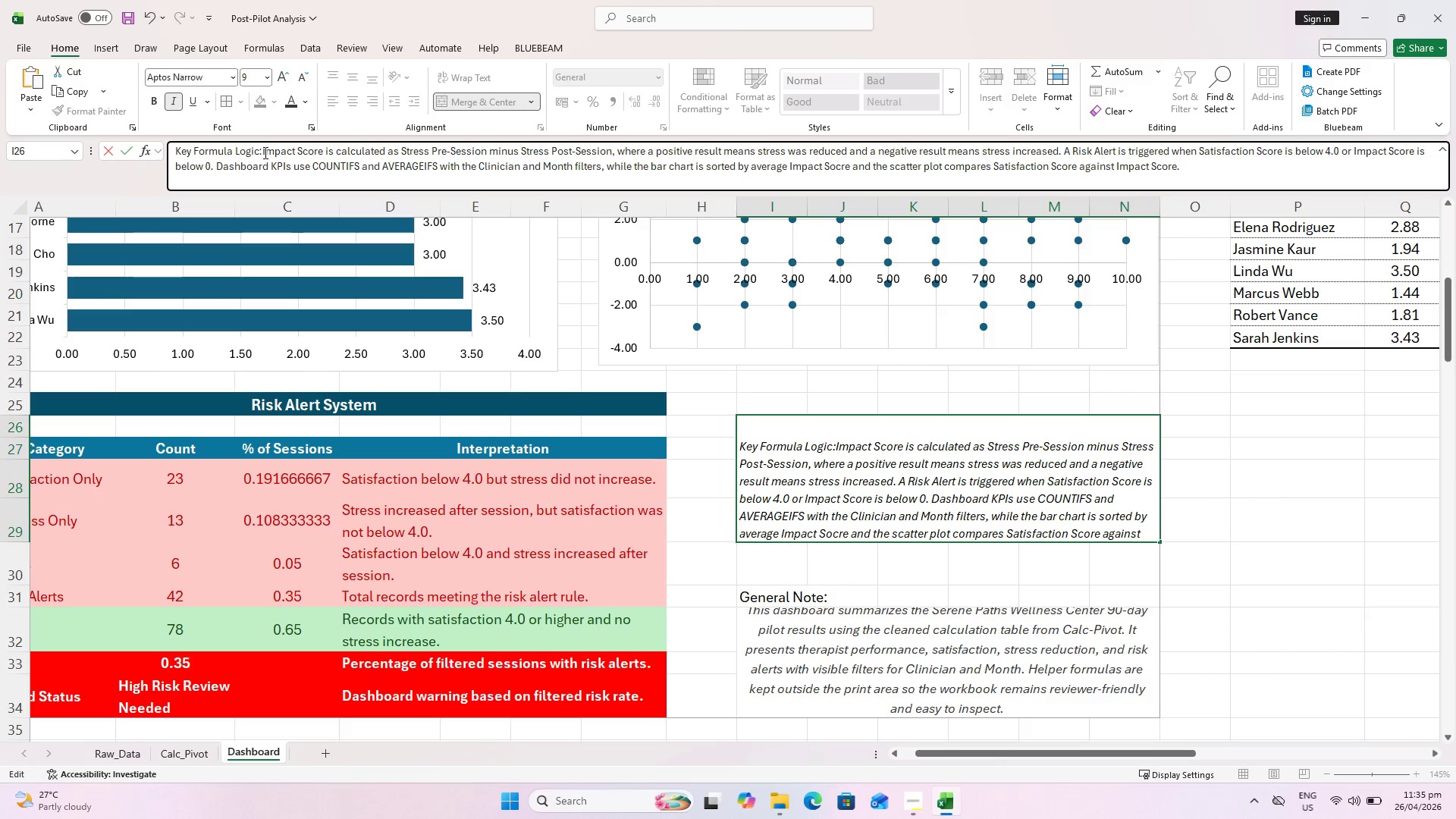 
key(Space)
 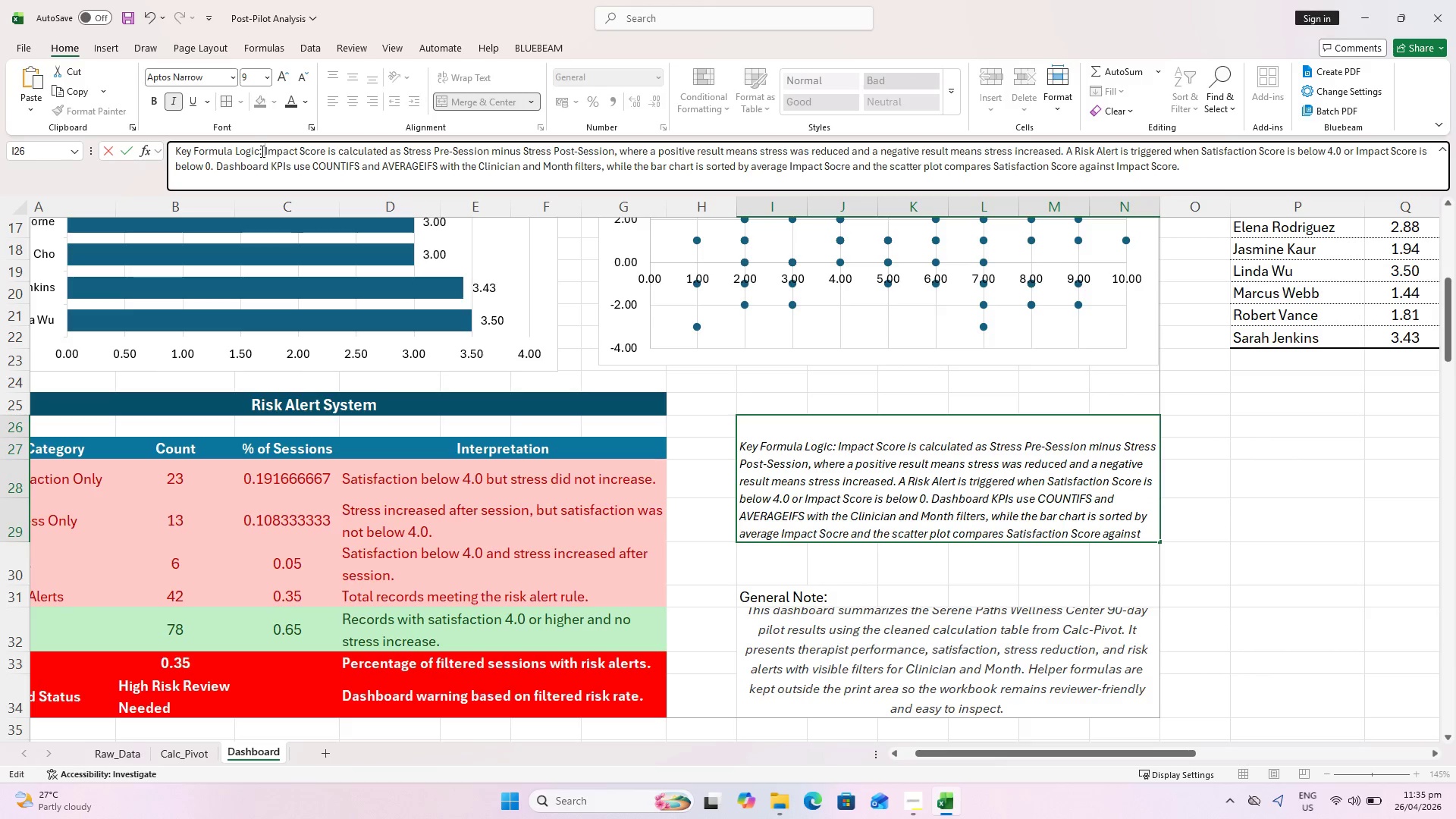 
left_click_drag(start_coordinate=[261, 151], to_coordinate=[121, 155])
 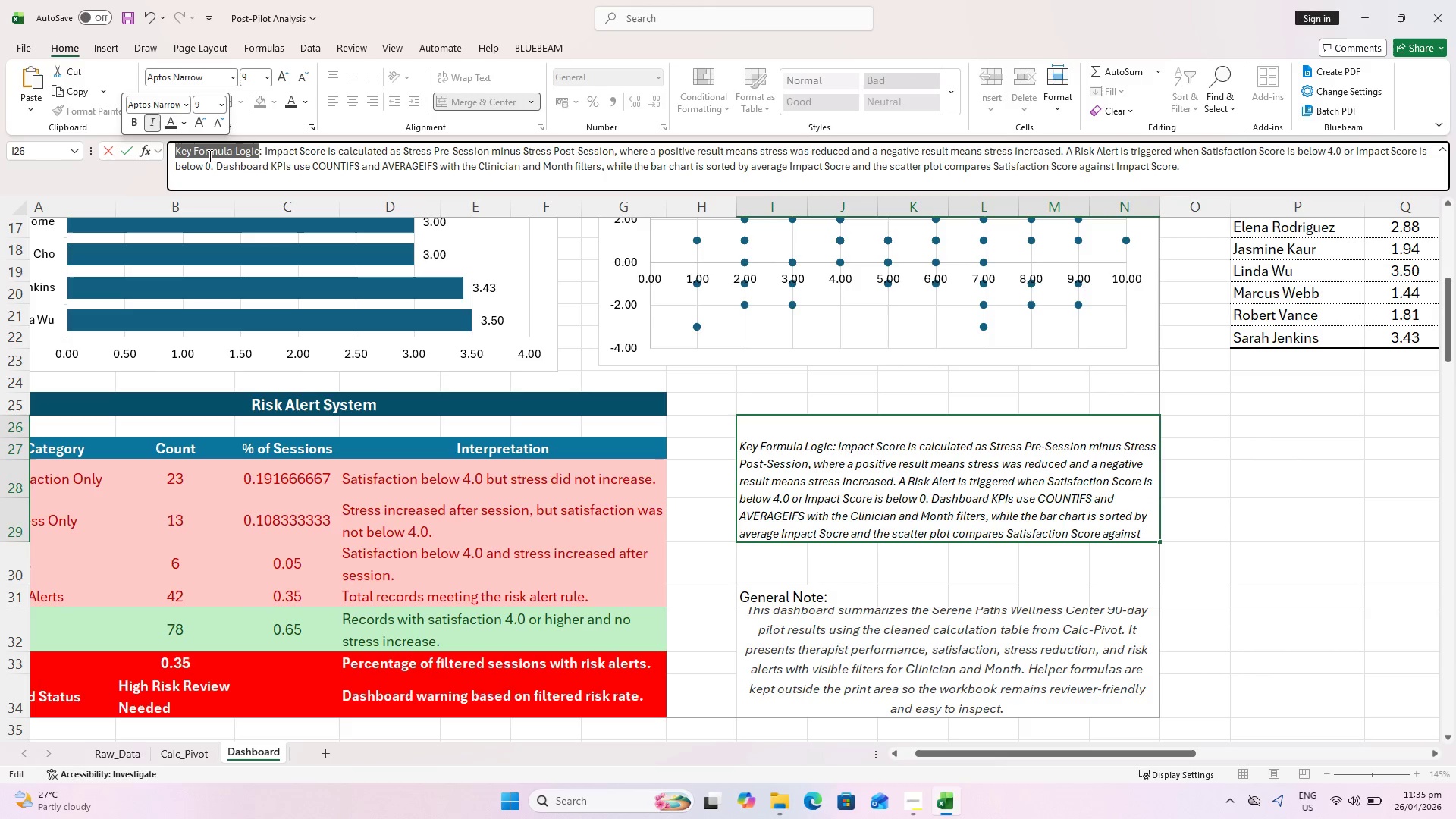 
key(Control+B)
 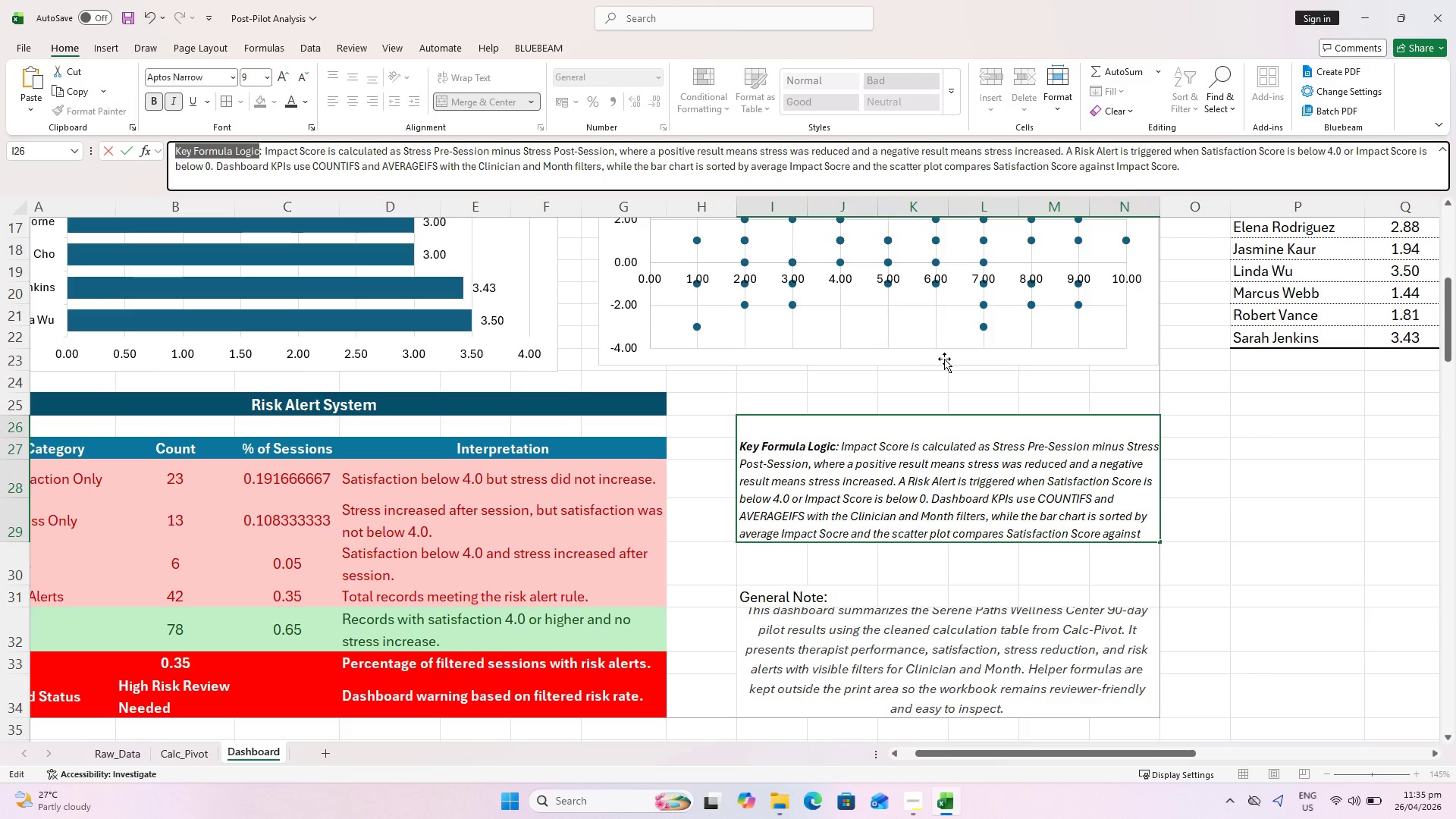 
left_click([948, 360])
 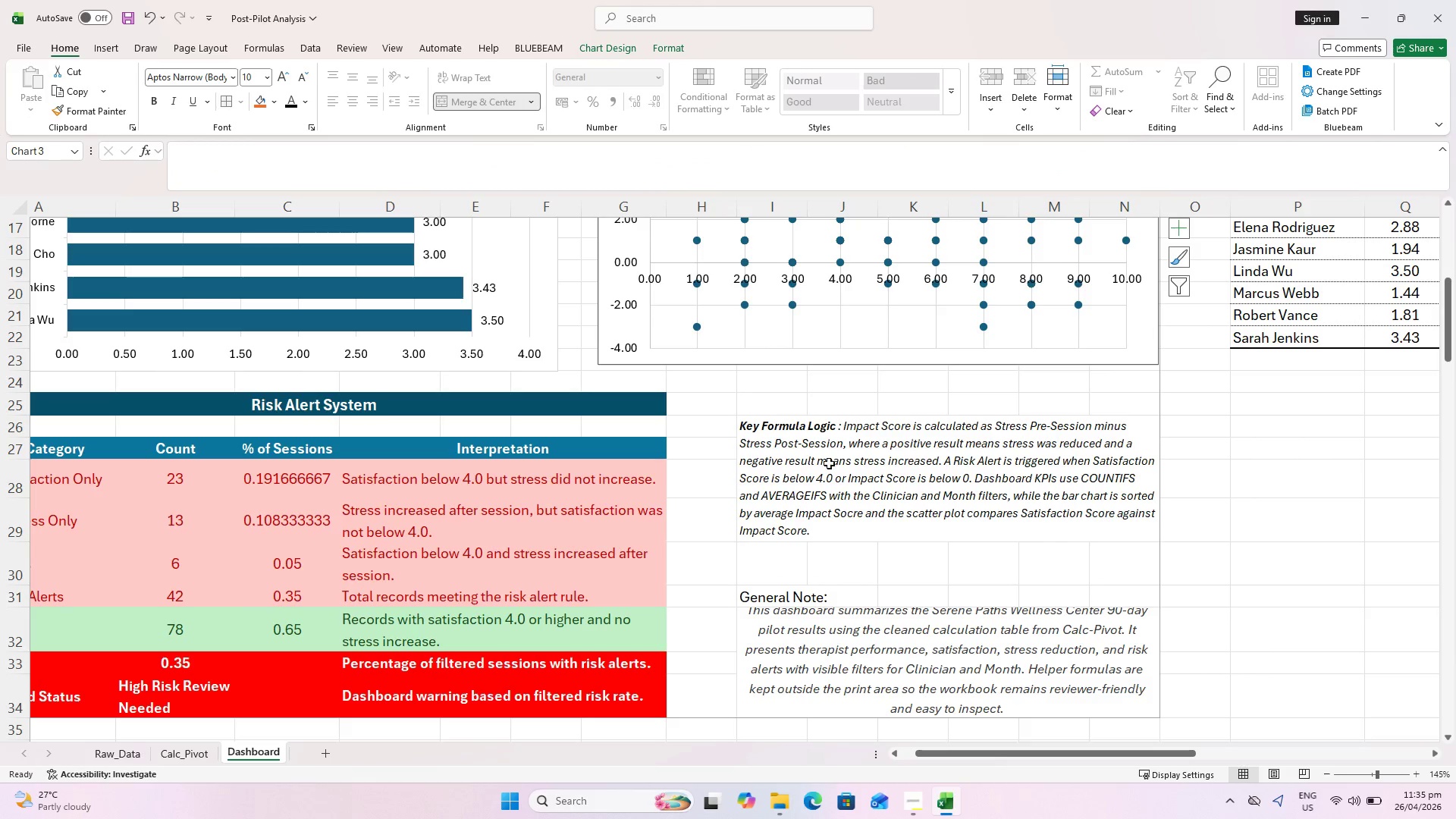 
left_click([824, 467])
 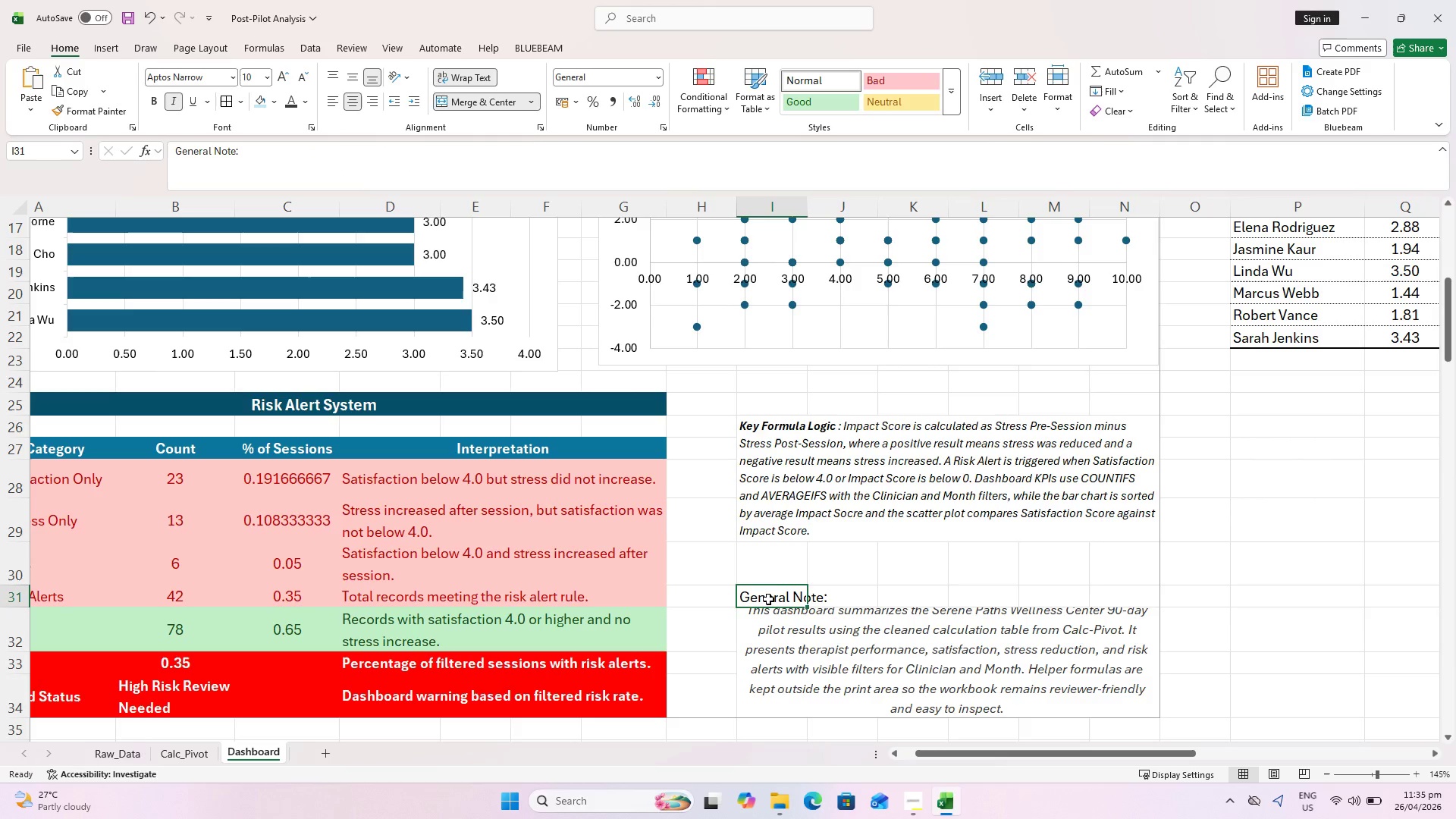 
left_click_drag(start_coordinate=[297, 168], to_coordinate=[0, 201])
 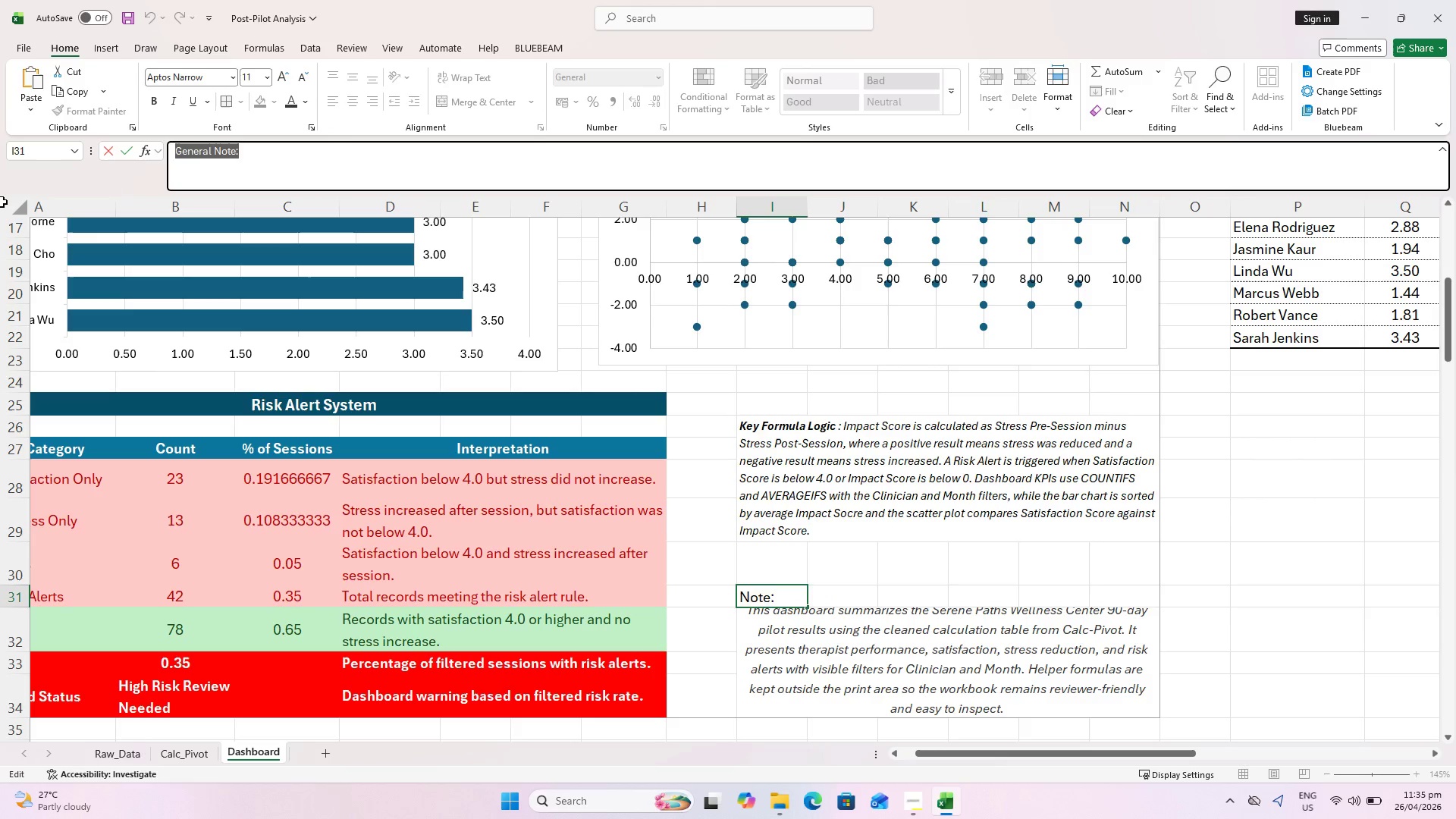 
key(Control+X)
 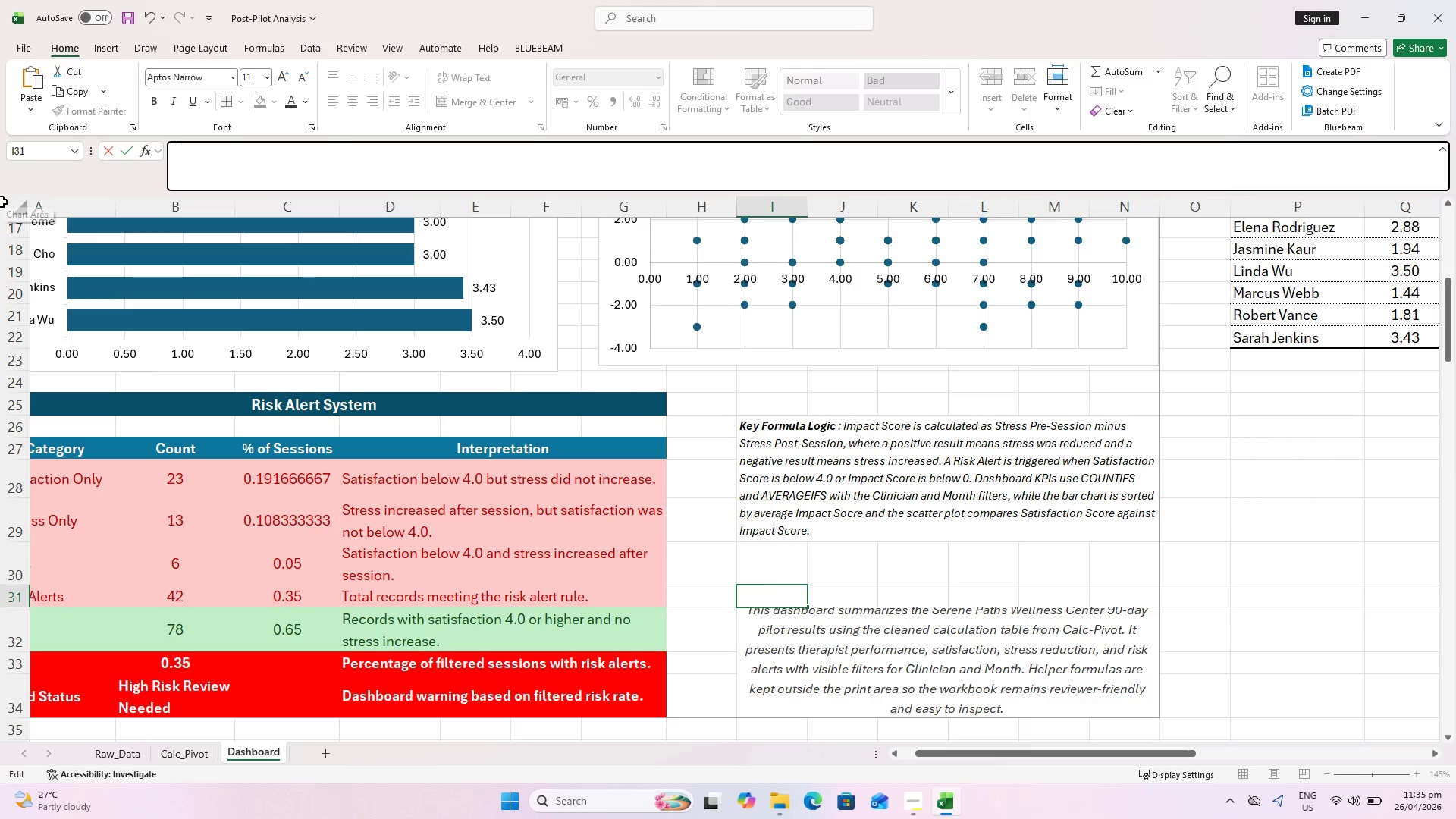 
key(Enter)
 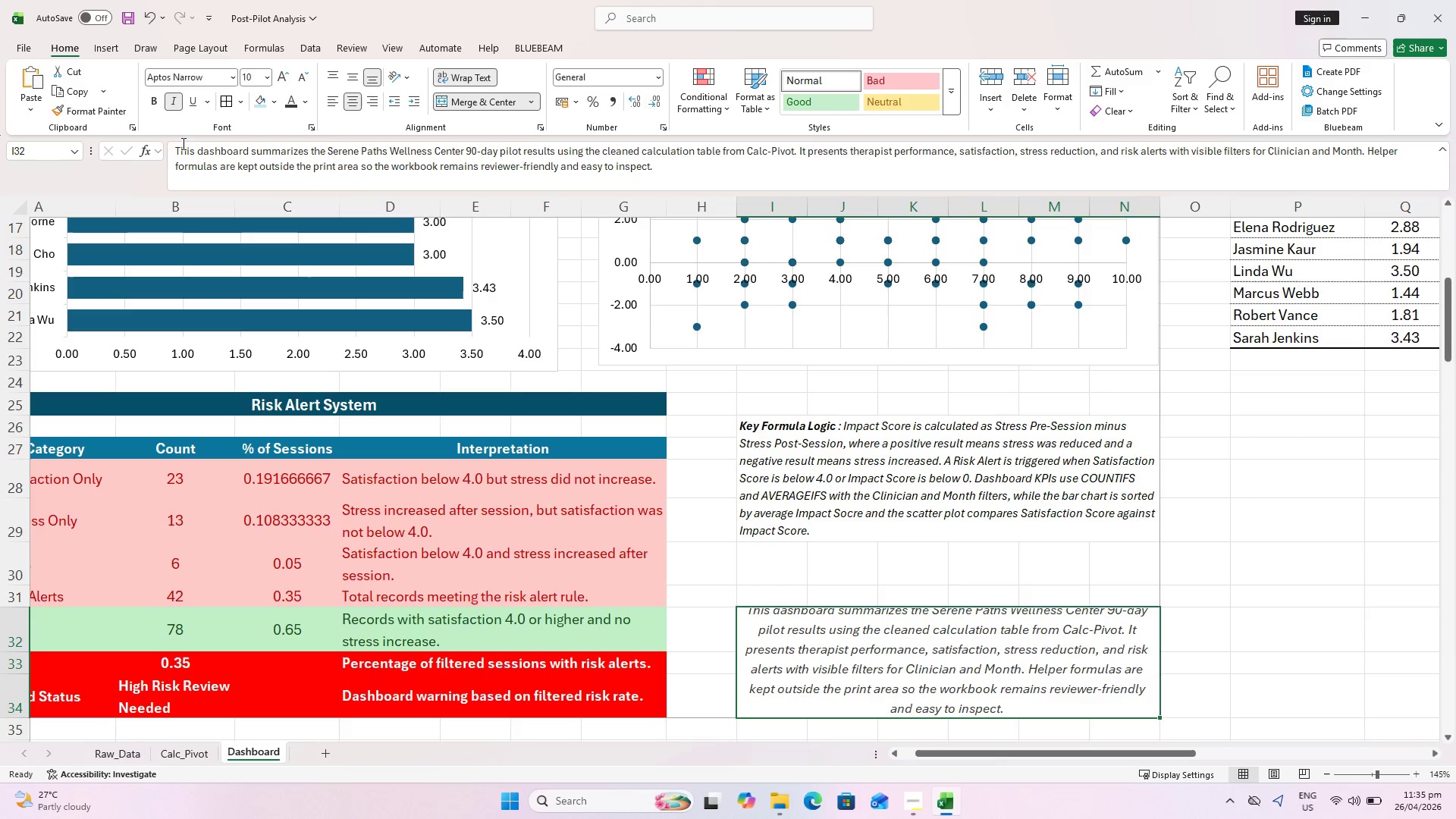 
left_click([175, 149])
 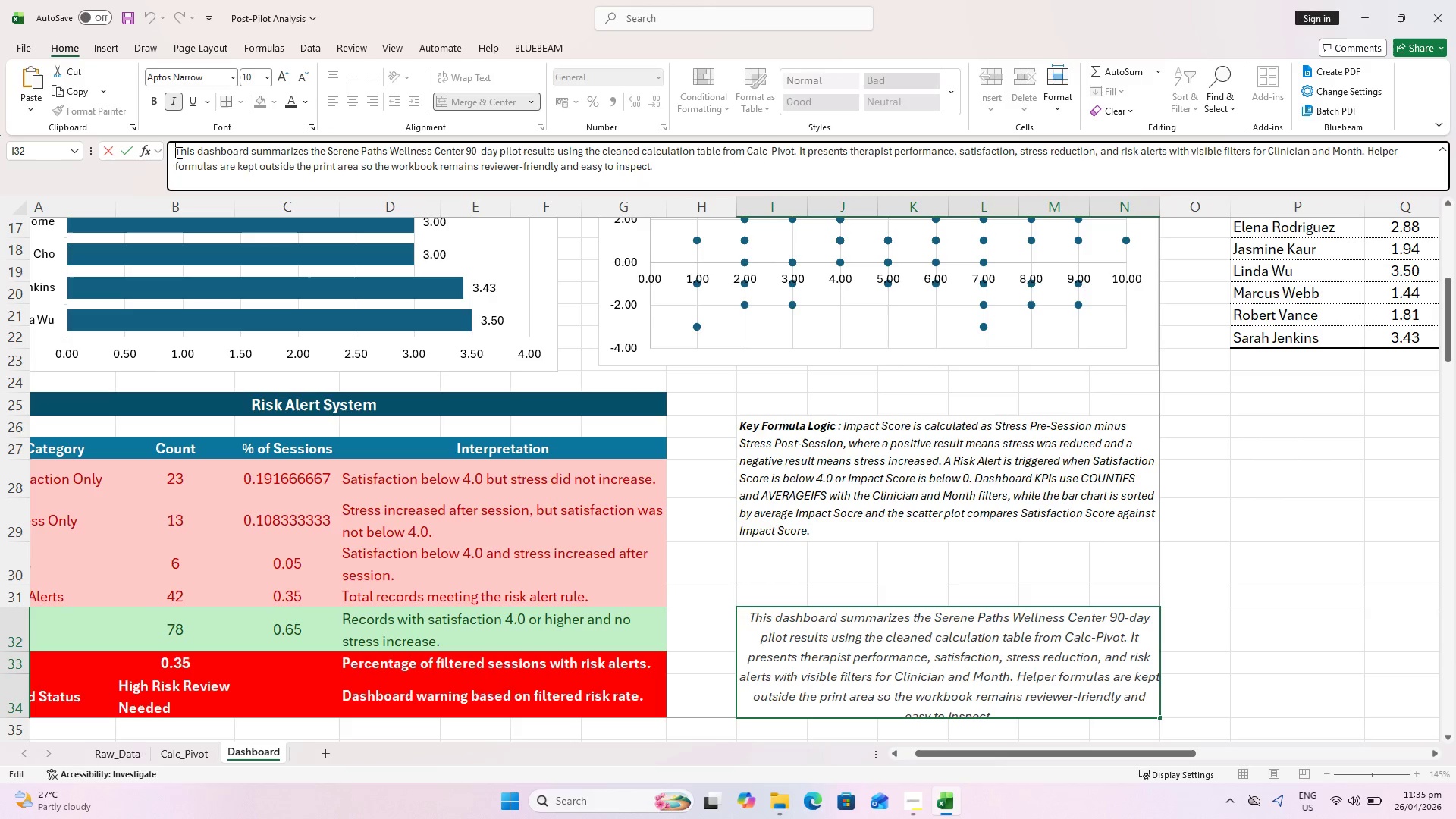 
key(Control+V)
 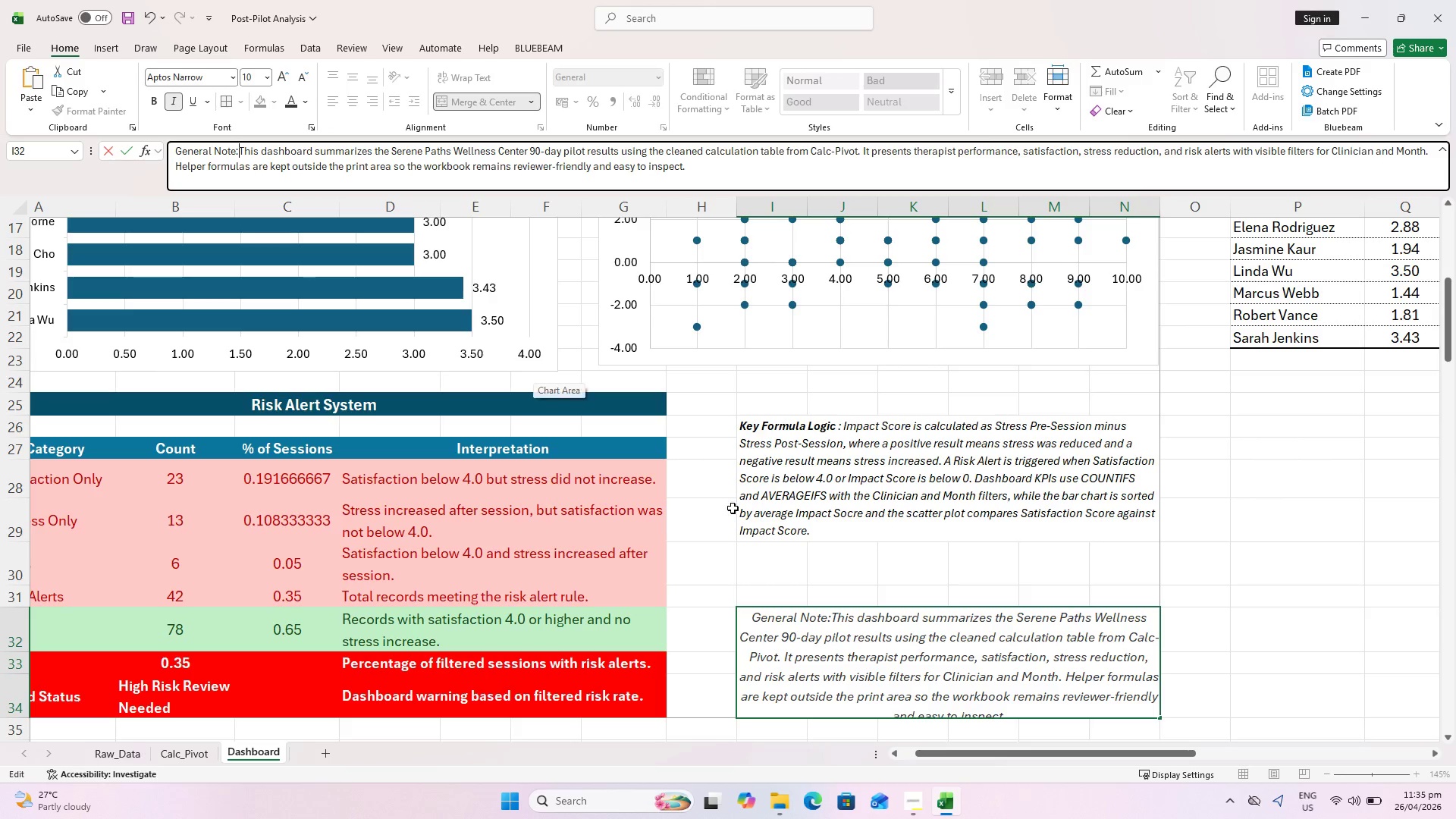 
key(Space)
 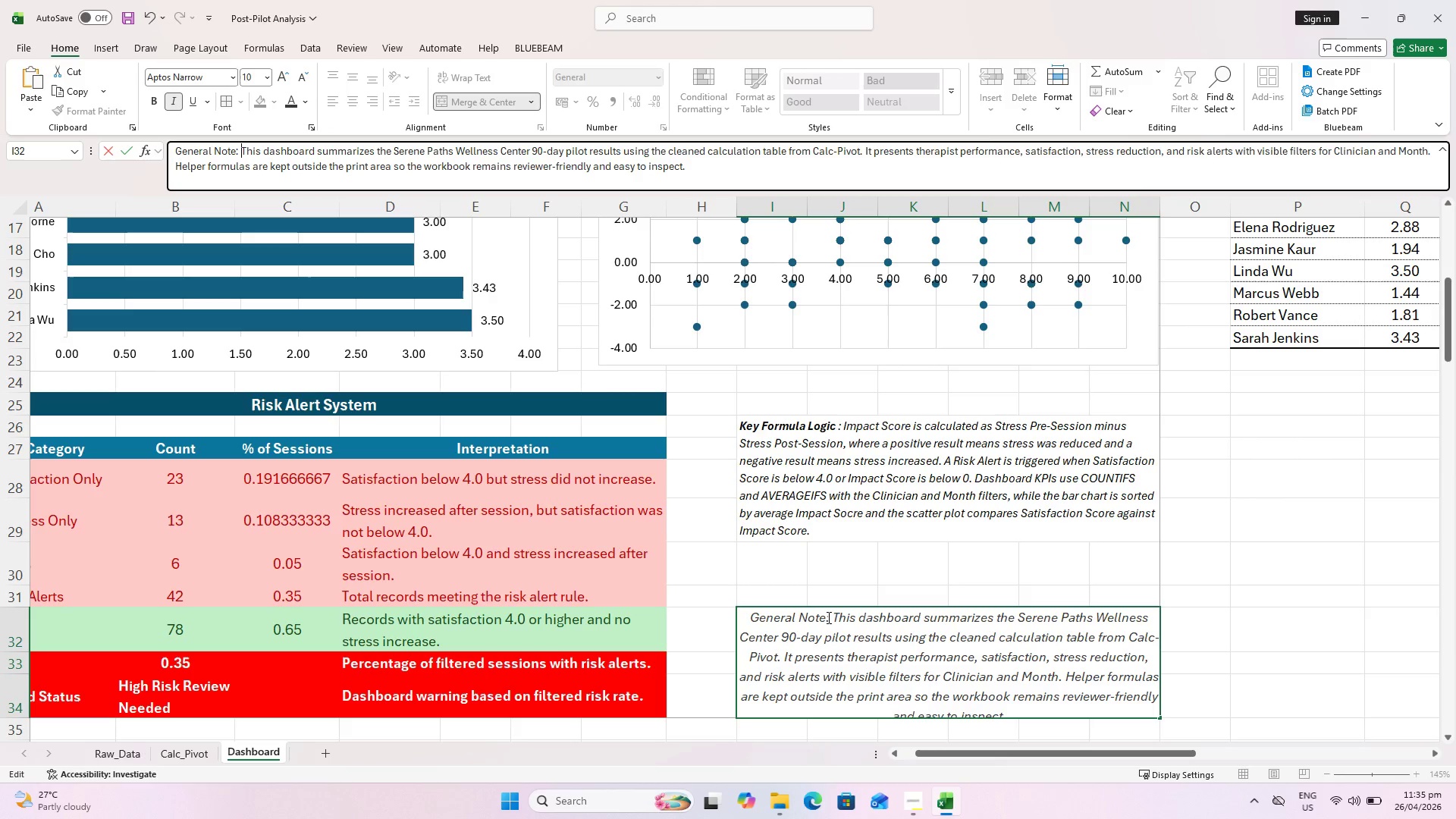 
left_click_drag(start_coordinate=[833, 616], to_coordinate=[669, 609])
 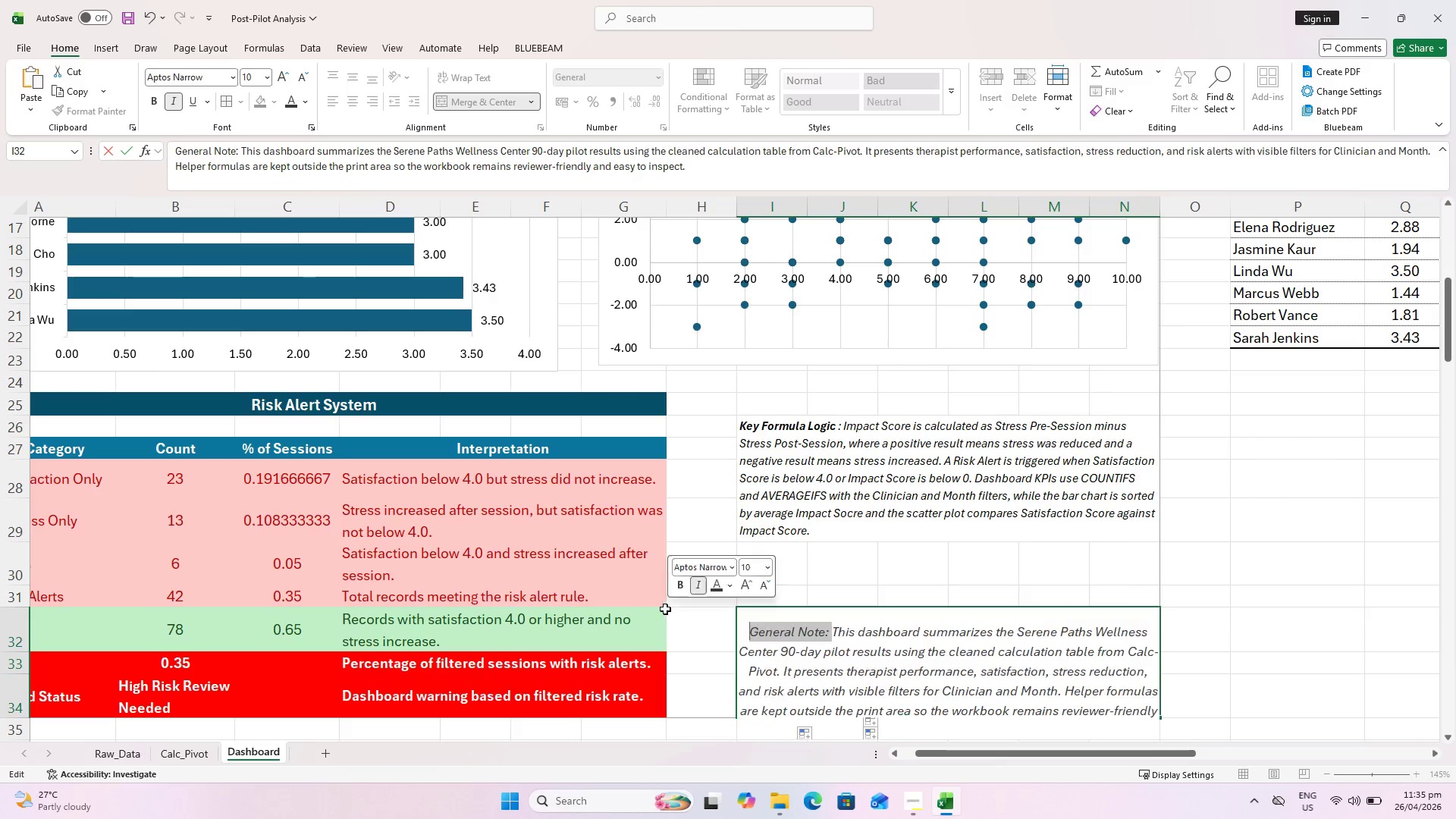 
key(Control+B)
 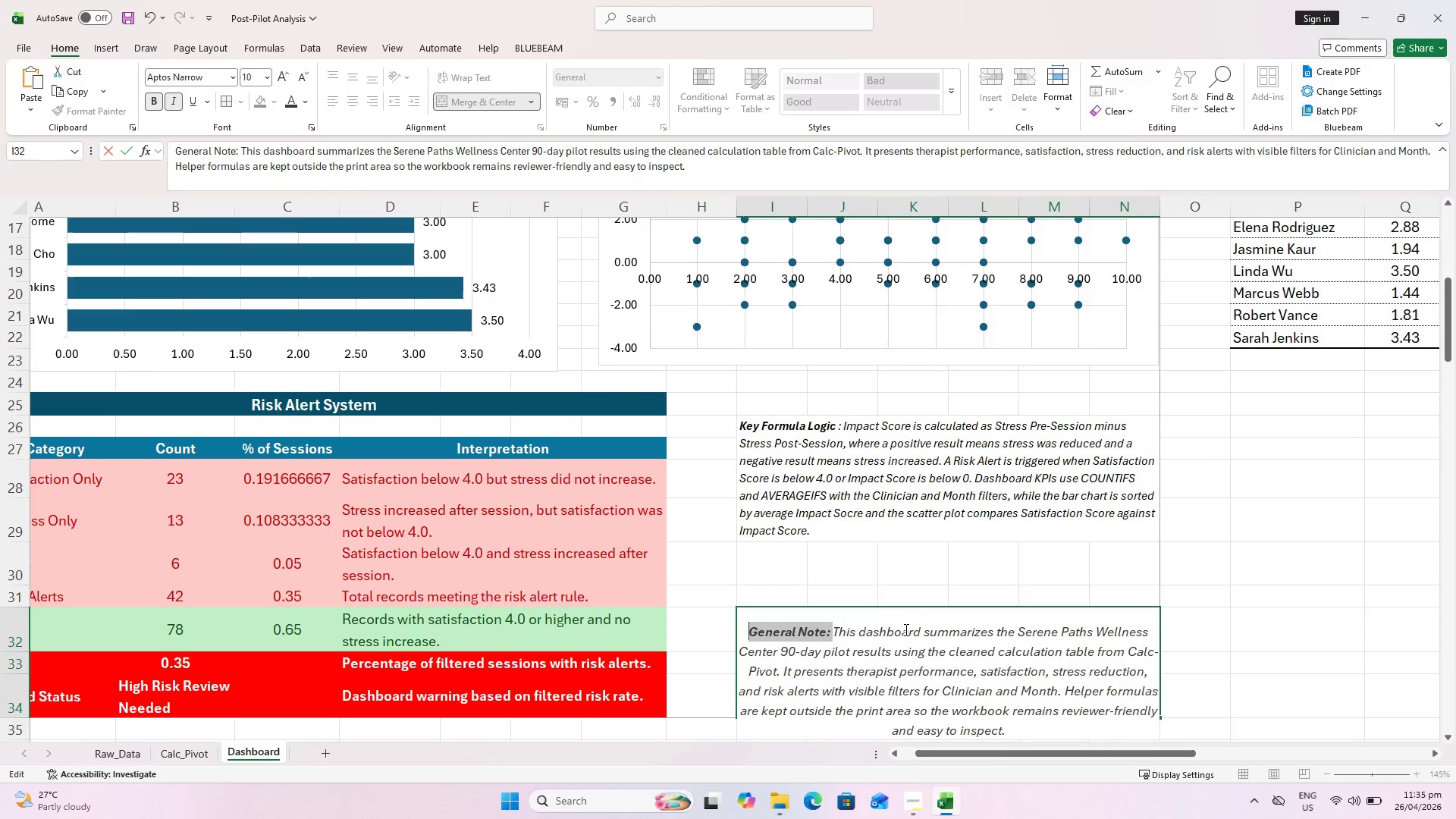 
left_click([903, 598])
 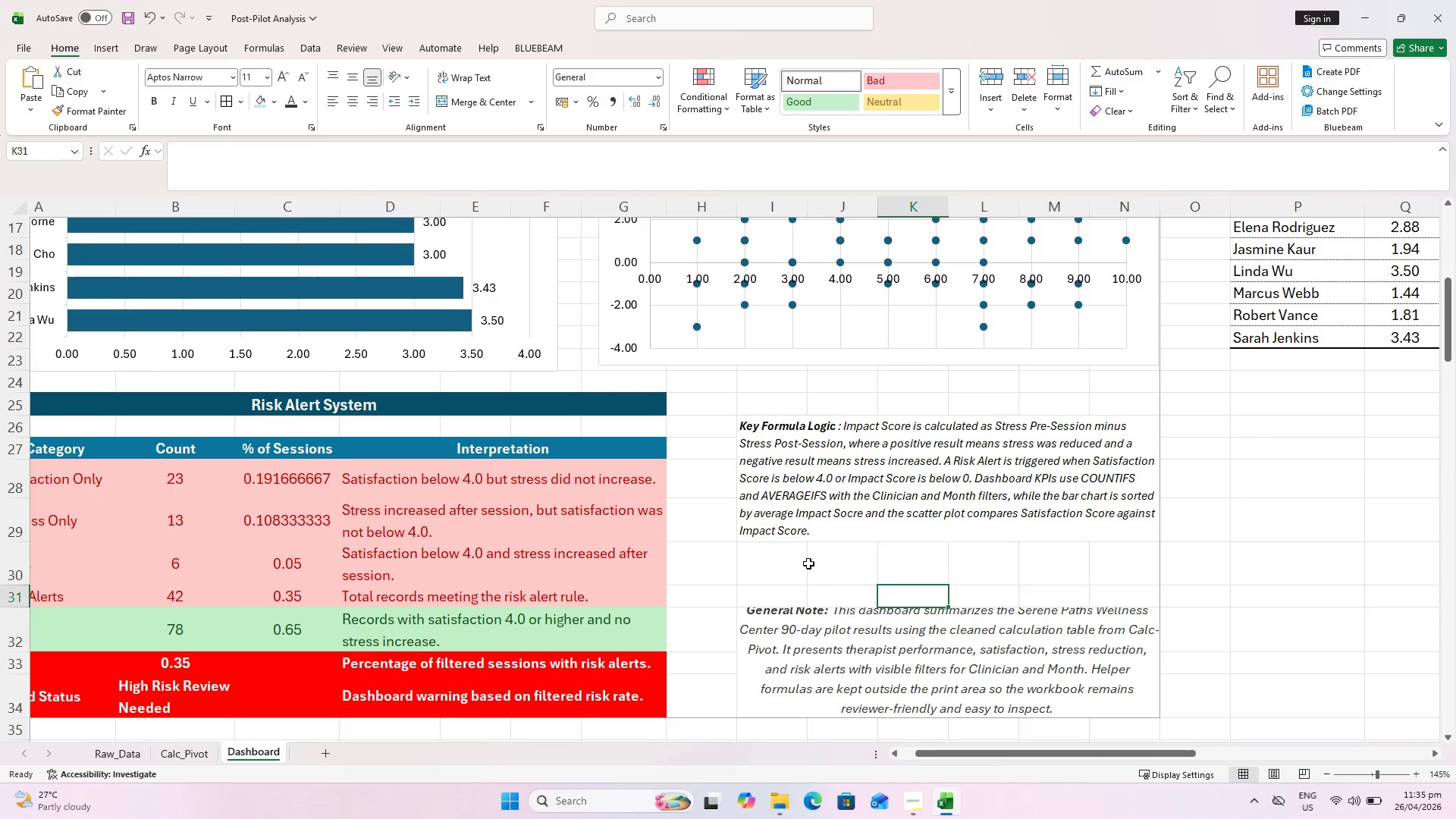 
left_click([768, 557])
 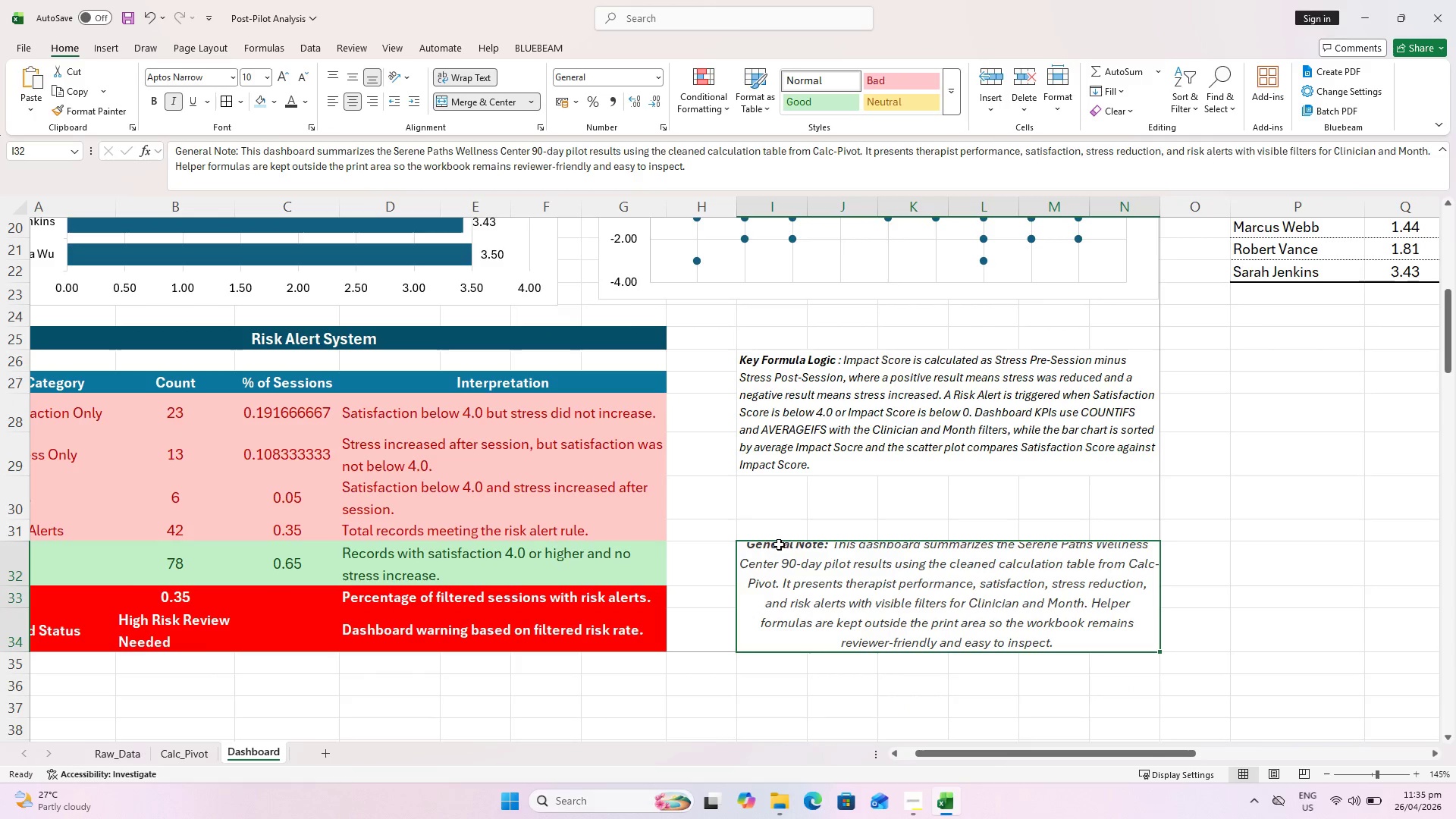 
scroll: coordinate [802, 565], scroll_direction: down, amount: 1.0
 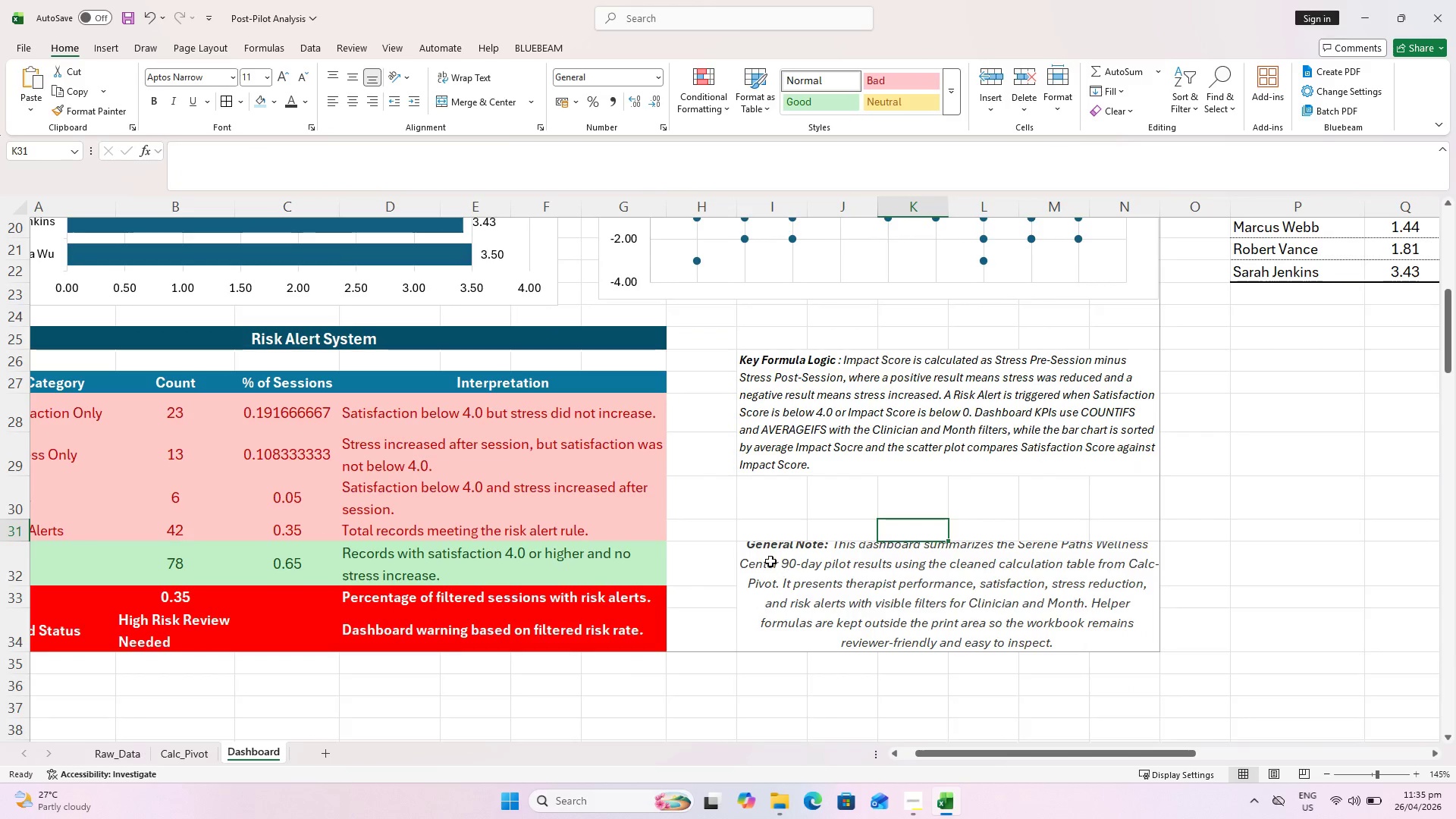 
left_click_drag(start_coordinate=[772, 534], to_coordinate=[1025, 597])
 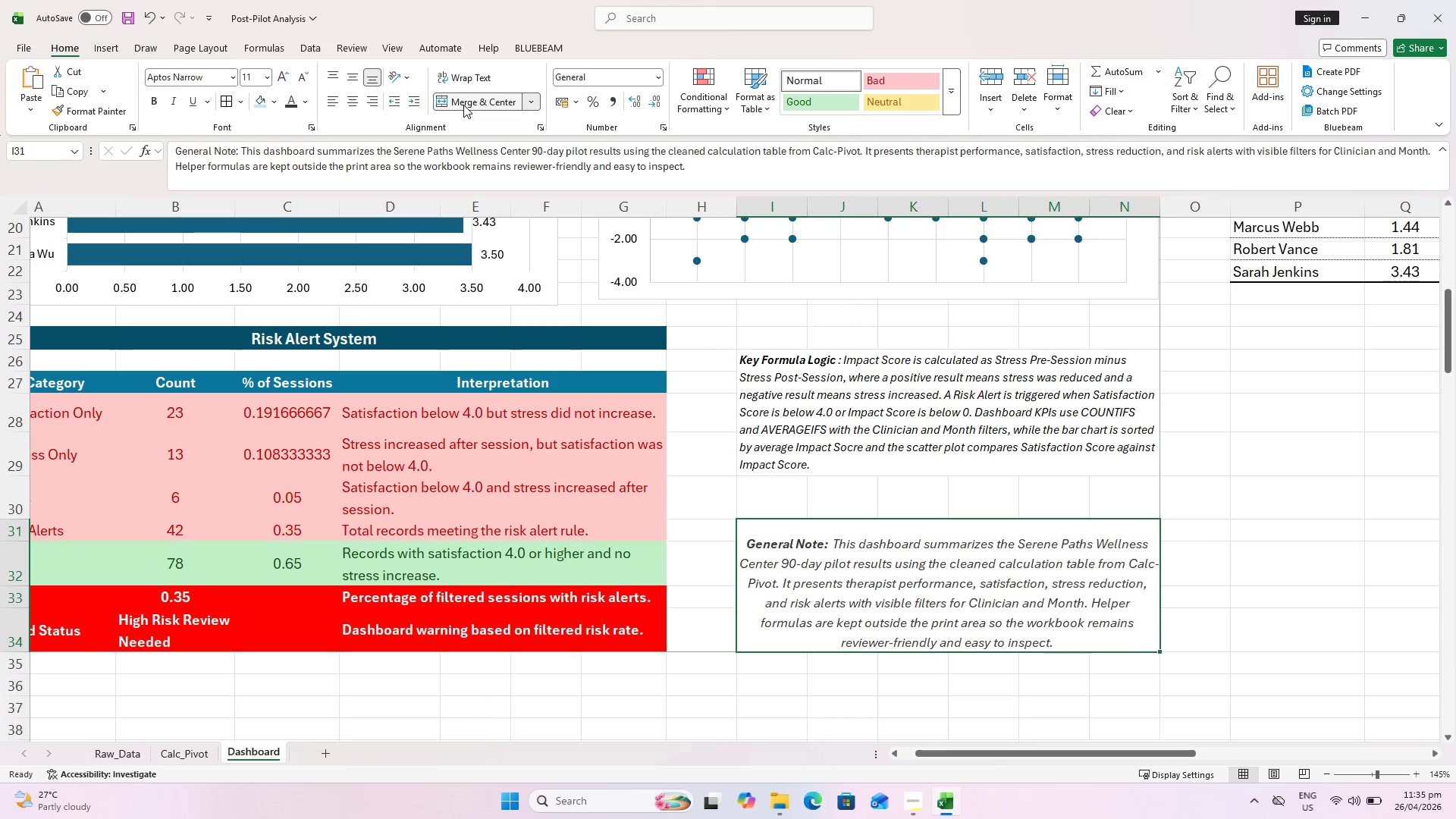 
left_click([1323, 544])
 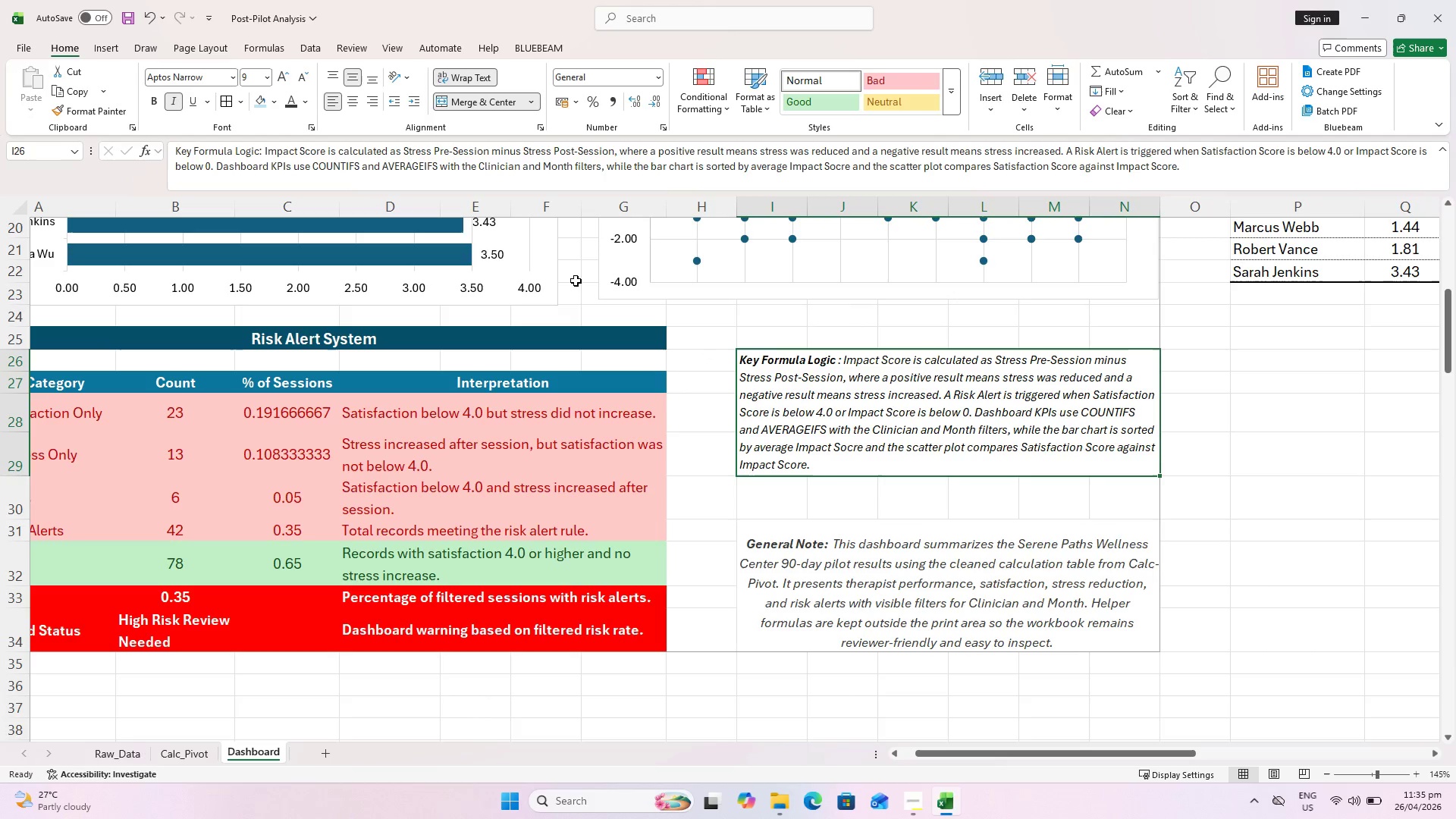 
left_click([287, 74])
 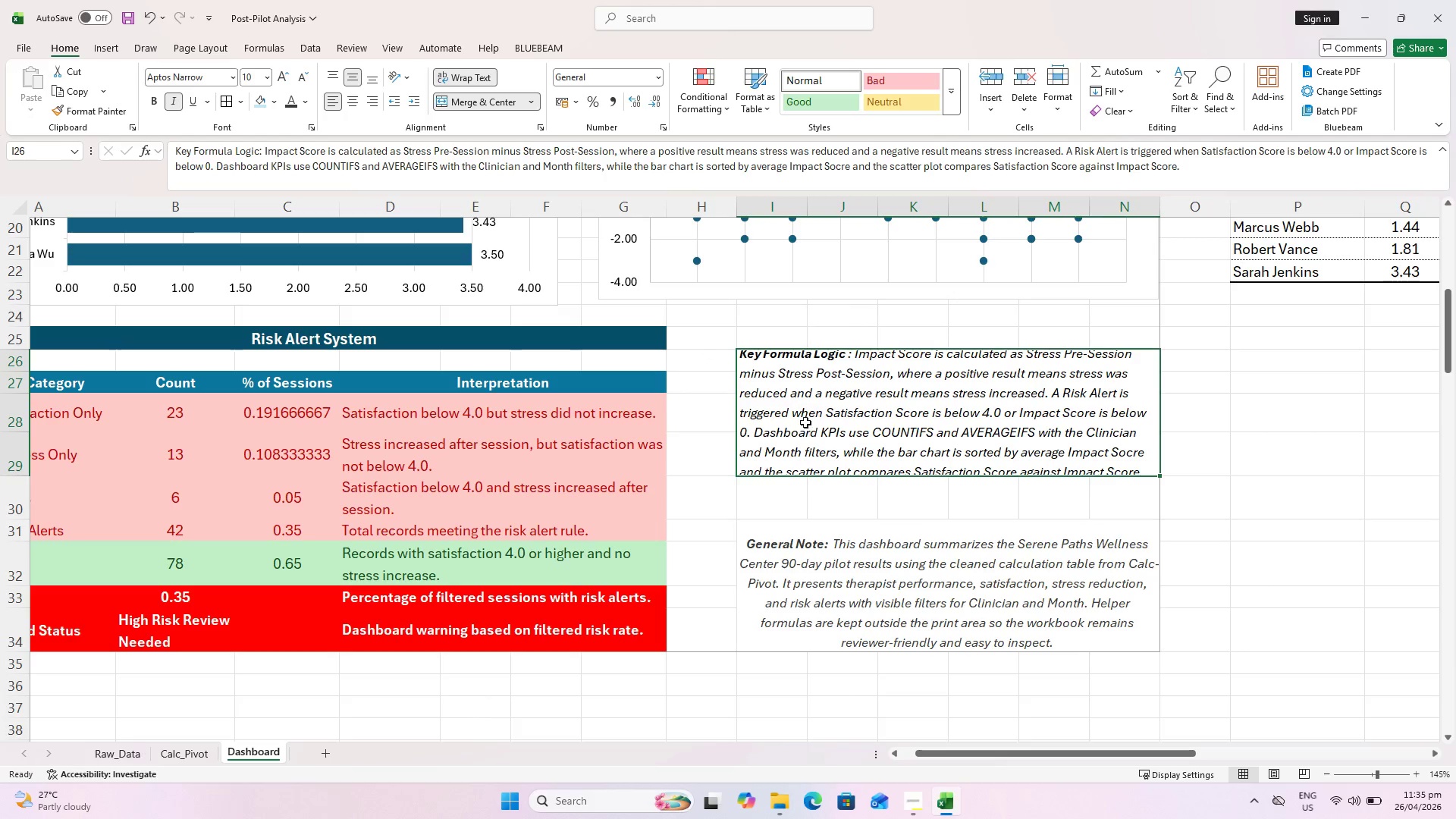 
left_click_drag(start_coordinate=[815, 414], to_coordinate=[1069, 502])
 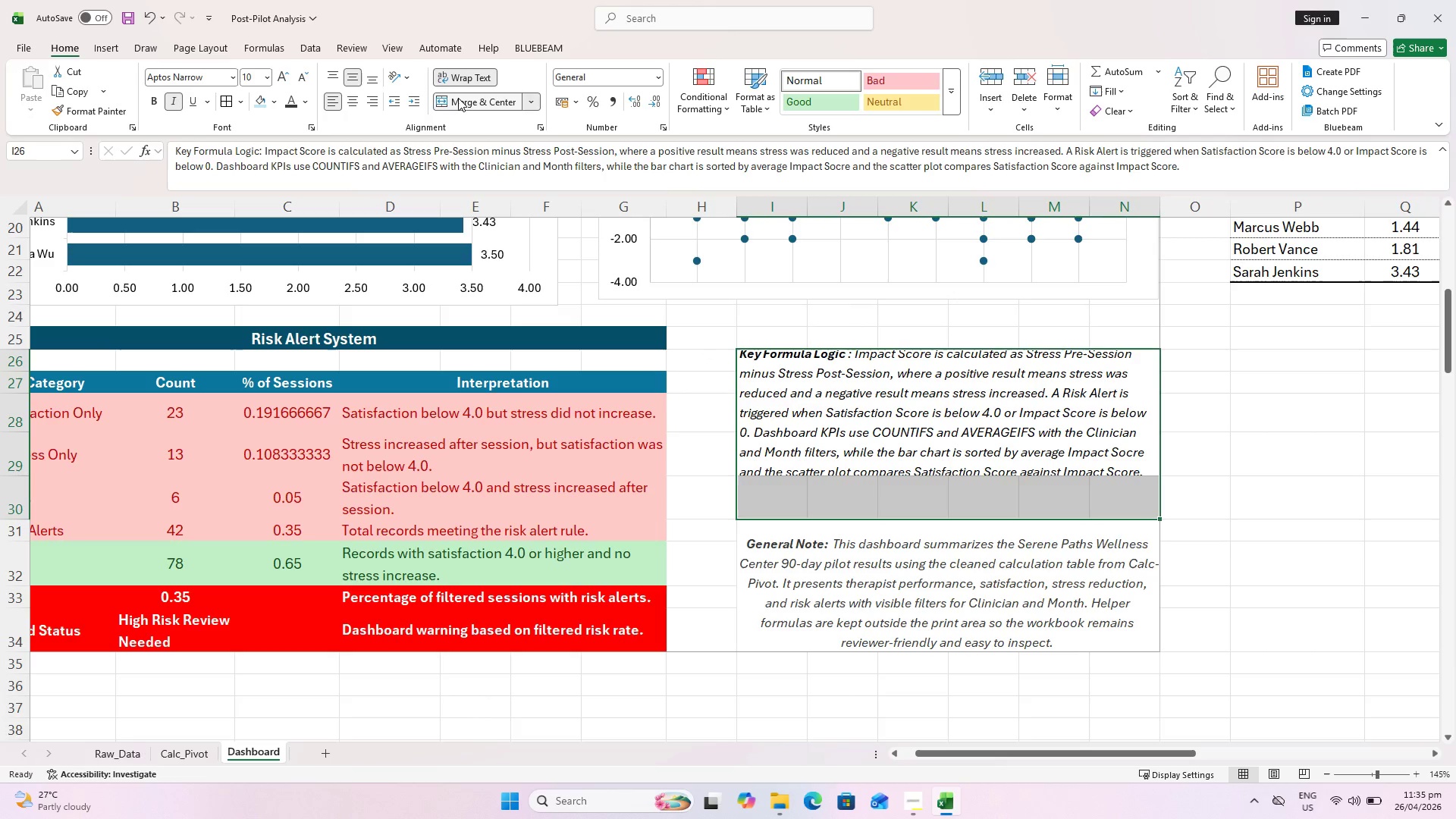 
double_click([474, 102])
 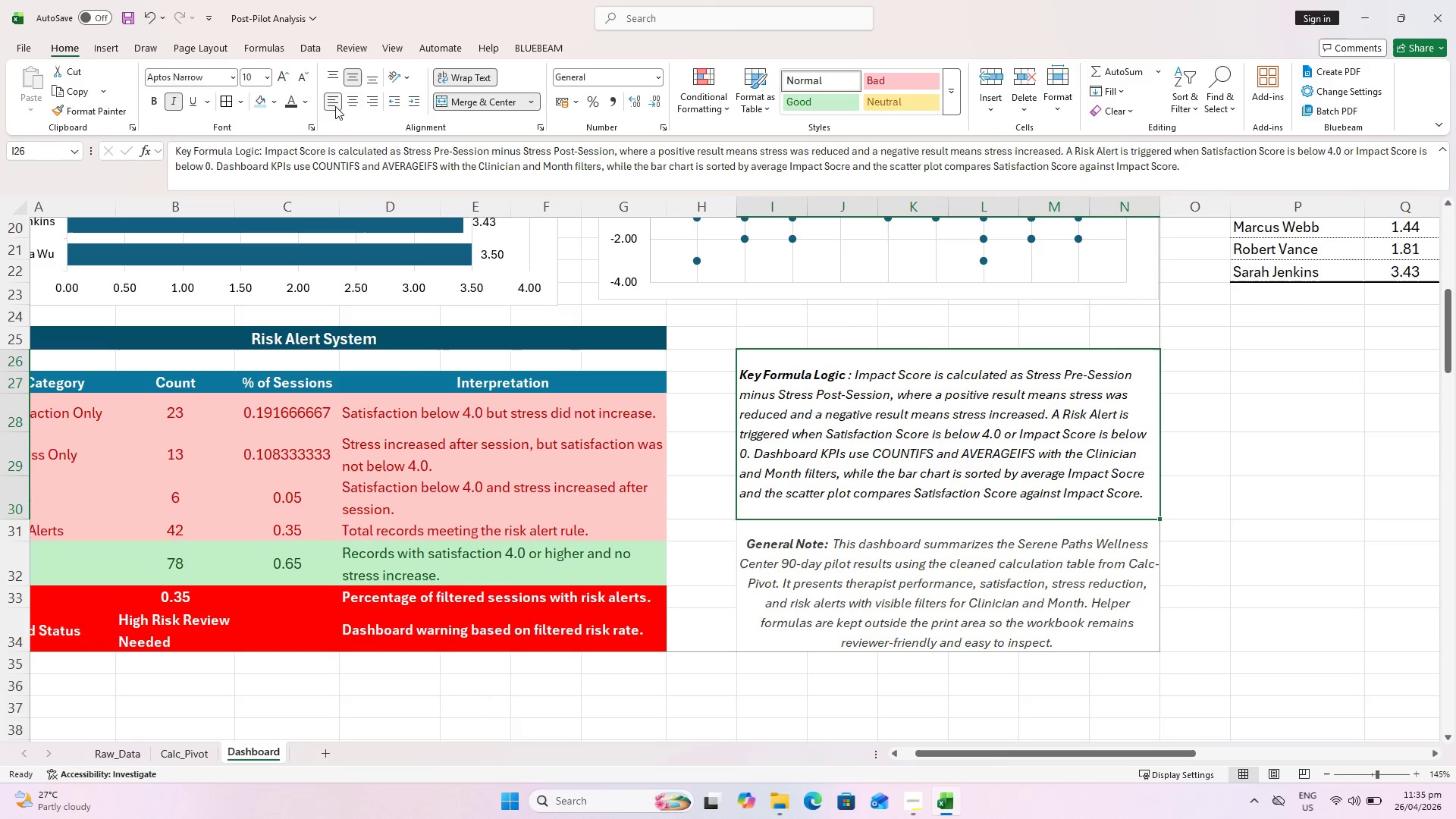 
left_click([874, 572])
 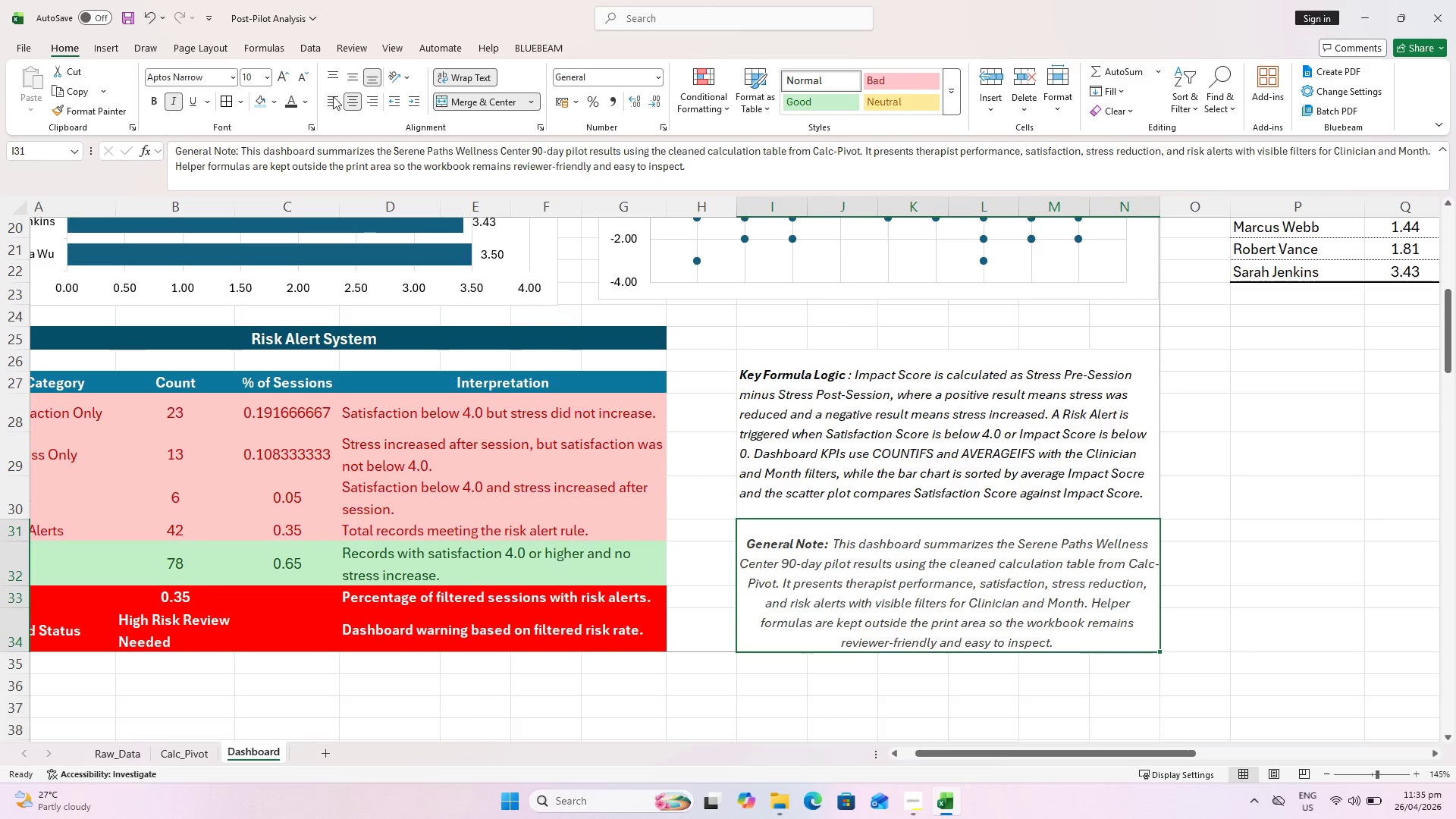 
left_click([324, 74])
 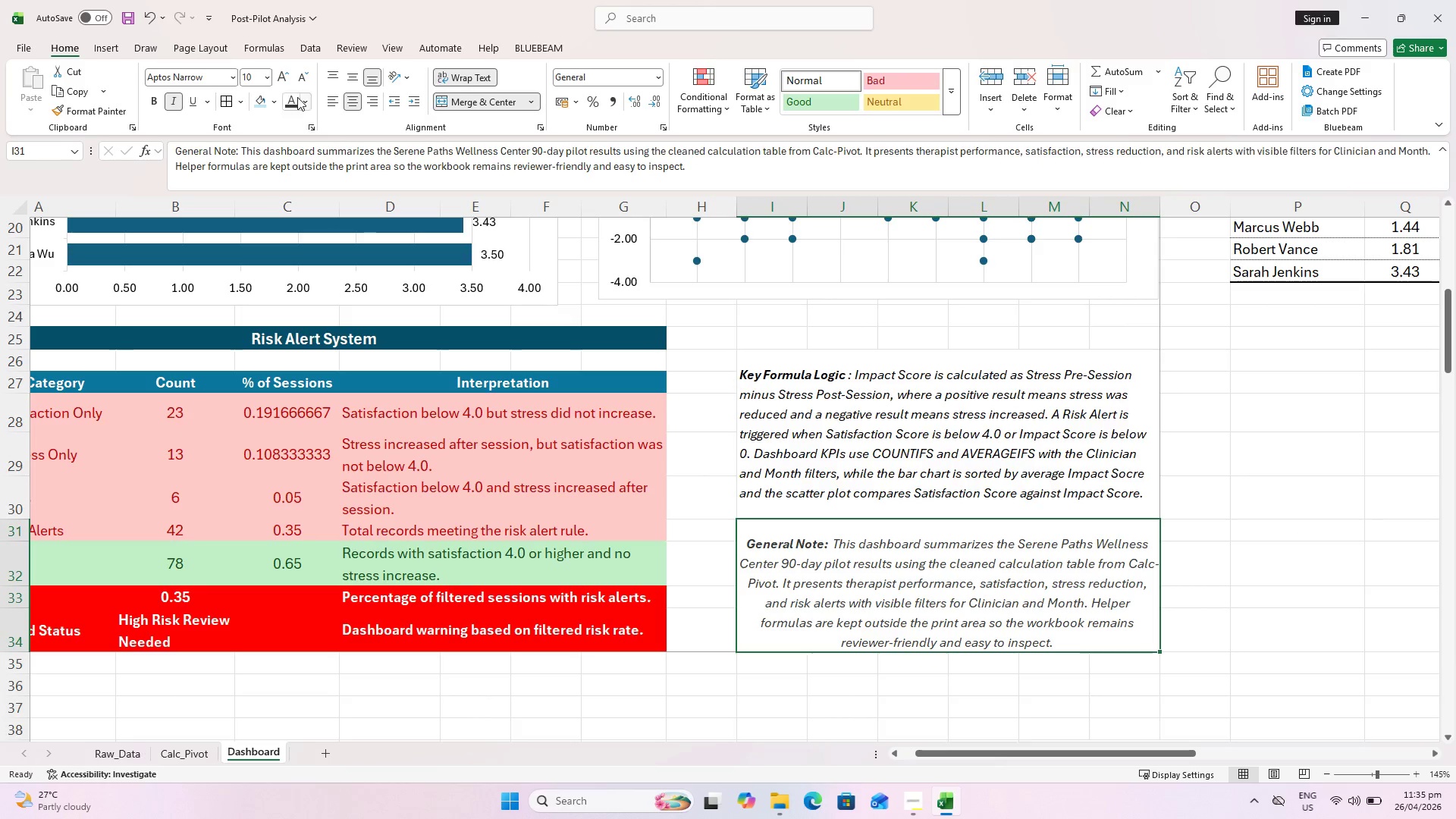 
left_click([334, 81])
 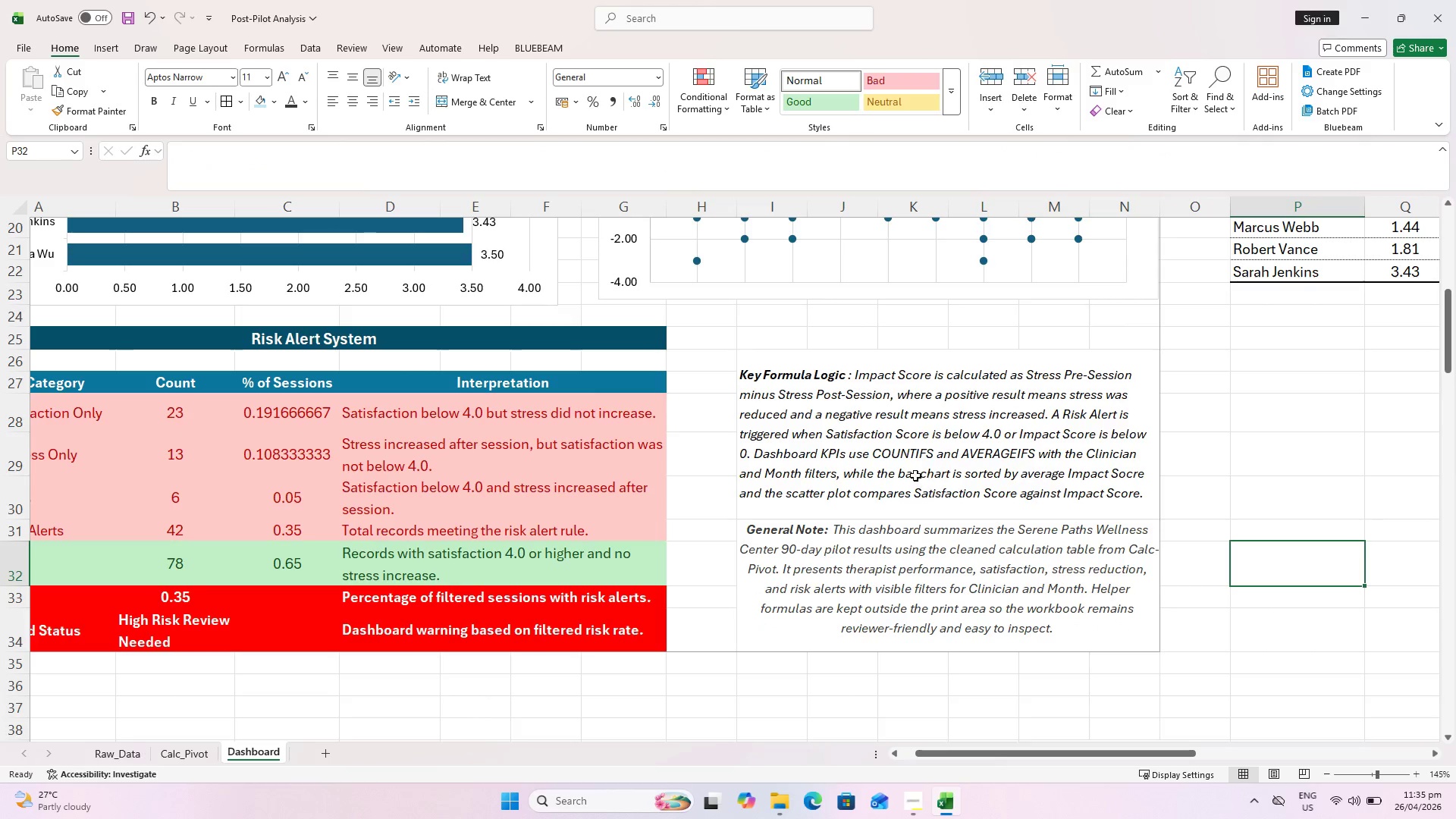 
left_click([886, 460])
 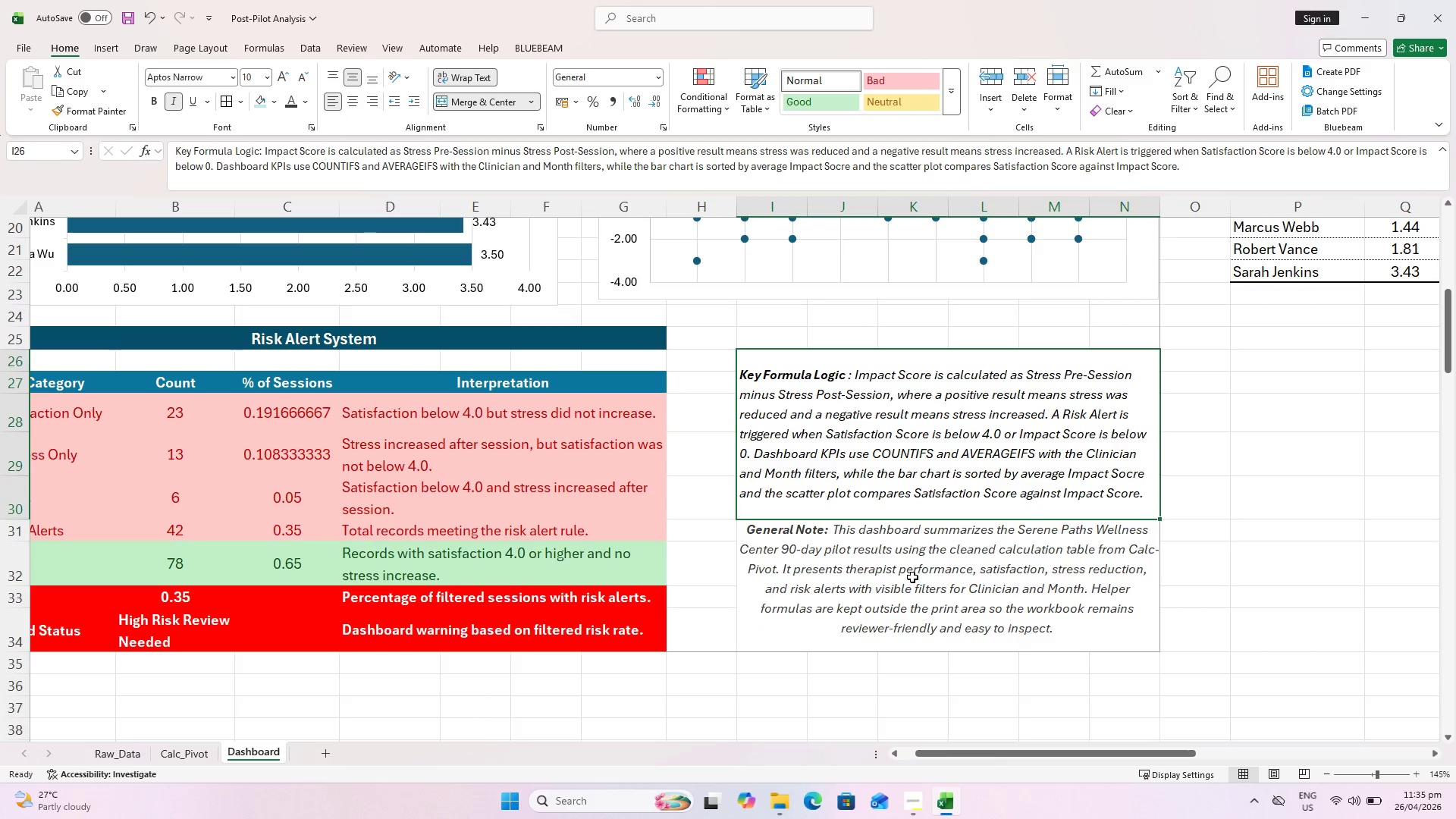 
key(Shift+ShiftLeft)
 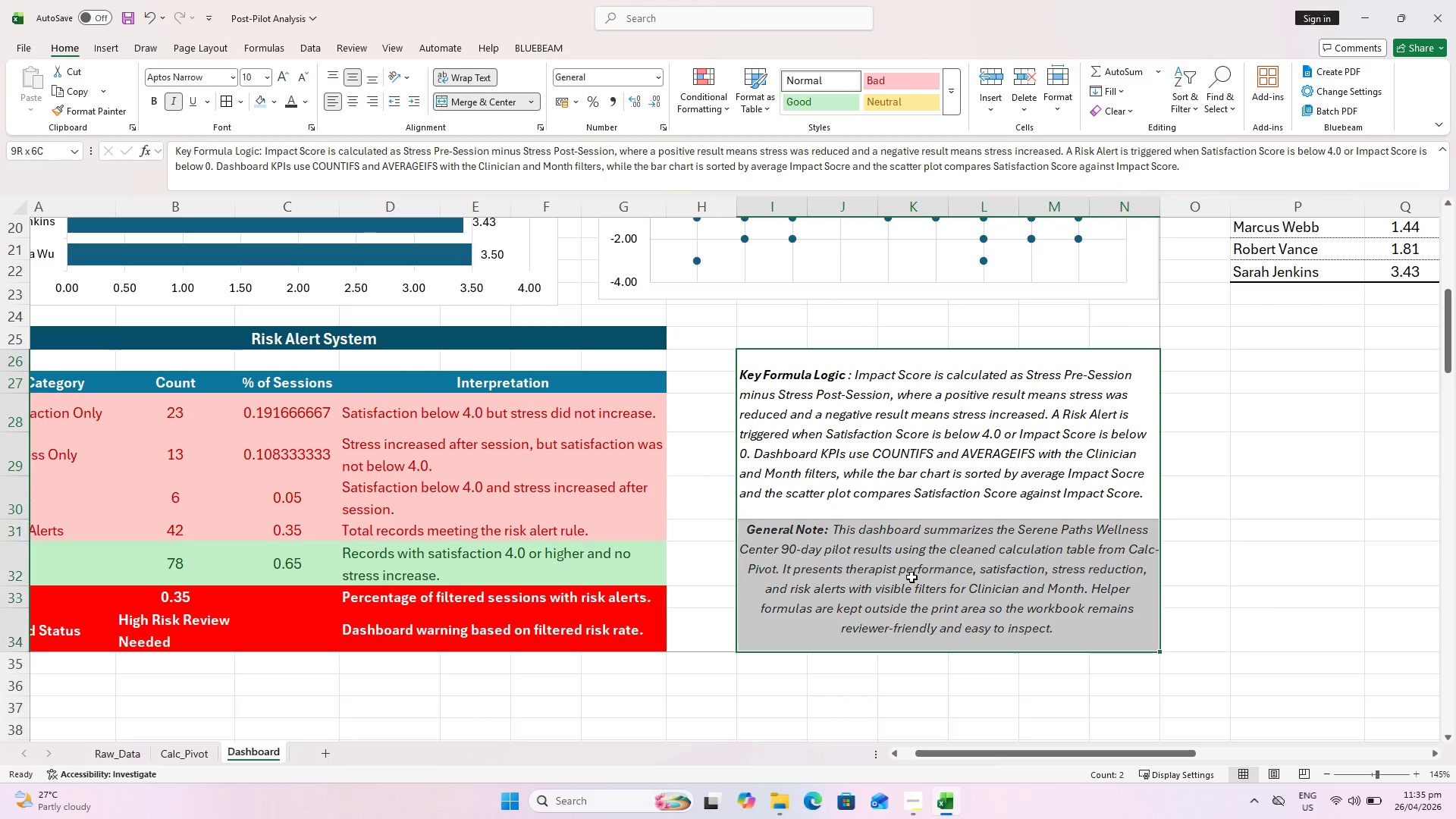 
left_click([912, 577])
 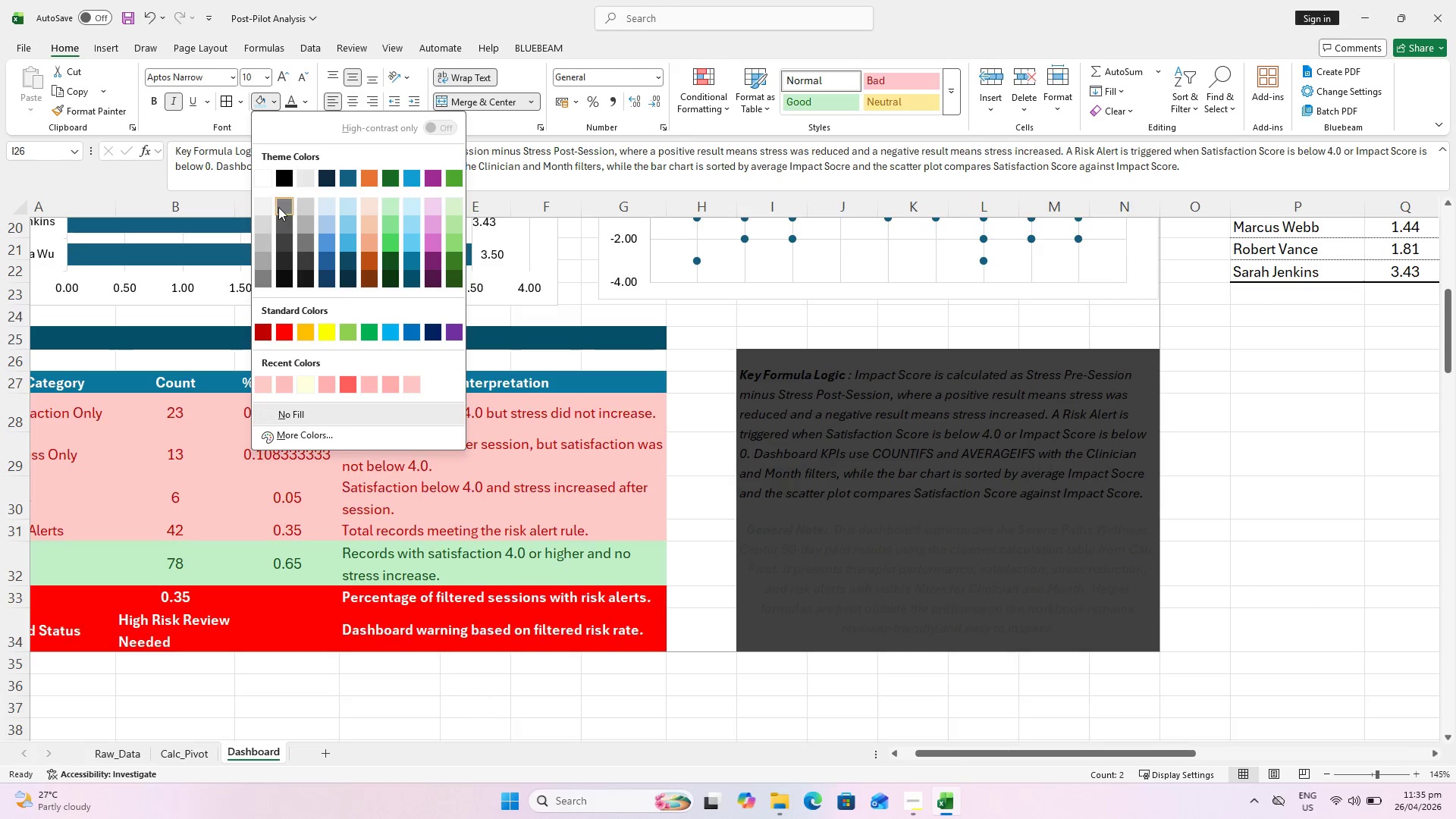 
left_click([1304, 463])
 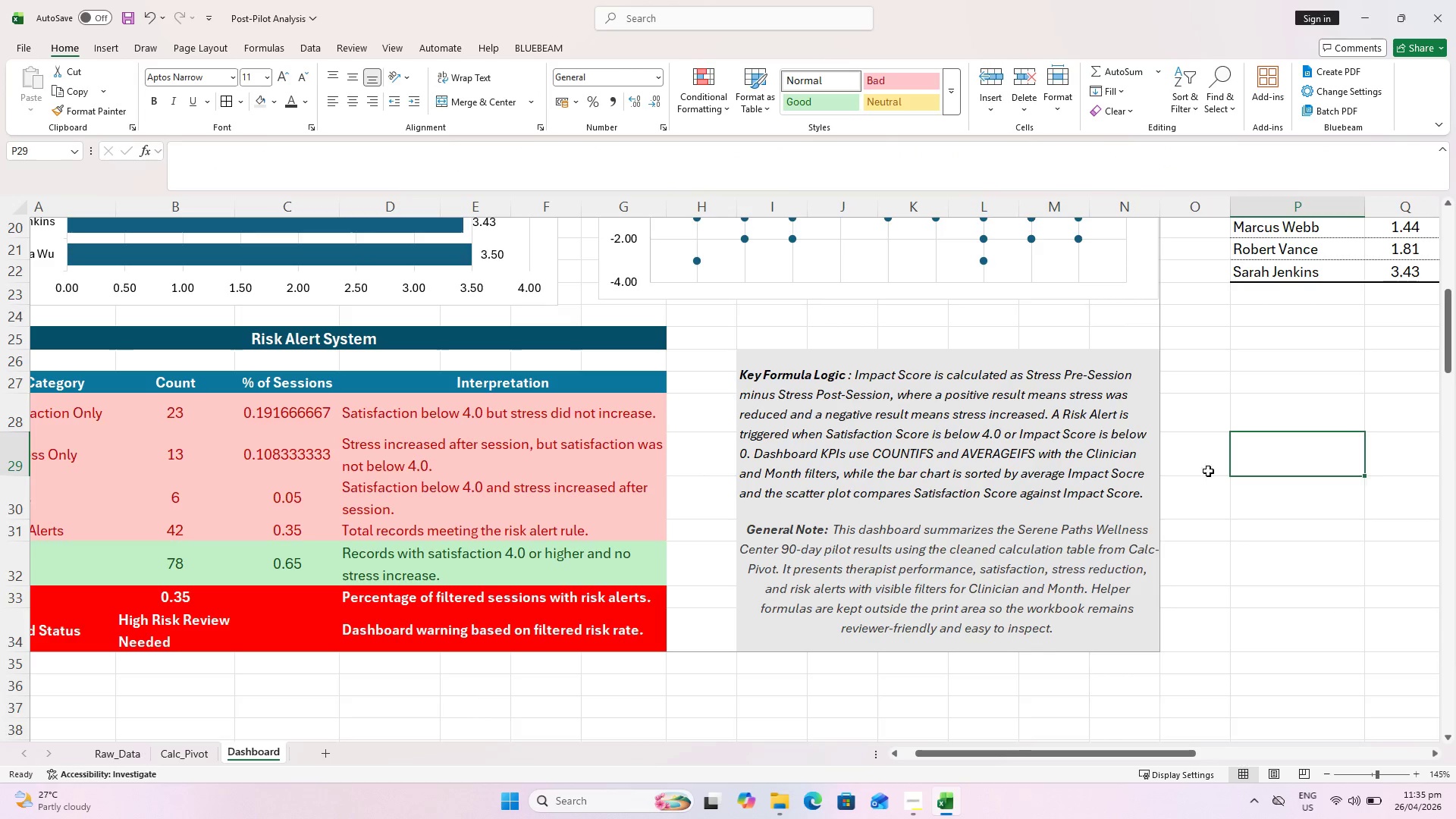 
key(Control+S)
 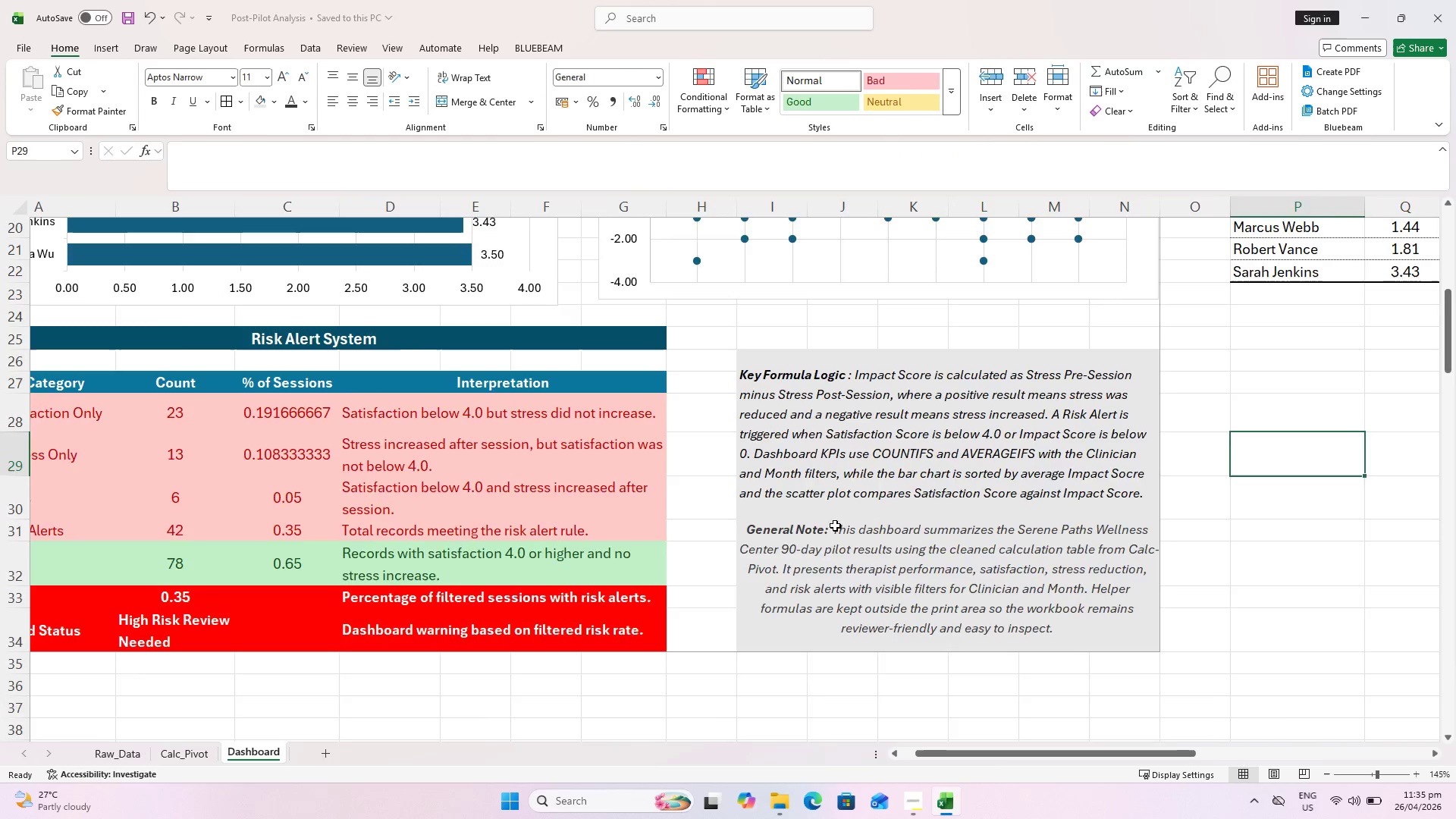 
scroll: coordinate [840, 528], scroll_direction: down, amount: 1.0
 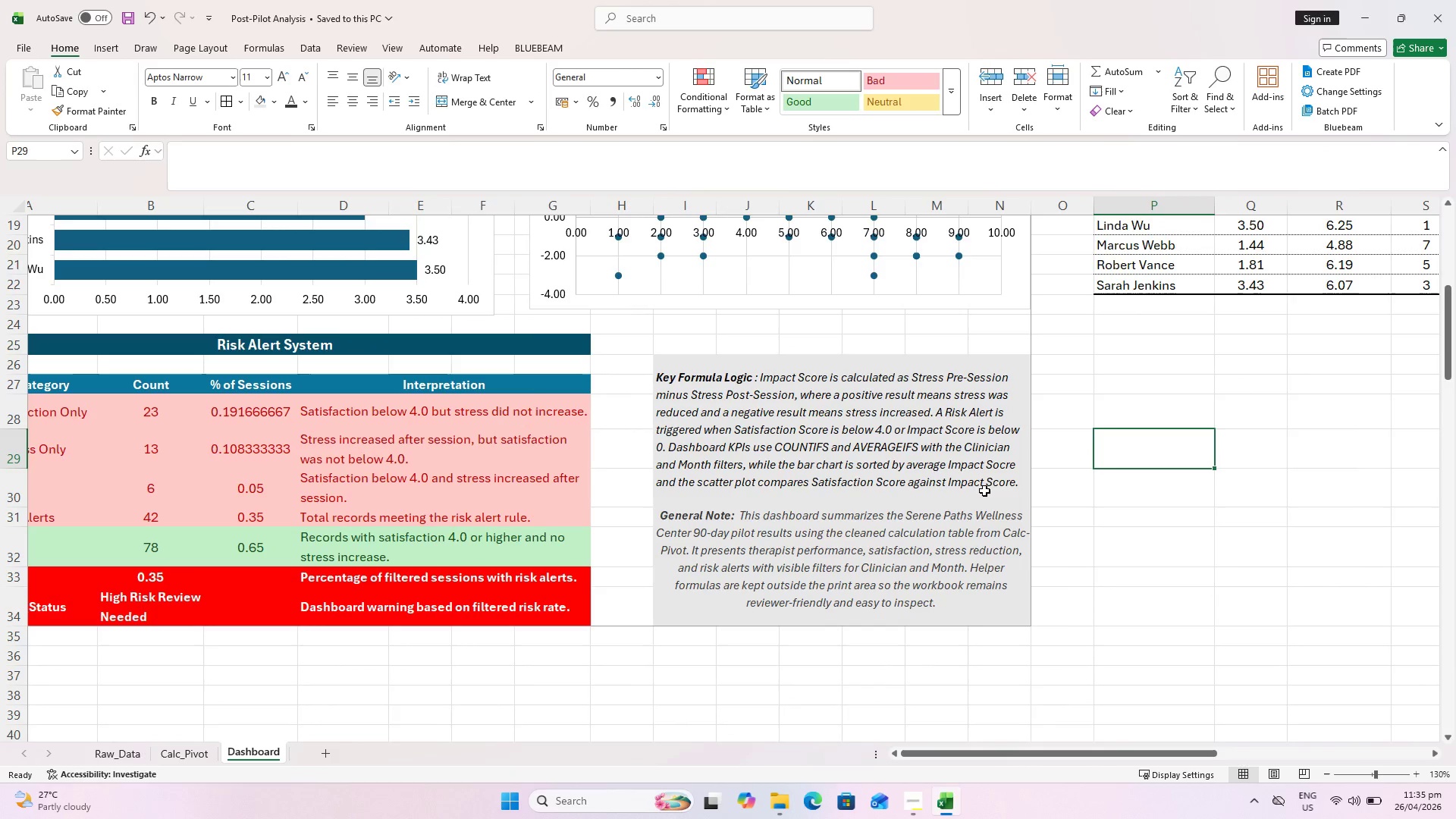 
hold_key(key=ControlLeft, duration=0.69)
 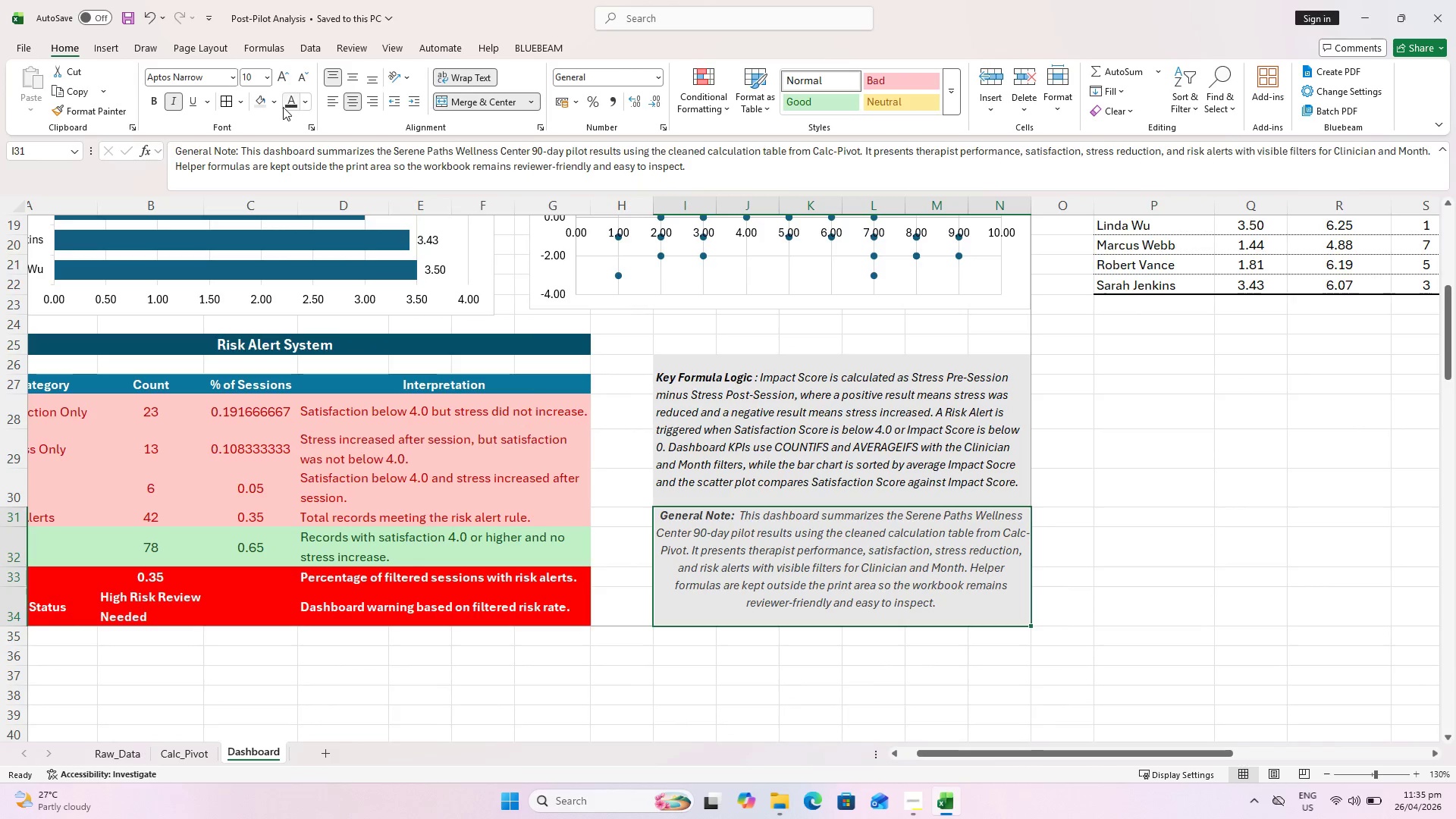 
left_click([296, 105])
 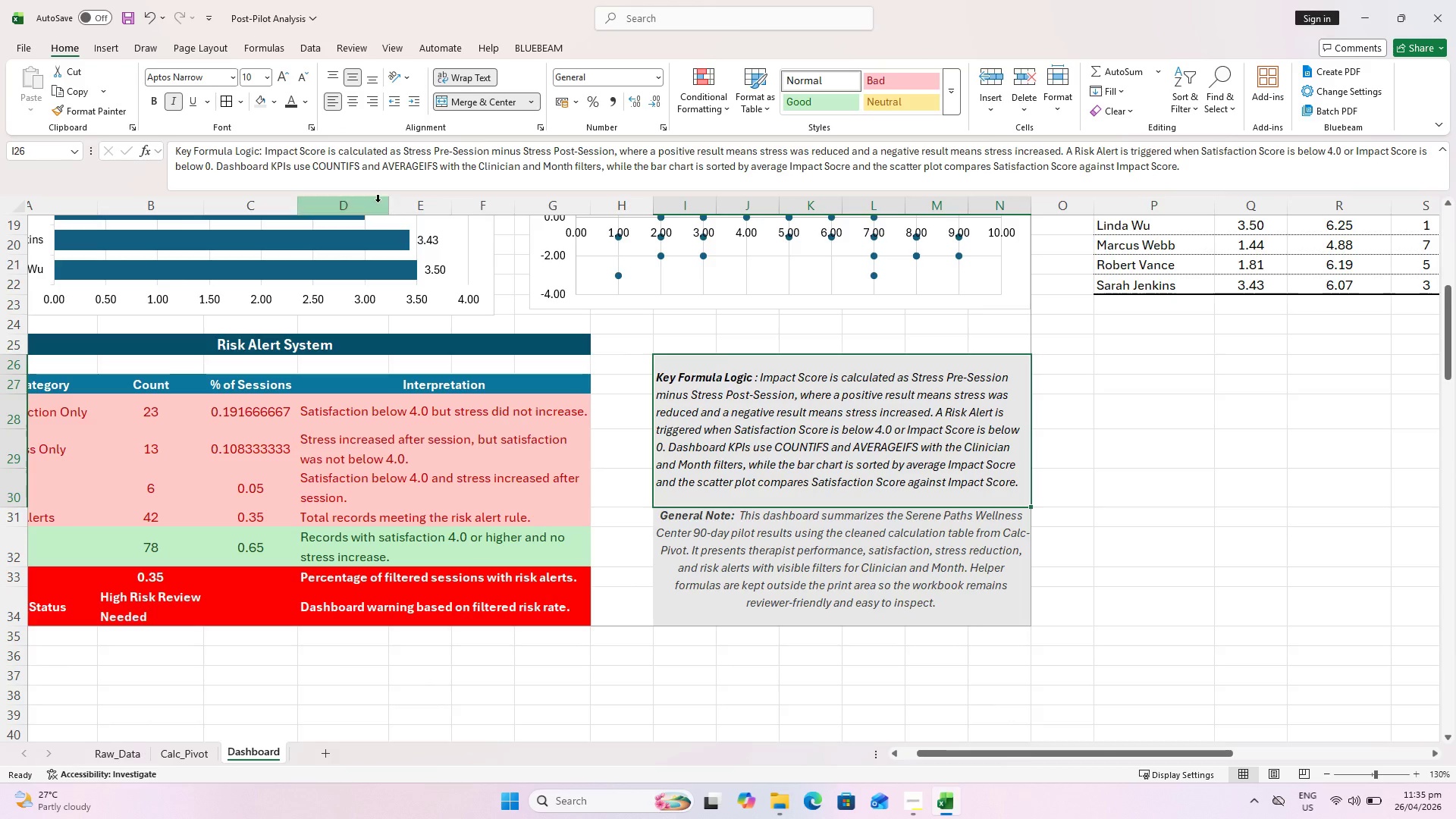 
left_click([292, 106])
 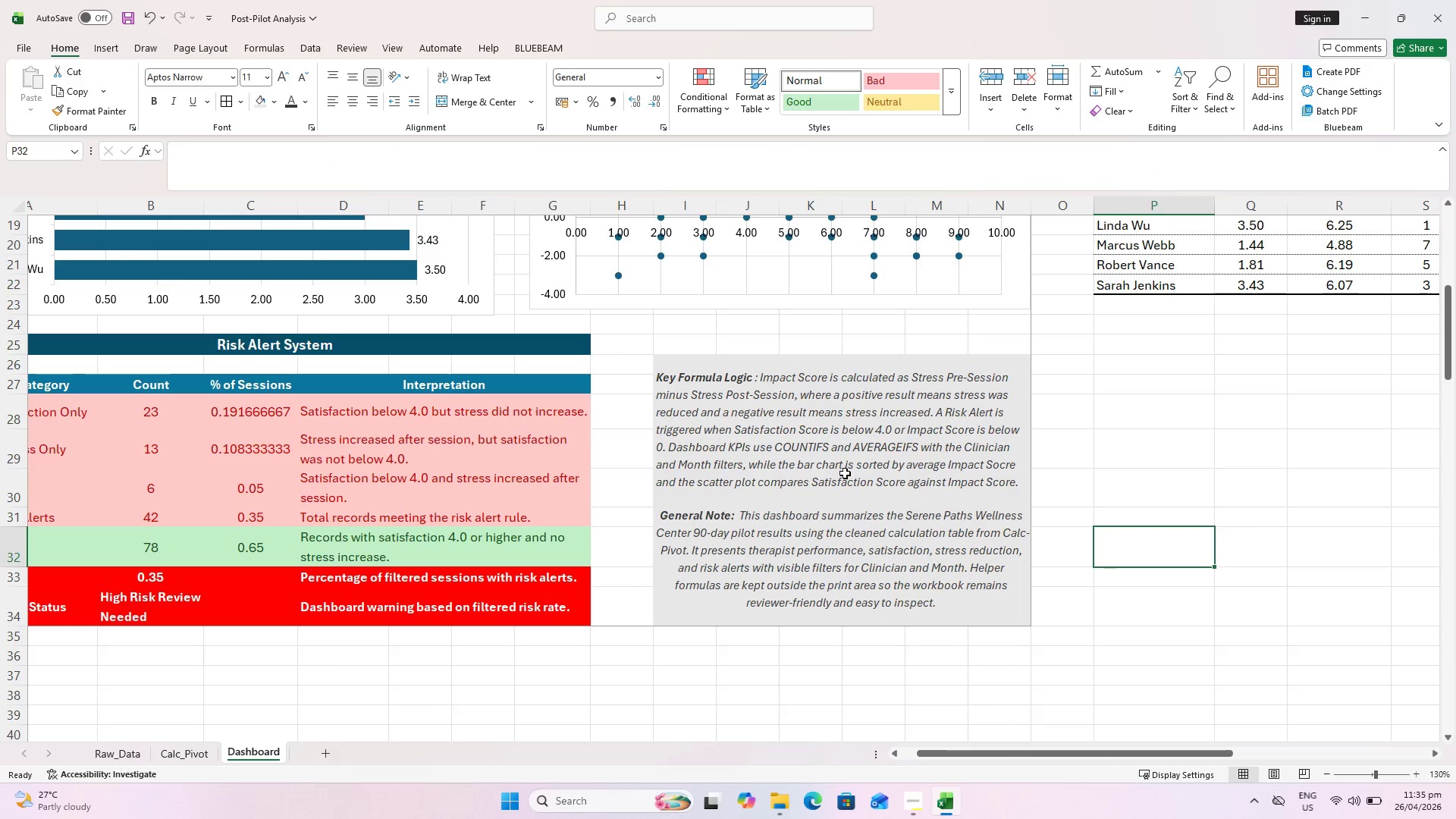 
scroll: coordinate [978, 528], scroll_direction: up, amount: 1.0
 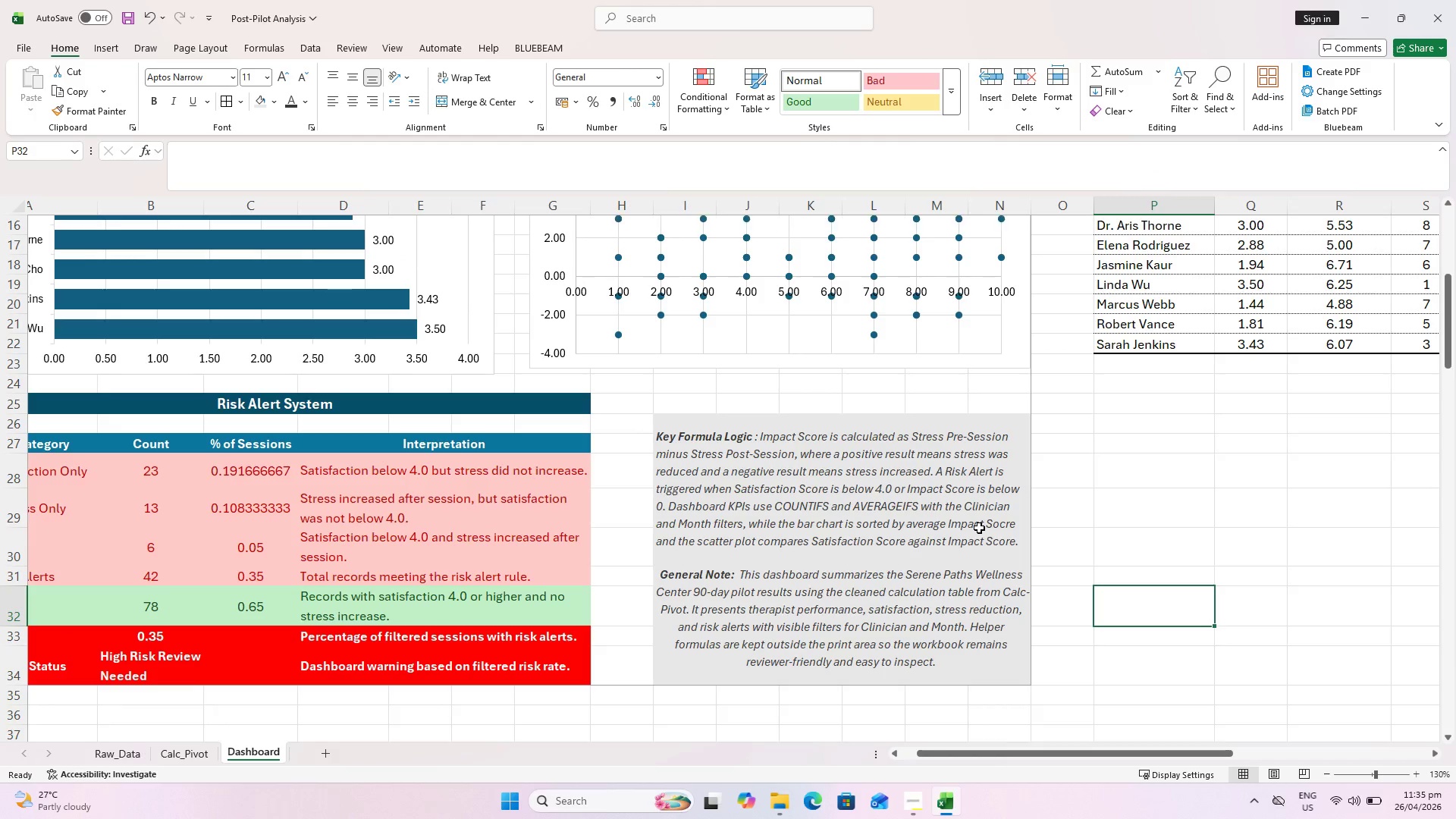 
key(Control+S)
 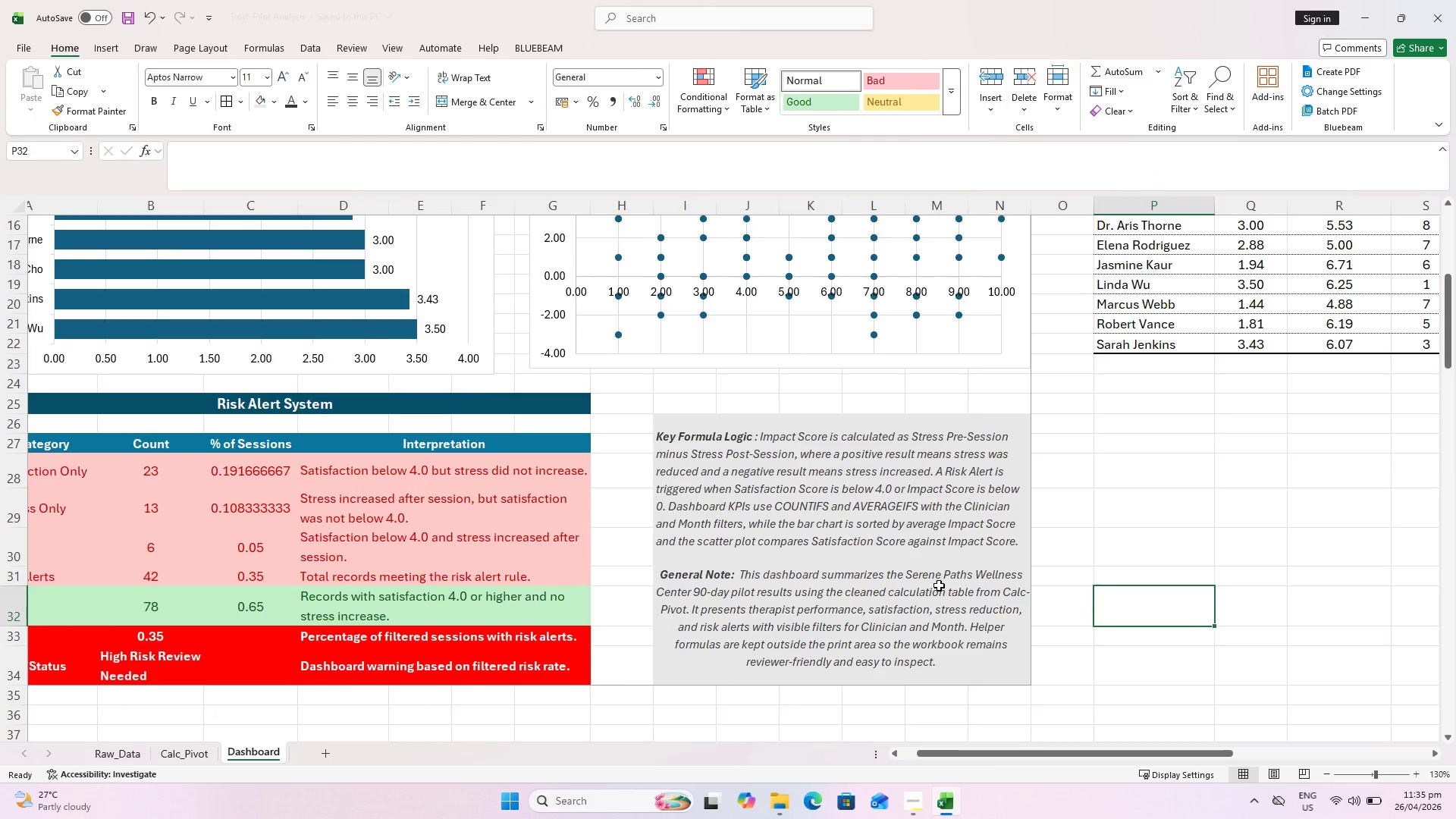 
scroll: coordinate [939, 585], scroll_direction: down, amount: 2.0
 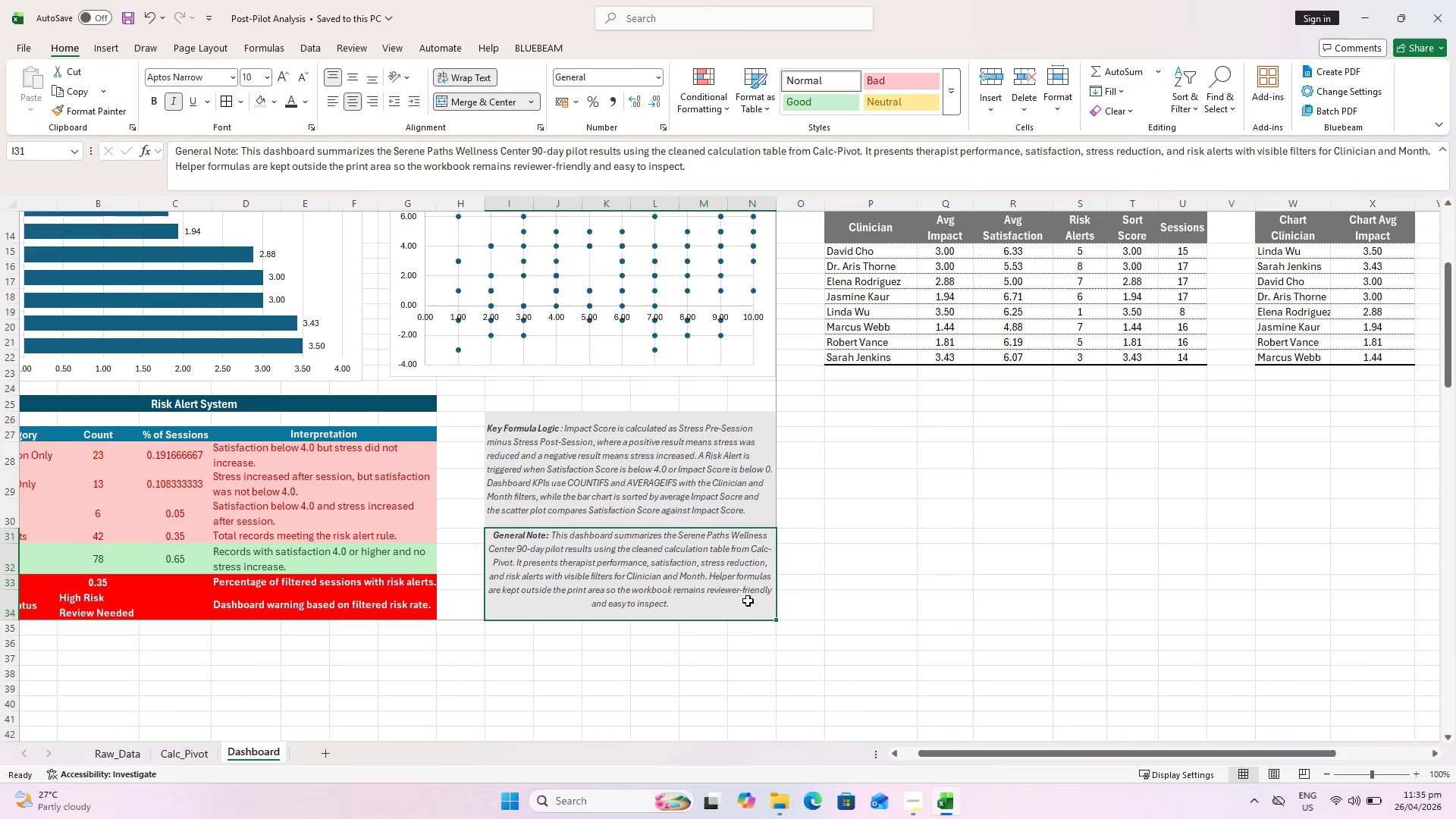 
key(Control+P)
 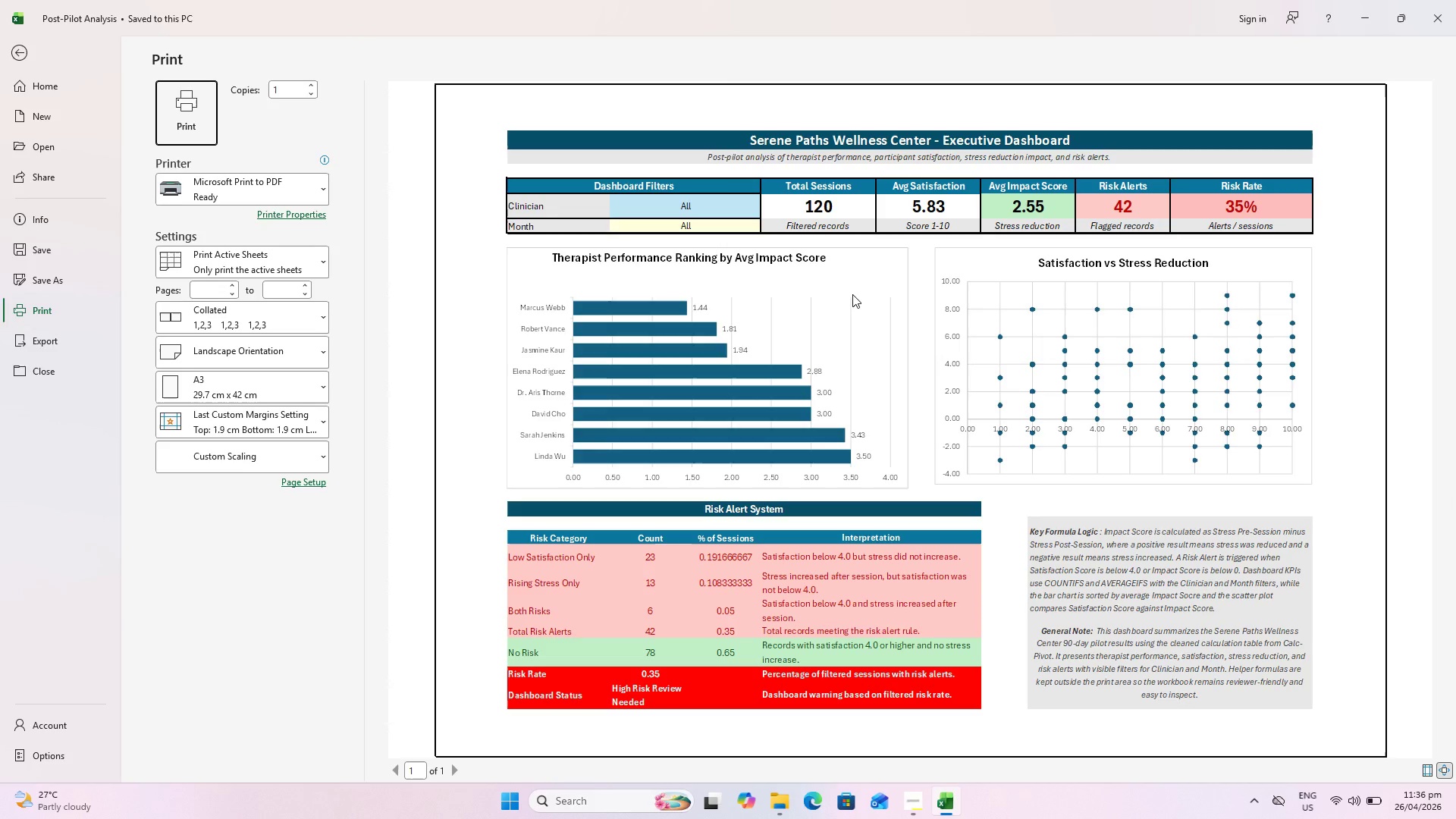 
key(Escape)
 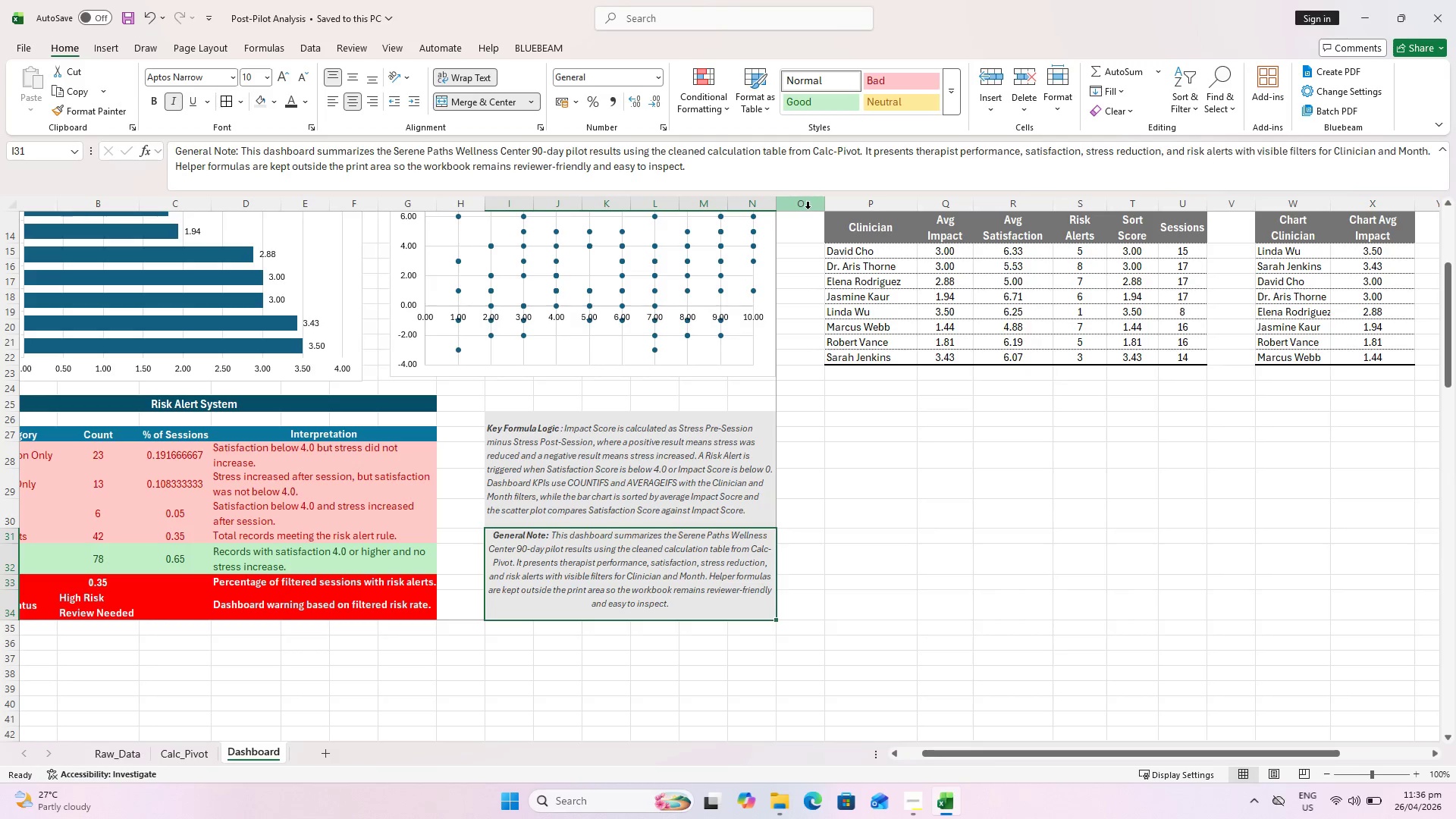 
key(Control+S)
 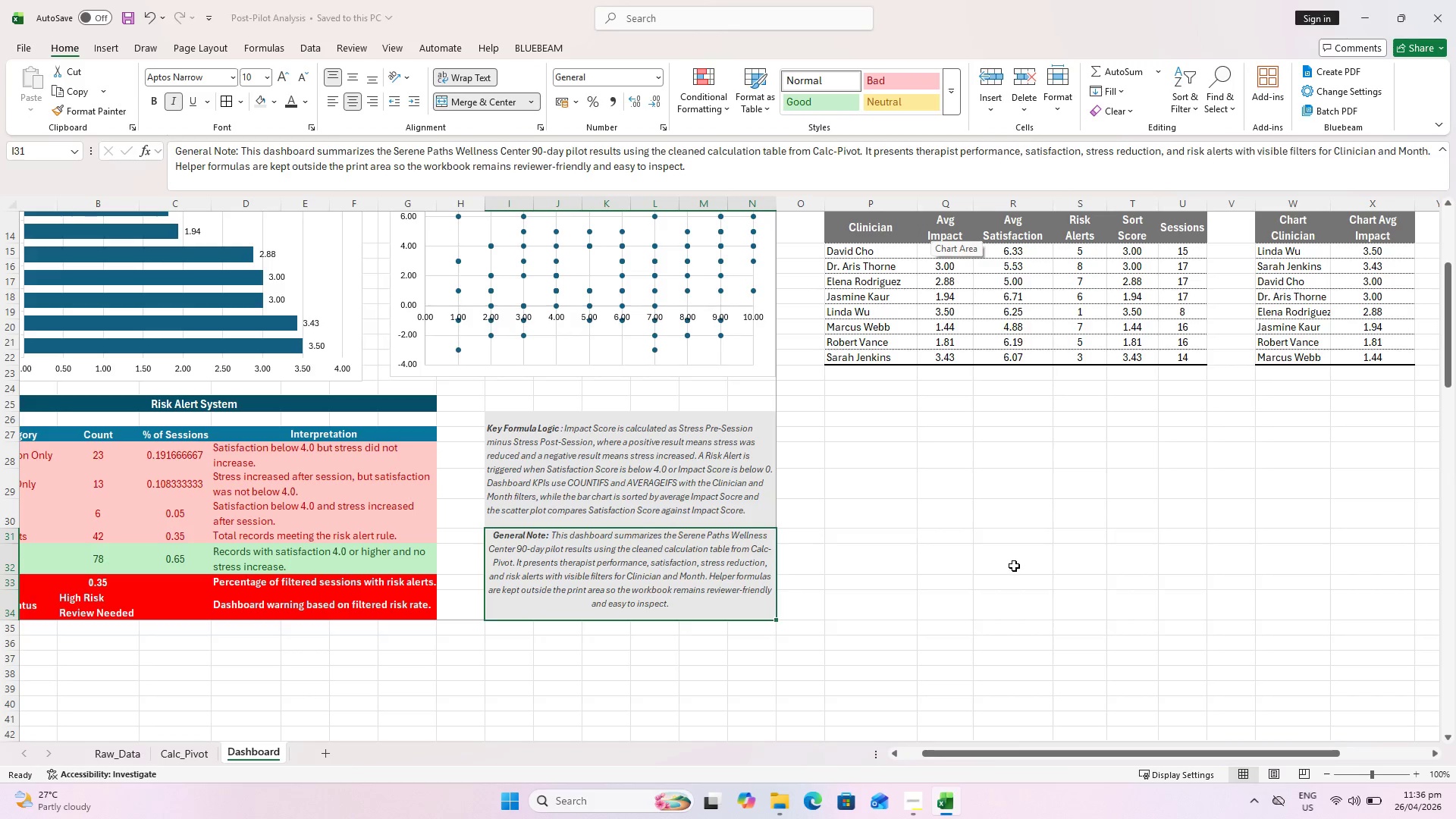 
scroll: coordinate [1015, 553], scroll_direction: up, amount: 12.0
 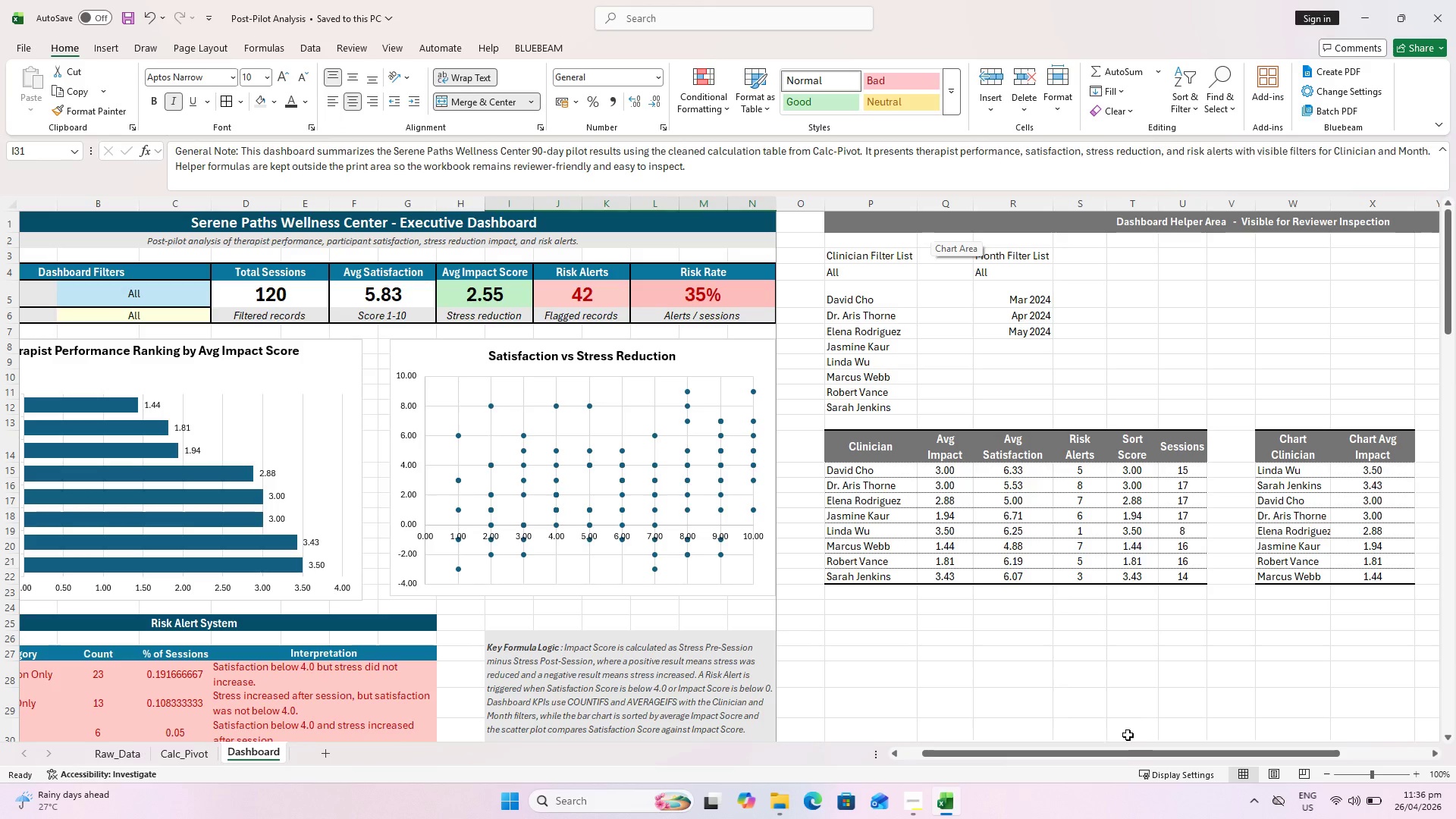 
left_click_drag(start_coordinate=[1125, 752], to_coordinate=[1147, 752])
 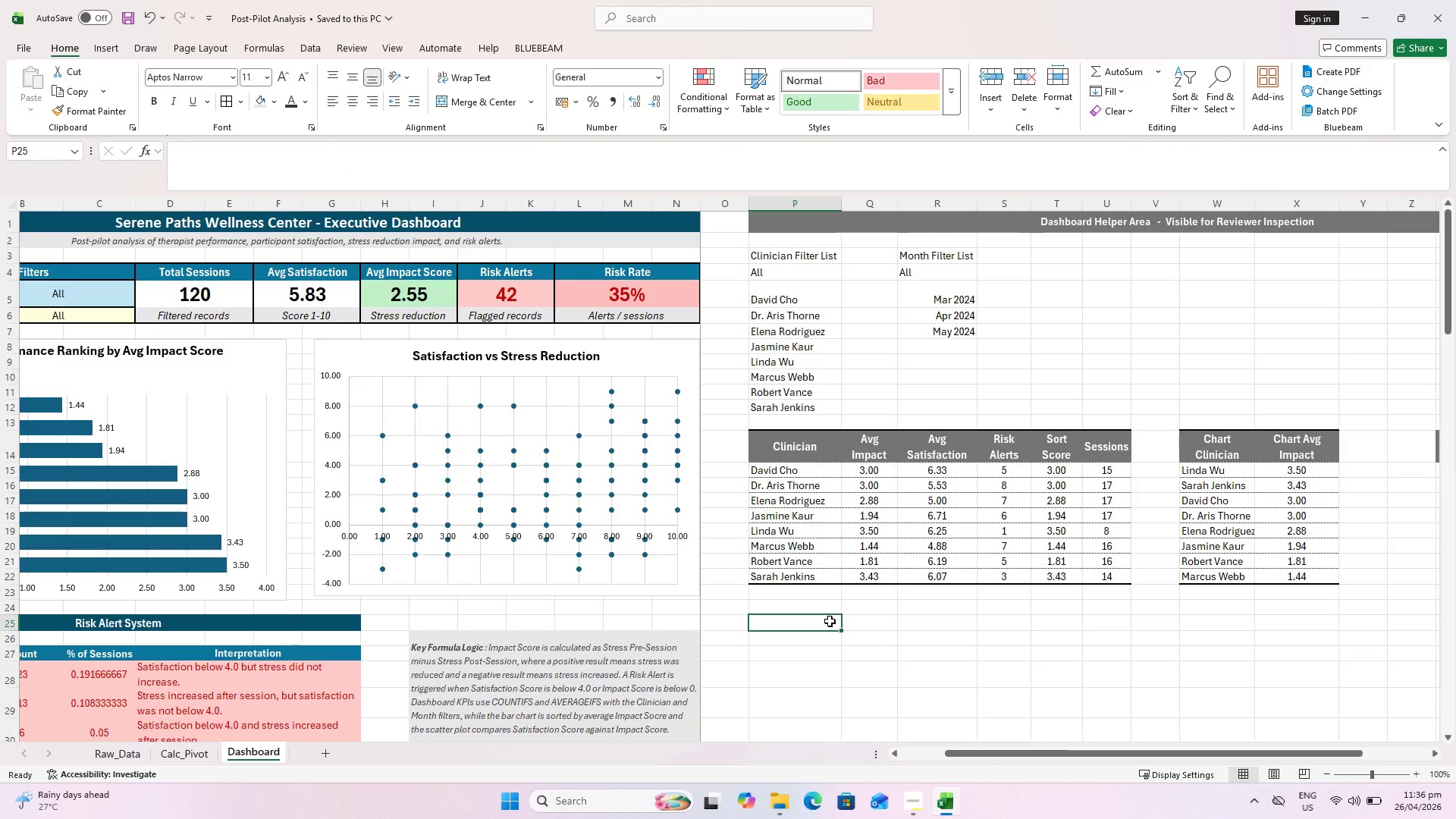 
hold_key(key=ShiftLeft, duration=0.8)
 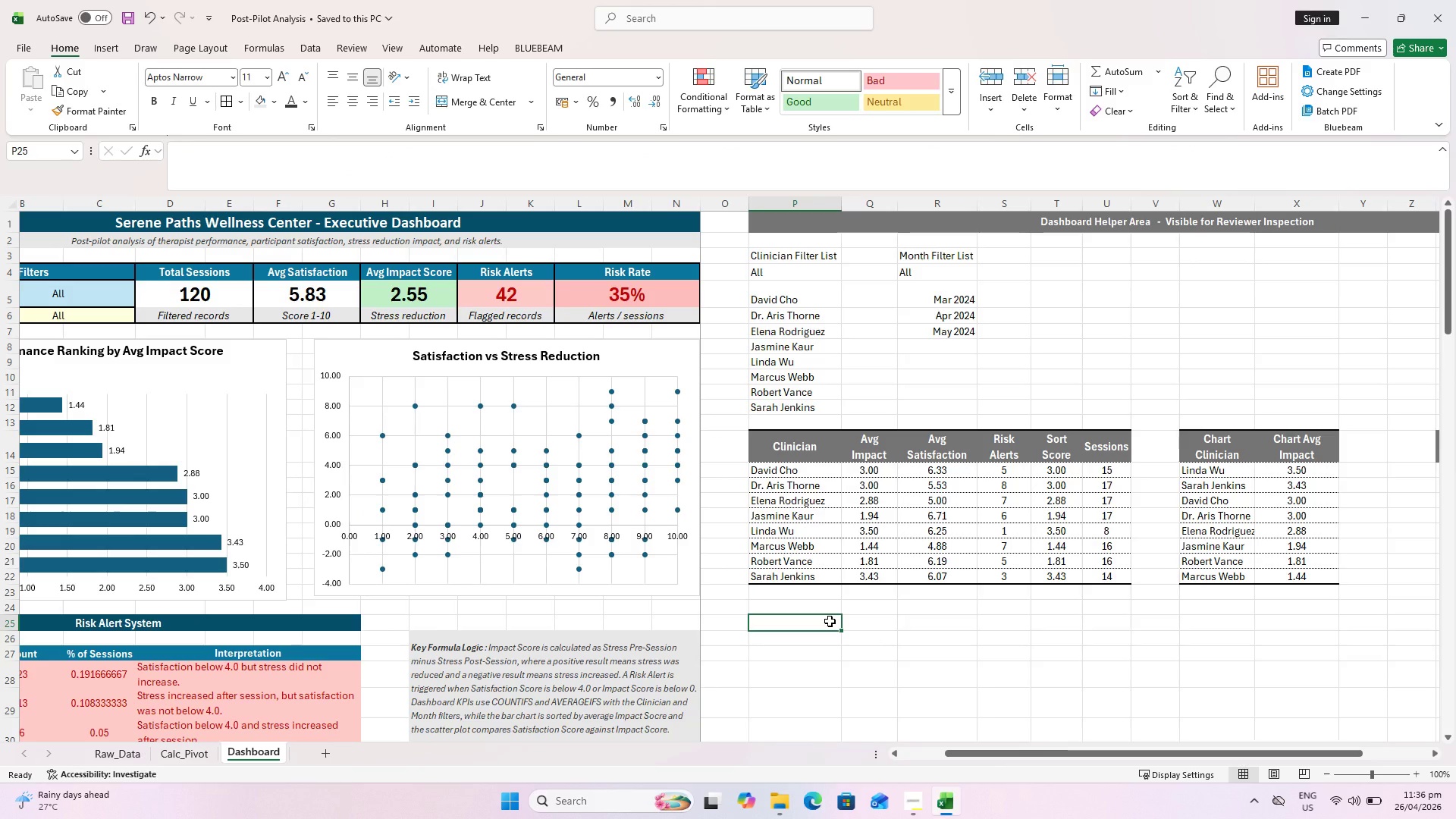 
hold_key(key=ShiftLeft, duration=0.58)
 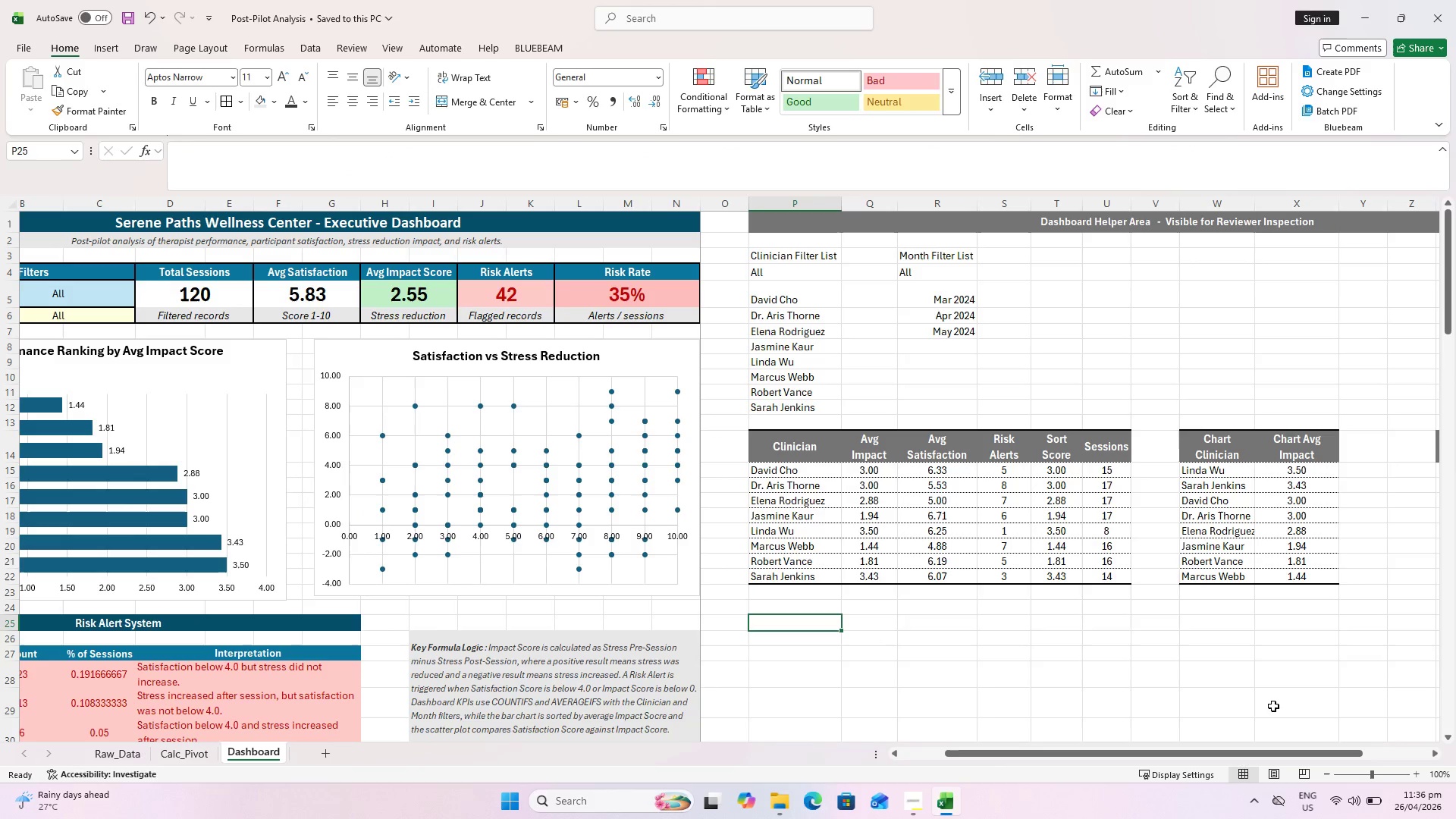 
left_click([1307, 771])
 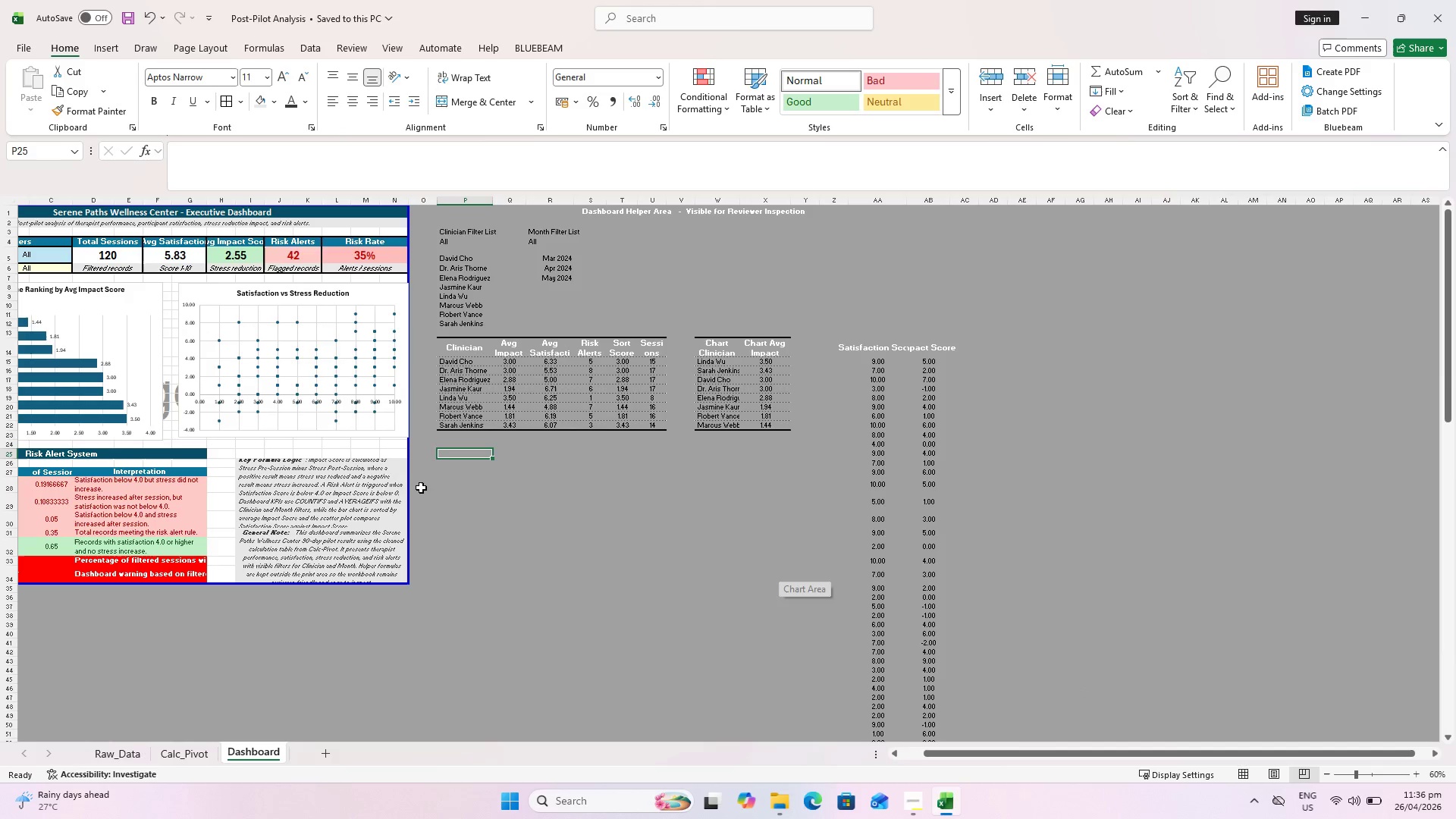 
hold_key(key=ControlLeft, duration=0.64)
scroll: coordinate [688, 475], scroll_direction: up, amount: 6.0
 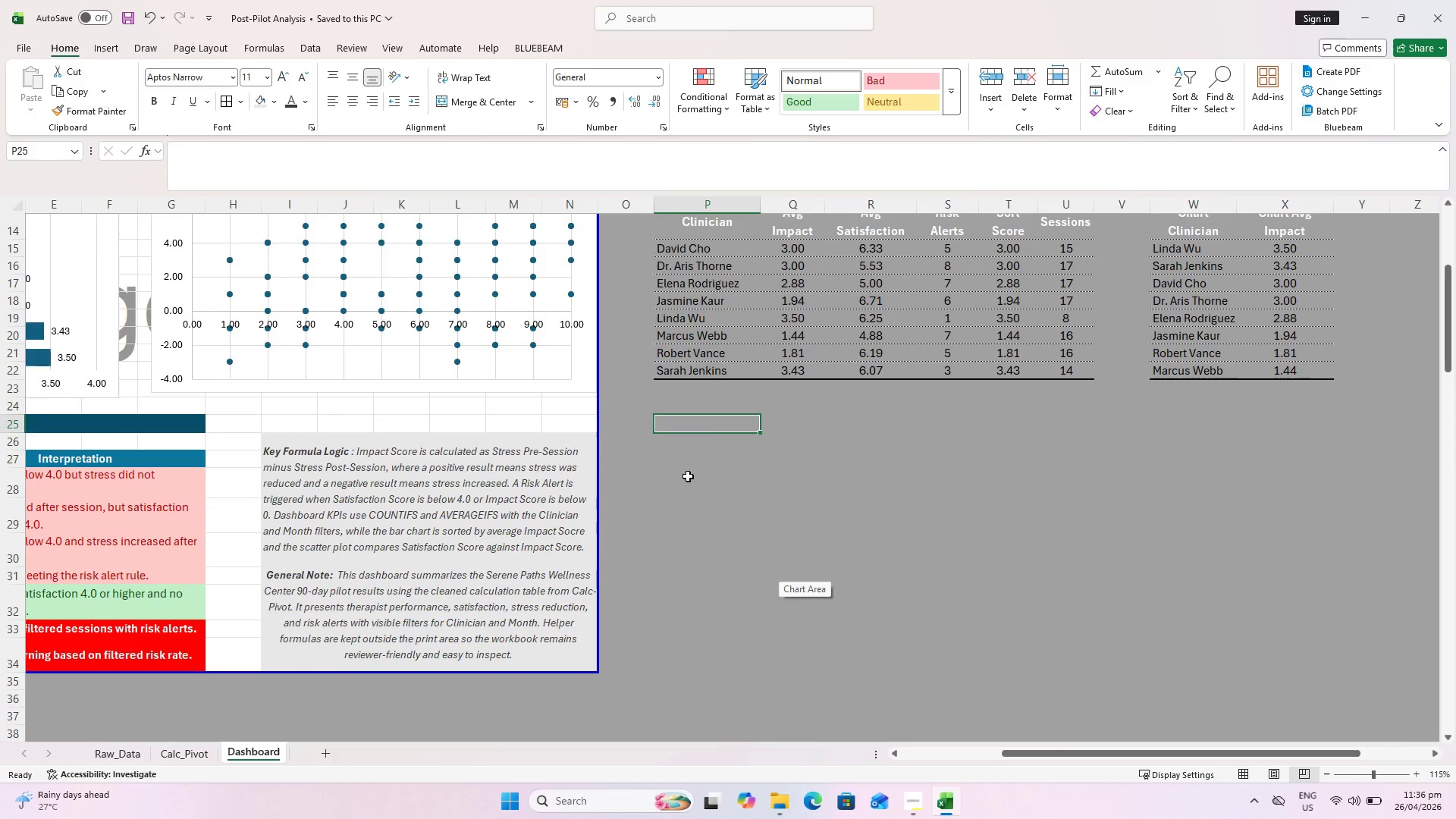 
type(This )
key(Backspace)
key(Backspace)
key(Backspace)
key(Backspace)
key(Backspace)
key(Backspace)
key(Escape)
 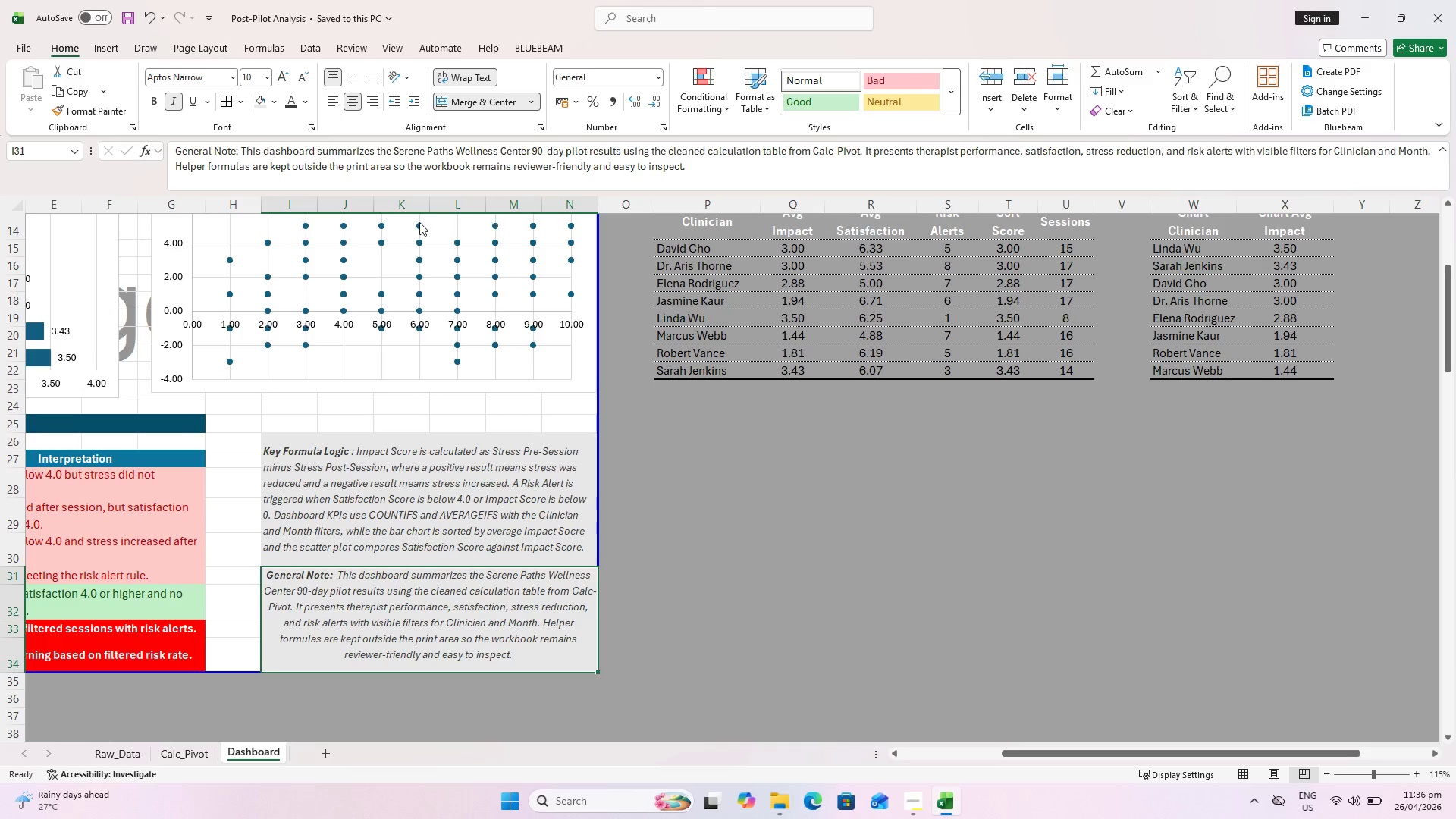 
left_click_drag(start_coordinate=[174, 162], to_coordinate=[906, 180])
 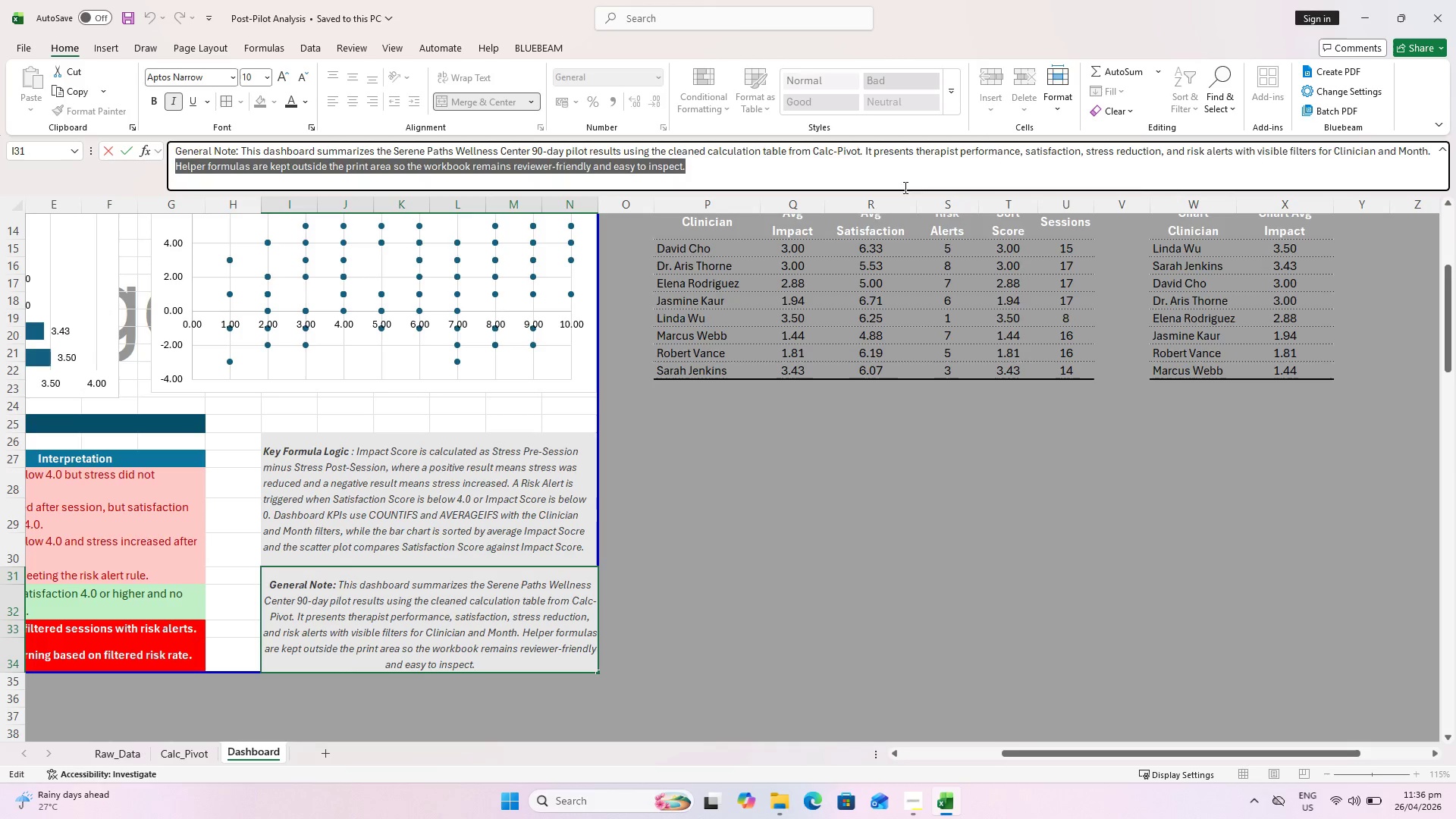 
key(Control+C)
 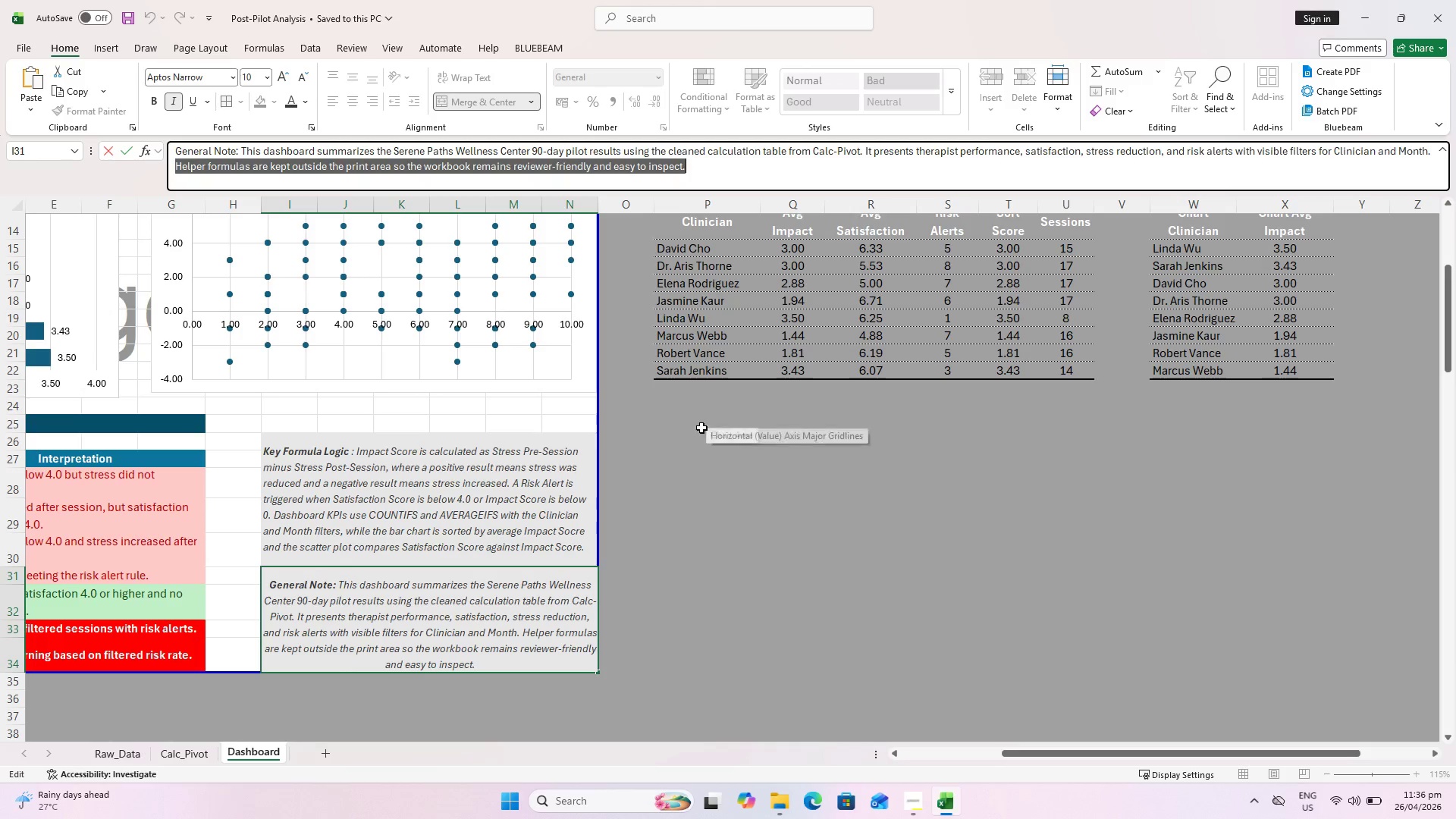 
left_click([703, 402])
 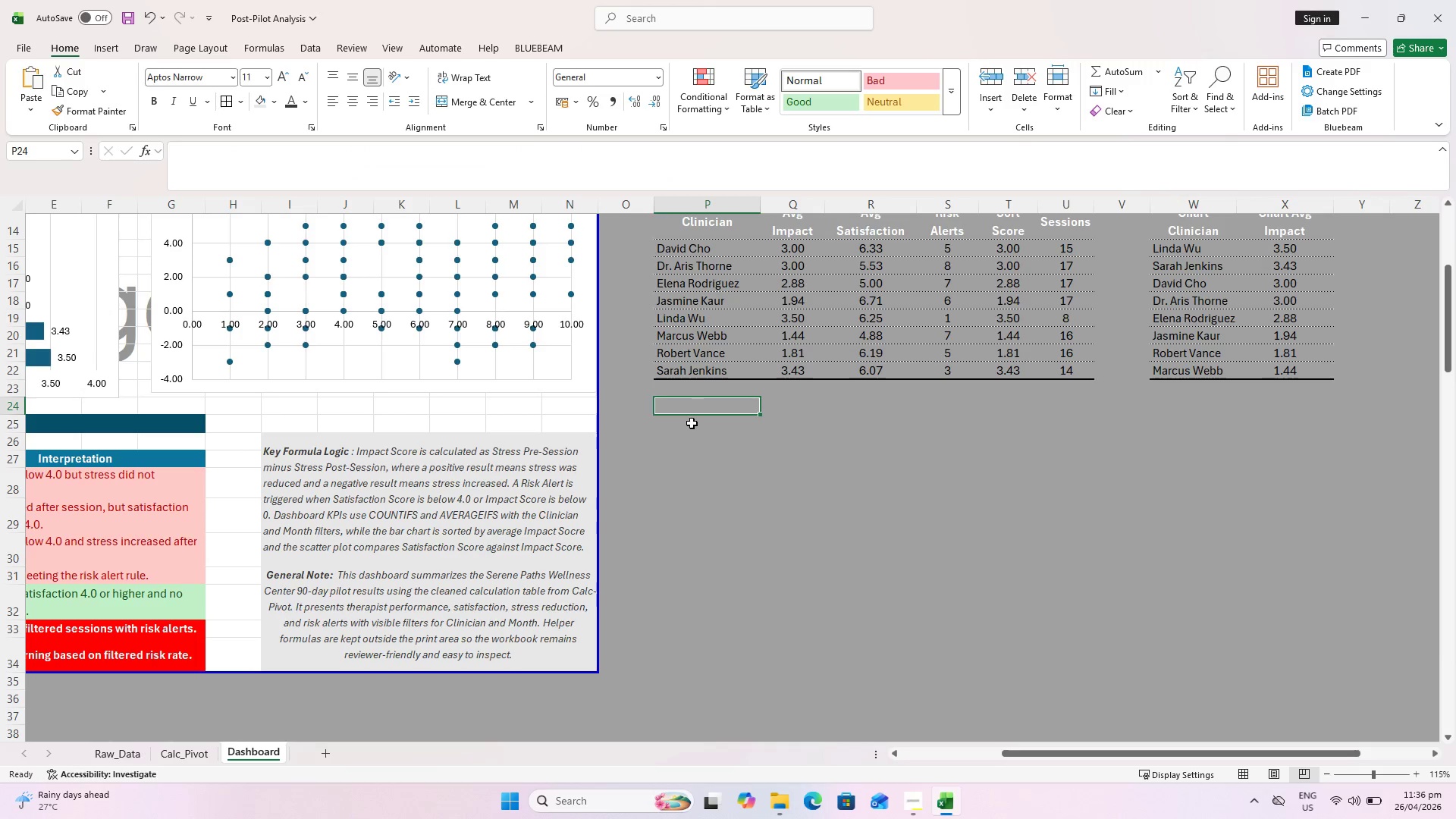 
key(Control+V)
 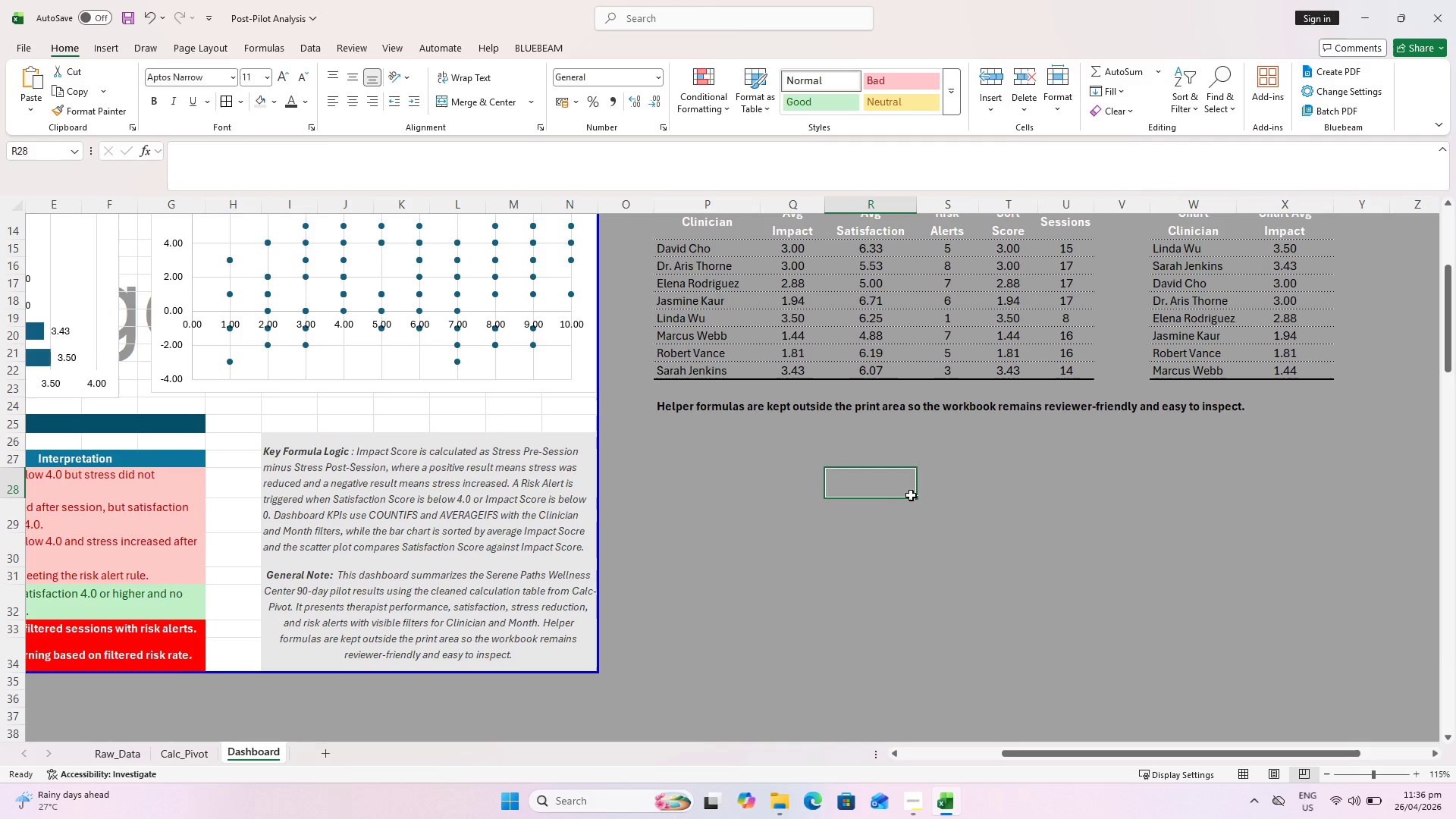 
key(Control+B)
 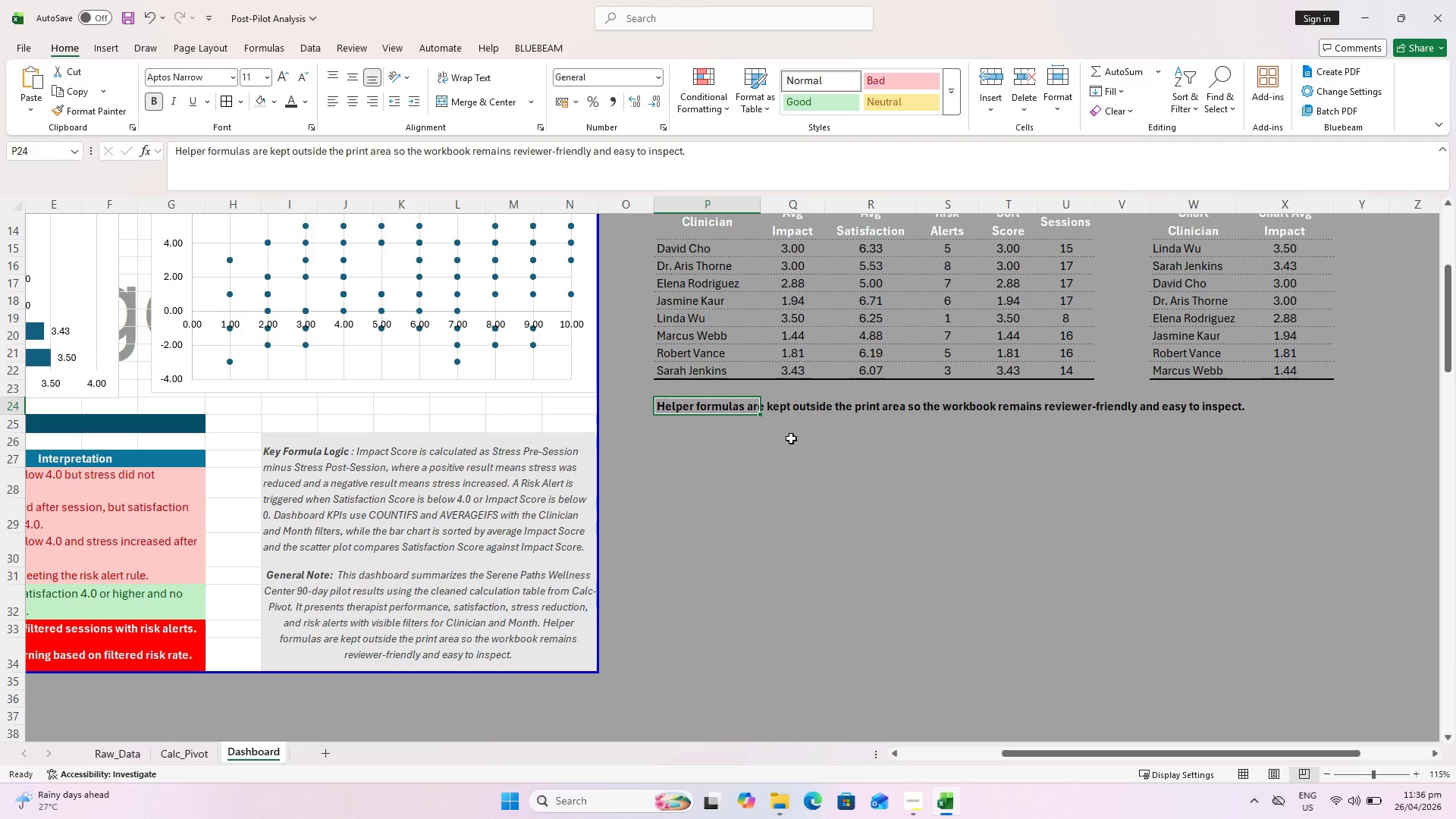 
scroll: coordinate [875, 482], scroll_direction: up, amount: 1.0
 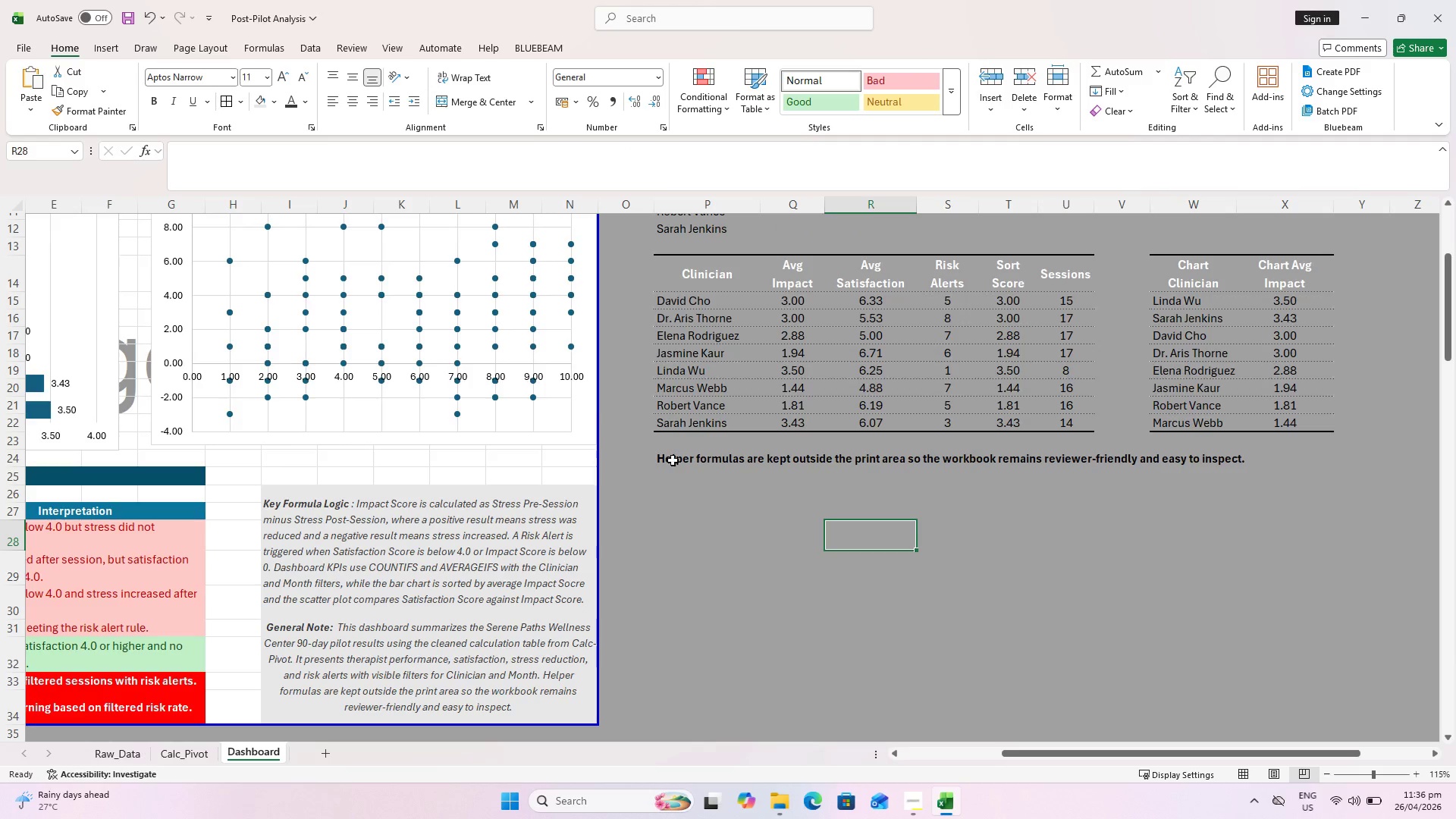 
left_click_drag(start_coordinate=[656, 460], to_coordinate=[660, 460])
 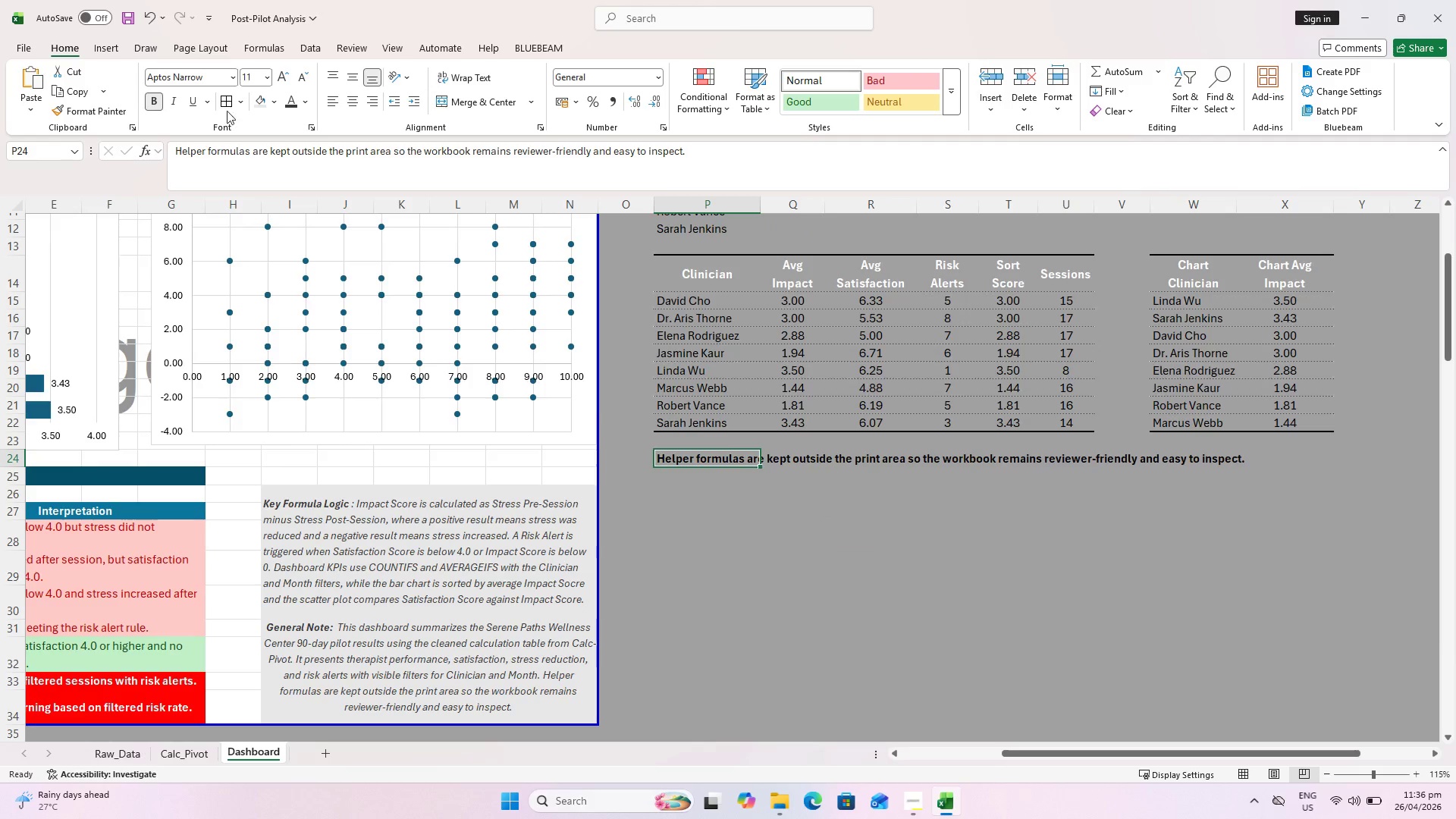 
left_click_drag(start_coordinate=[175, 106], to_coordinate=[179, 106])
 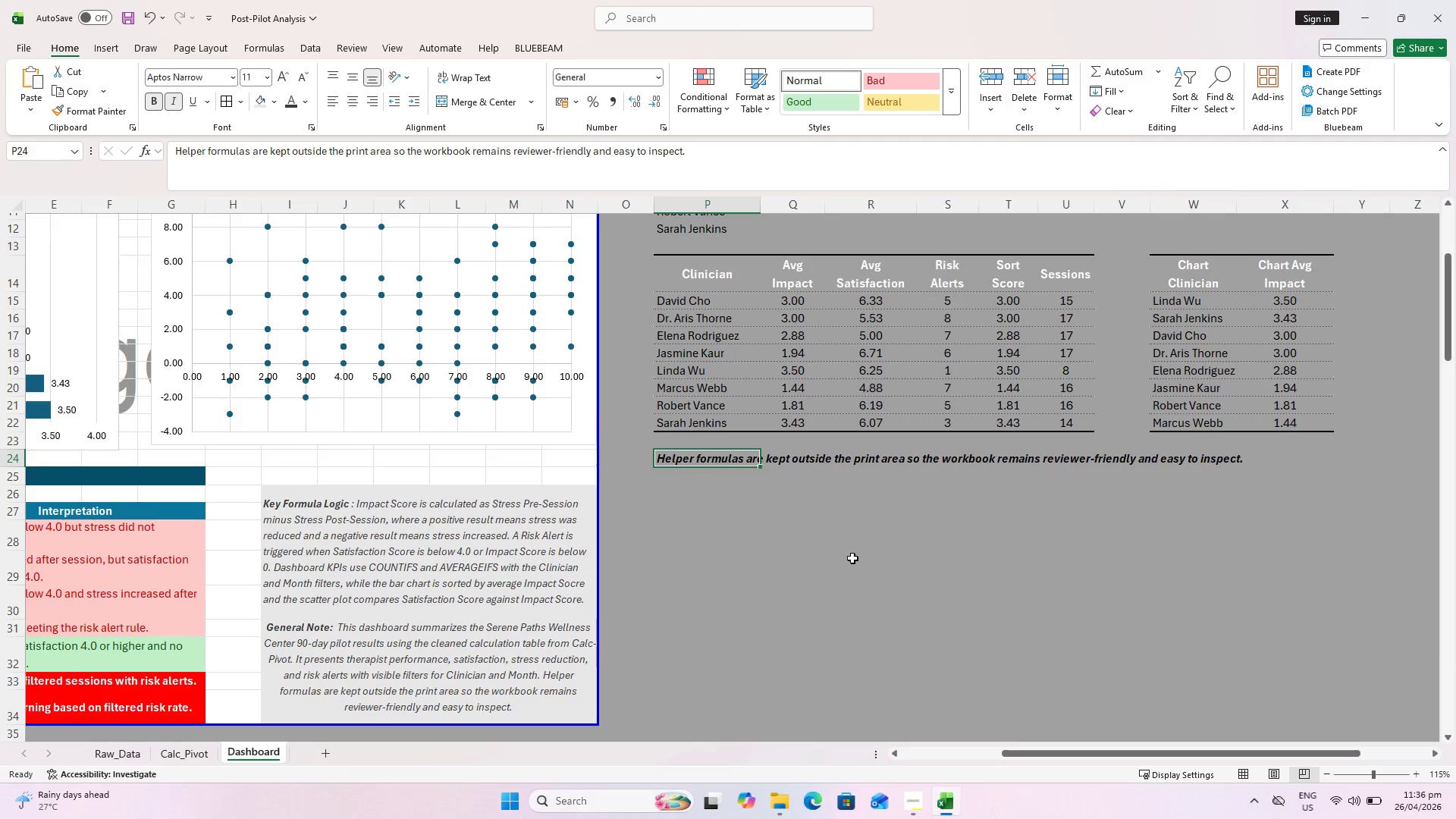 
left_click_drag(start_coordinate=[857, 560], to_coordinate=[861, 560])
 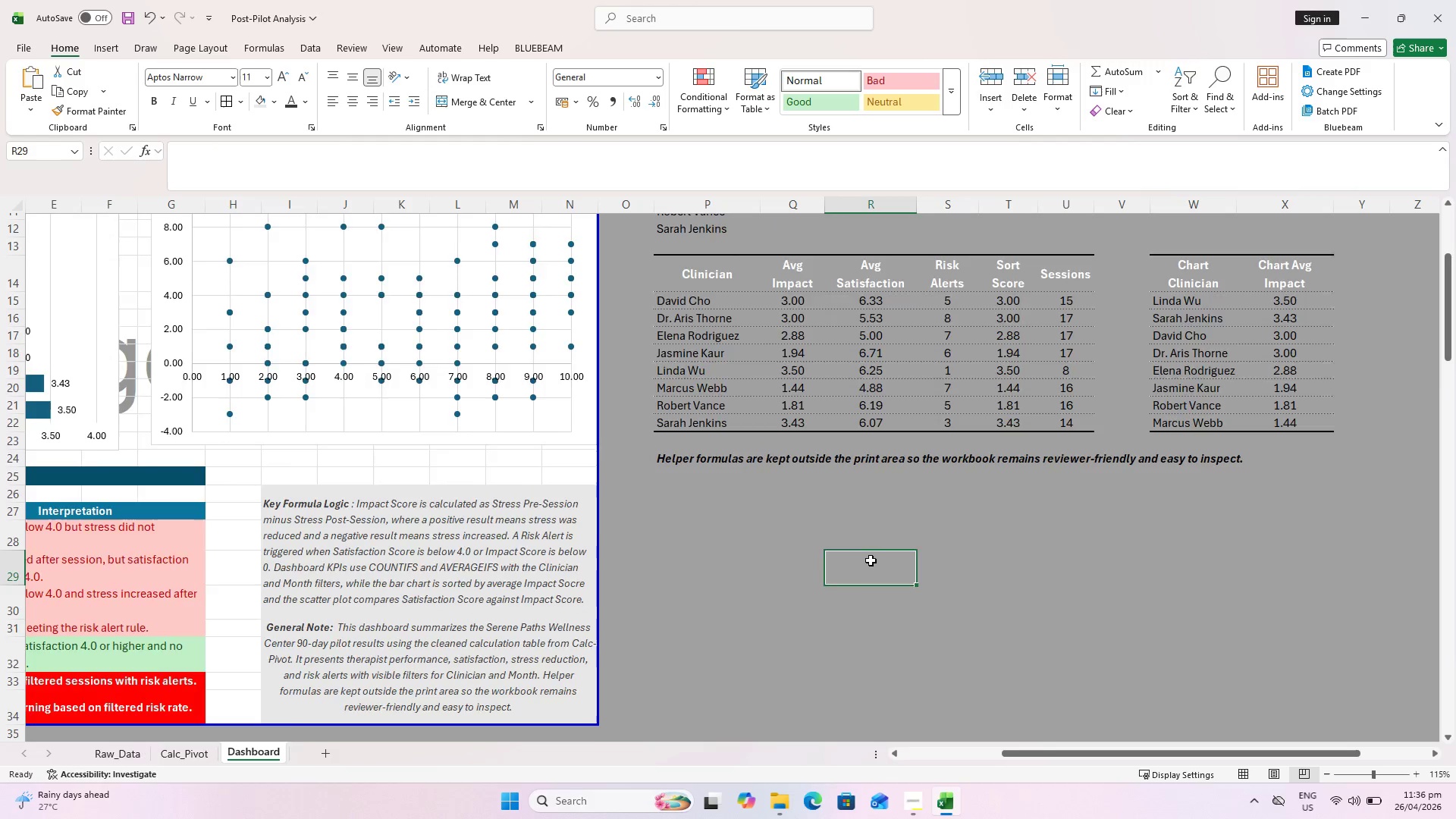 
scroll: coordinate [828, 549], scroll_direction: up, amount: 9.0
 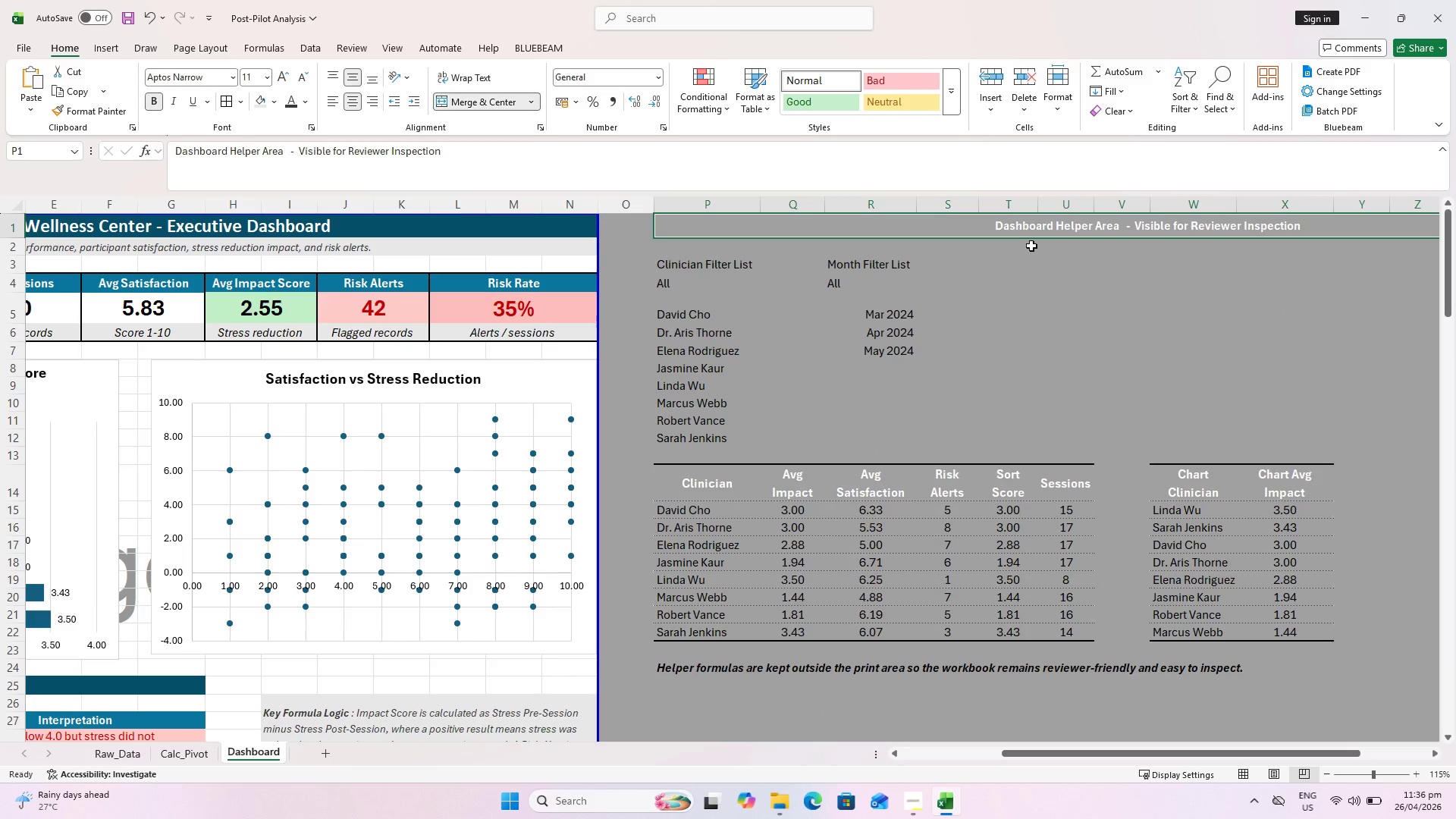 
key(Control+S)
 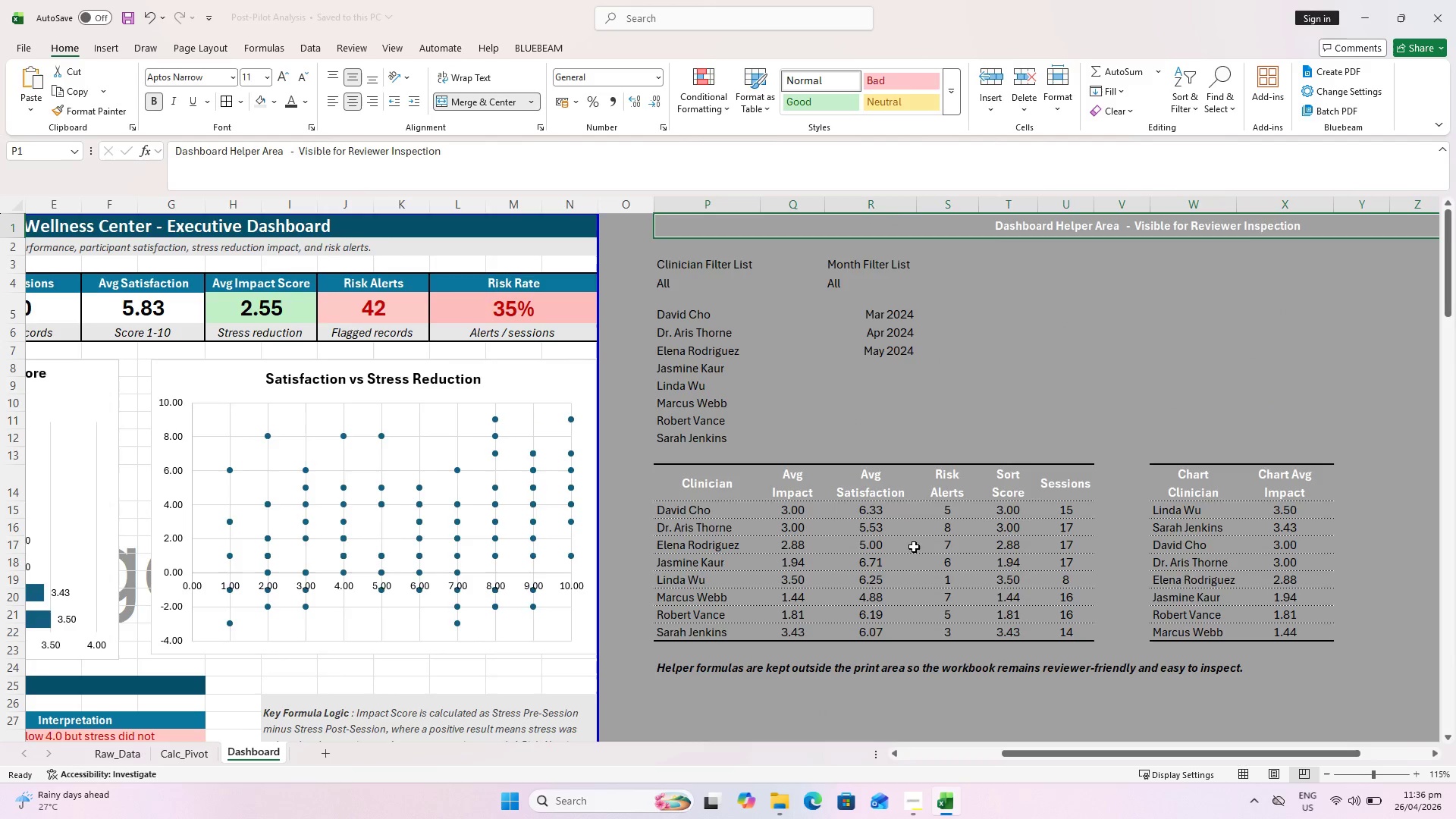 
scroll: coordinate [918, 544], scroll_direction: down, amount: 2.0
 